 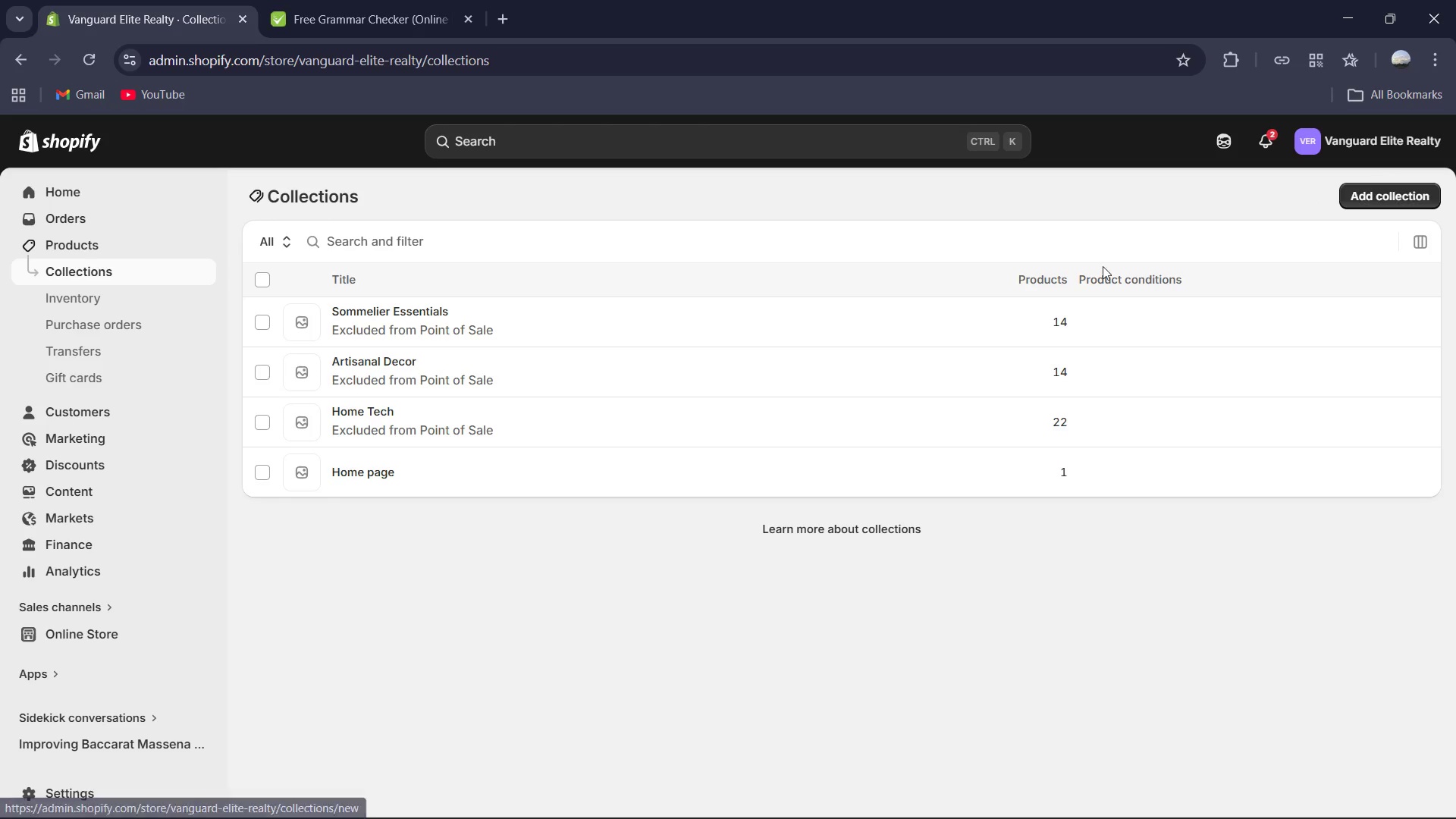 
left_click([541, 275])
 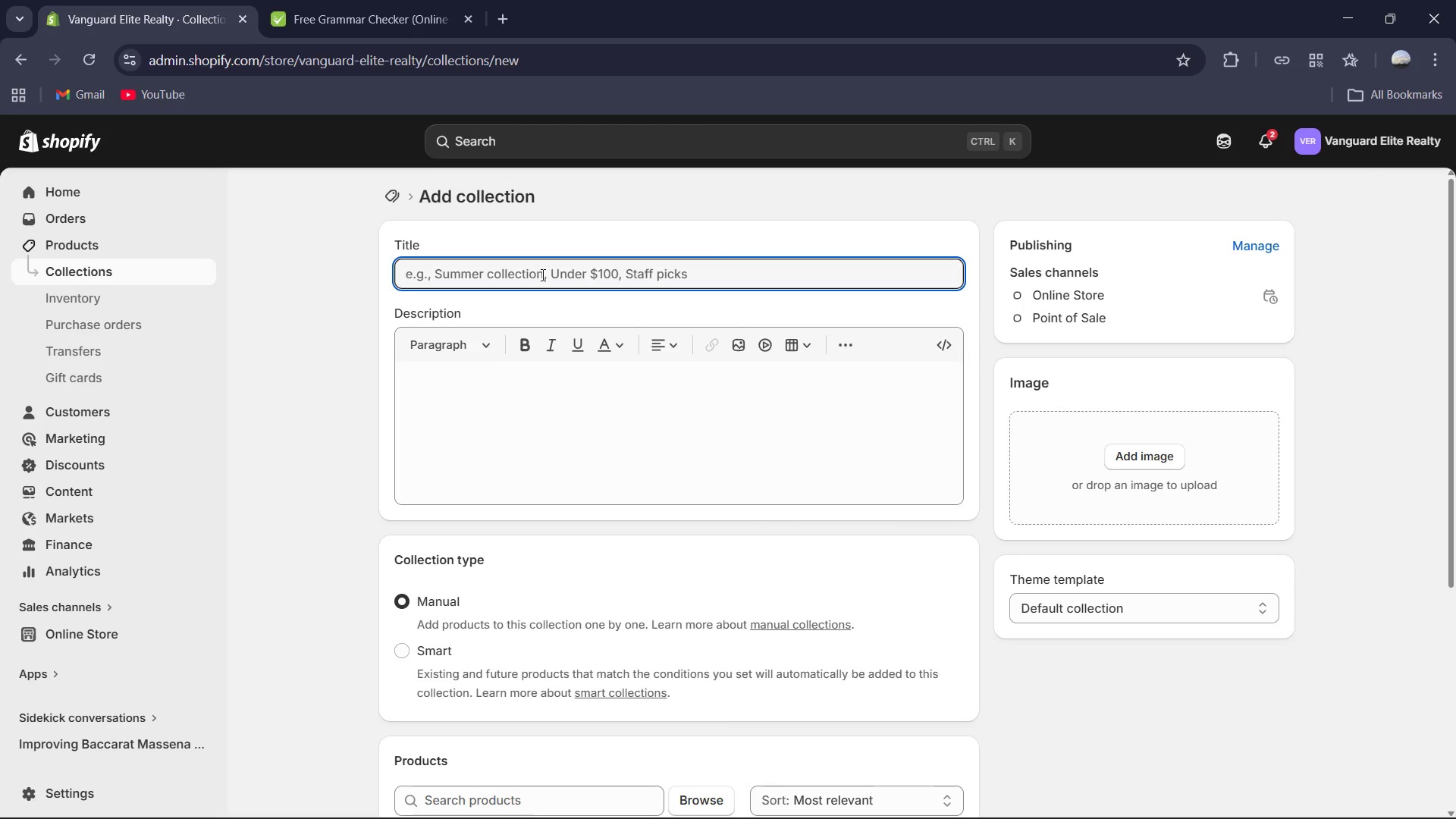 
type(Signature Tier)
 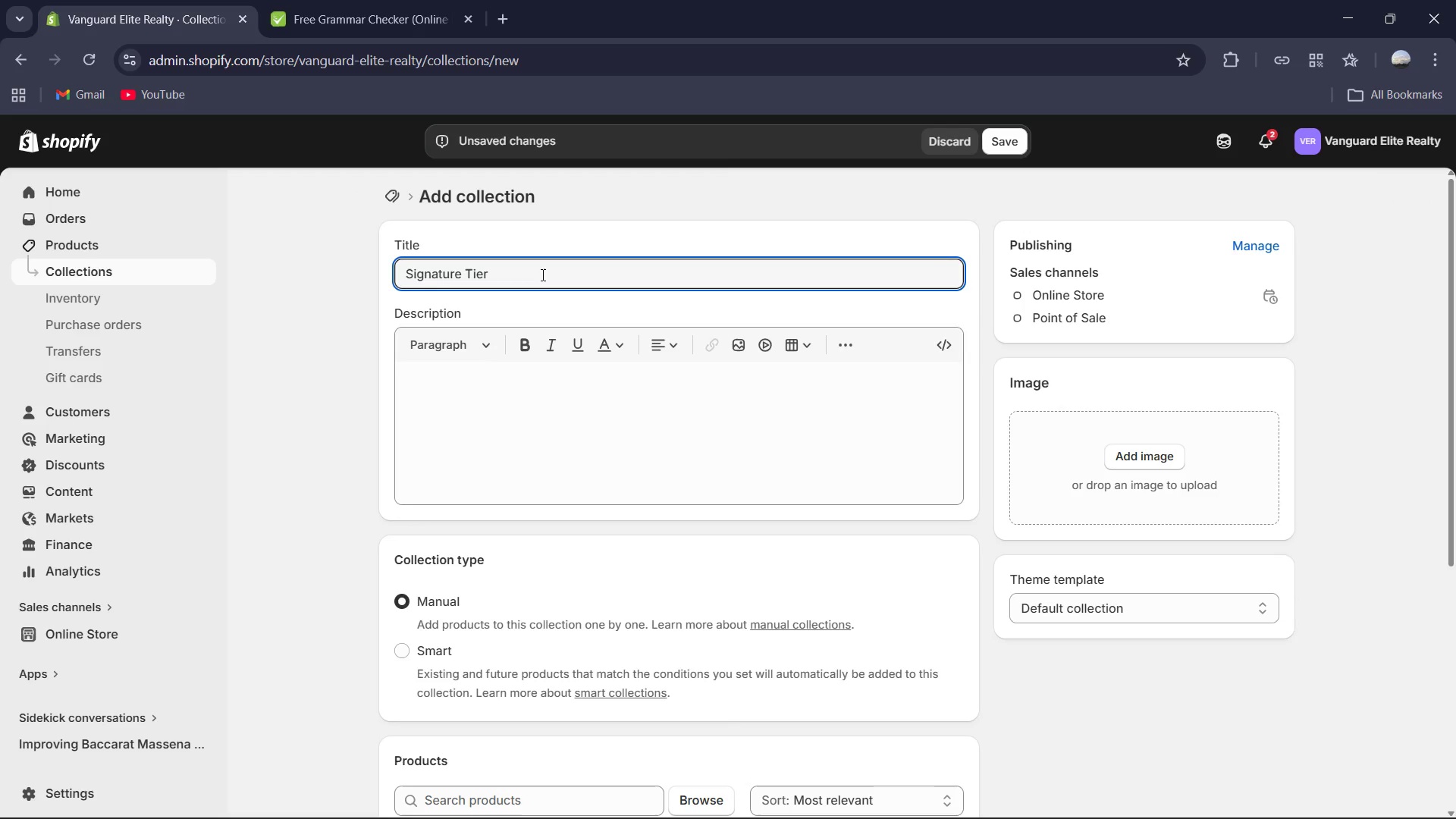 
left_click([487, 382])
 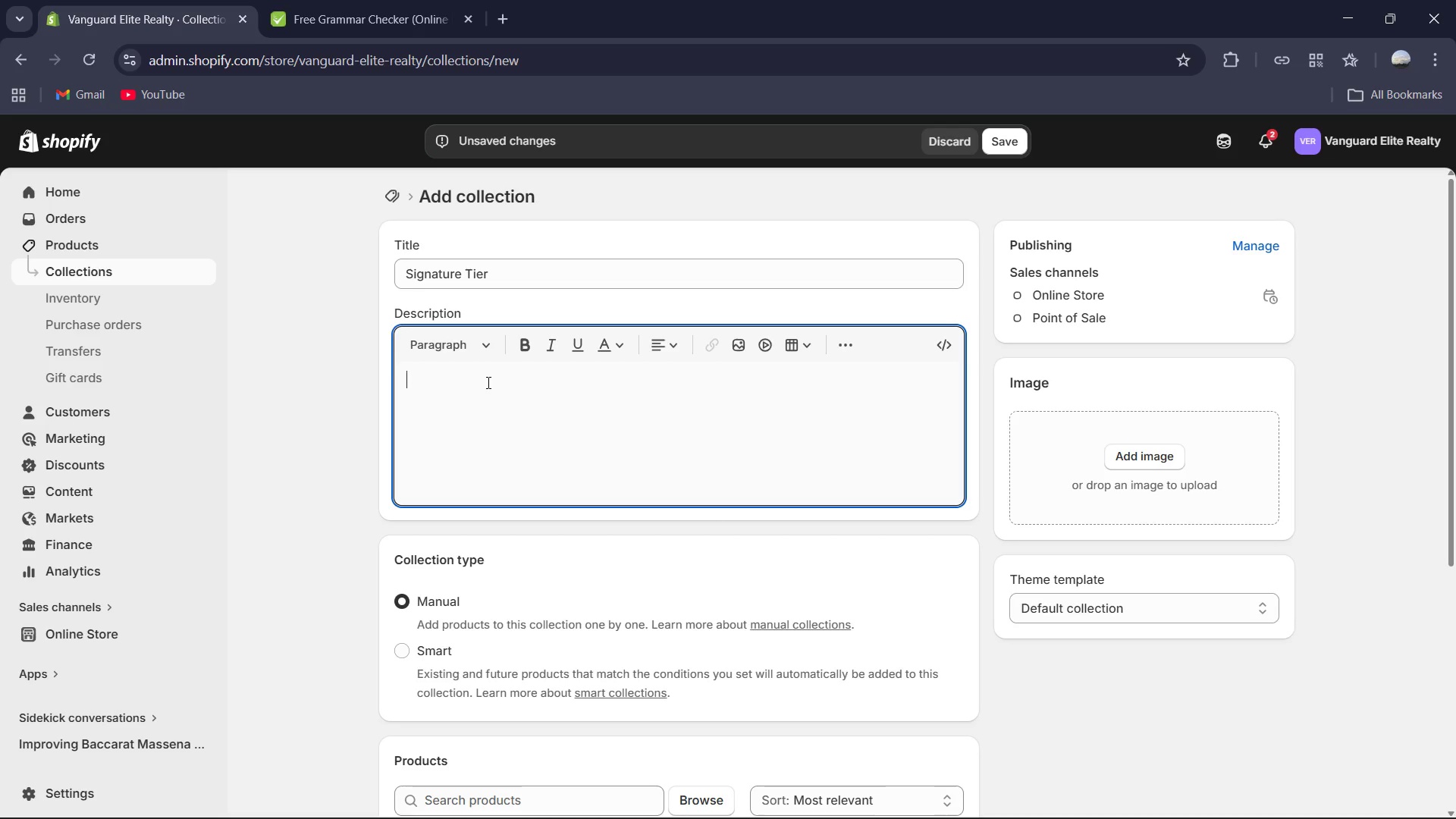 
wait(9.52)
 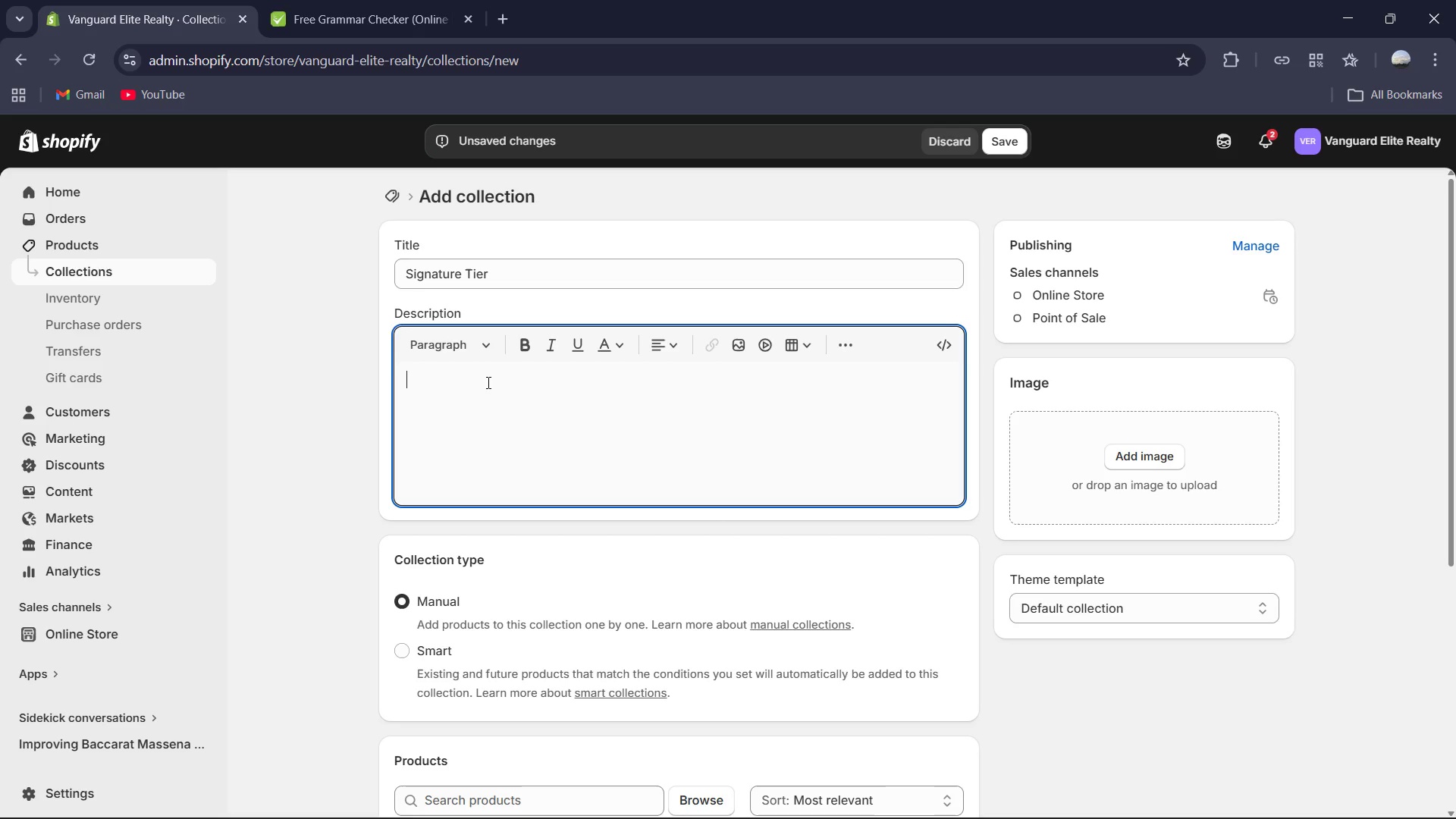 
type(Bring a touch of classic Eut)
key(Backspace)
type(ropean elegance to your ele)
key(Backspace)
key(Backspace)
key(Backspace)
type(gatherings with the Technivorm Silber)
key(Backspace)
key(Backspace)
key(Backspace)
type(ver Serving Trsy)
key(Backspace)
key(Backspace)
type(ay. Finished in a brilliant Polished silver, this tray refects a m)
key(Backspace)
type(ci)
key(Backspace)
type(ommitment to durable construction and timeless design.)
 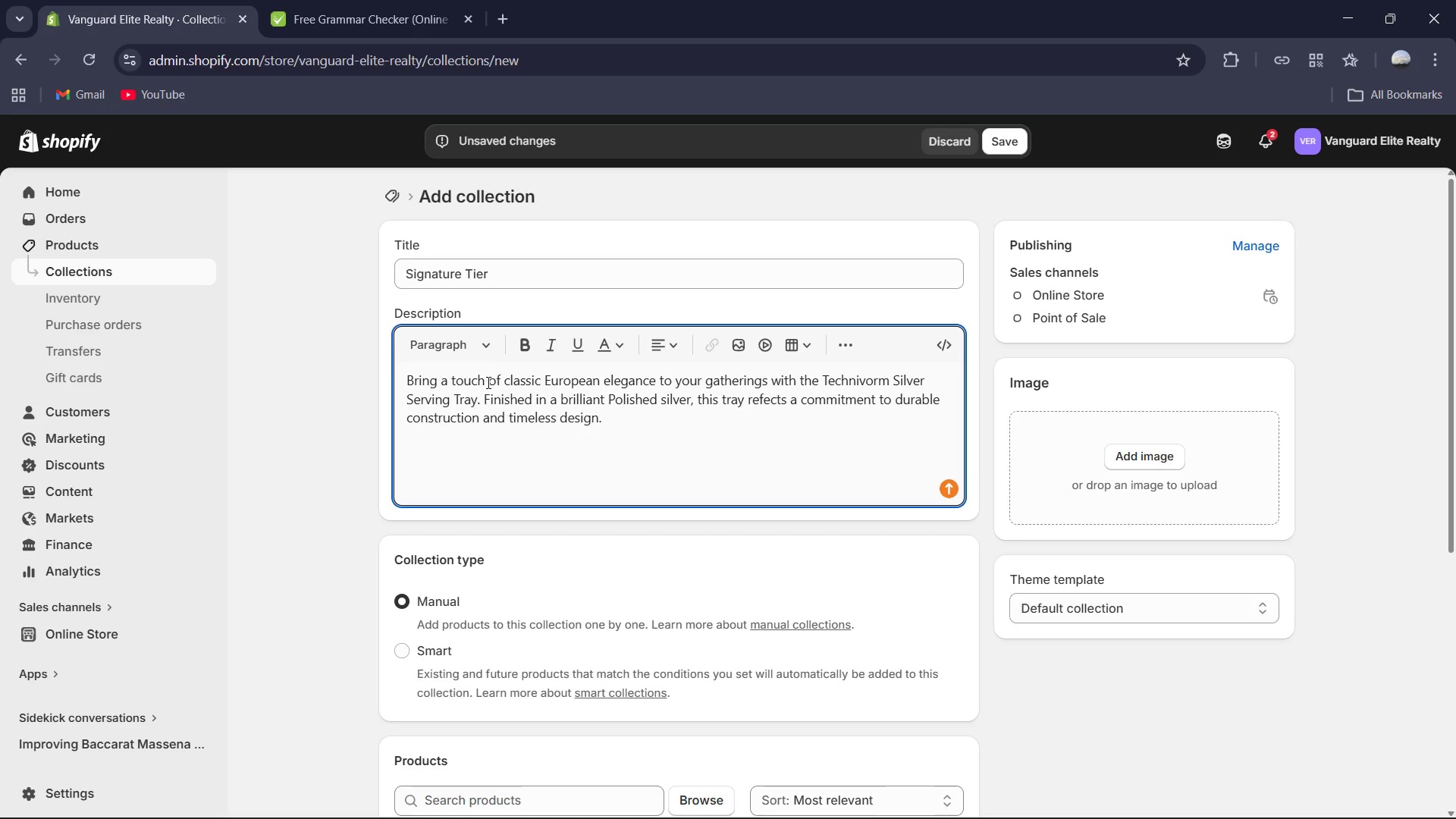 
key(Enter)
 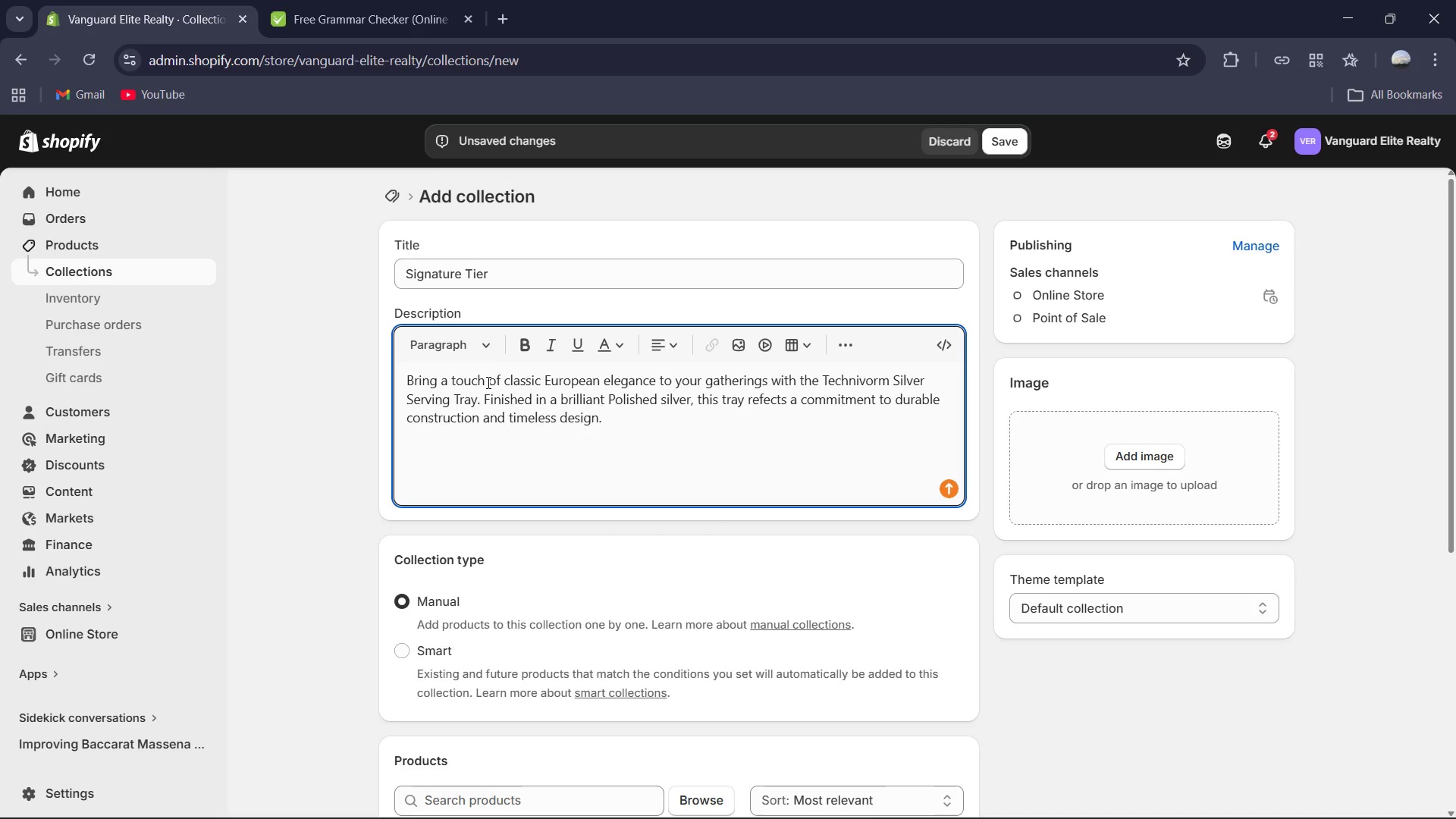 
type(Reflective, mirror-like finish)
 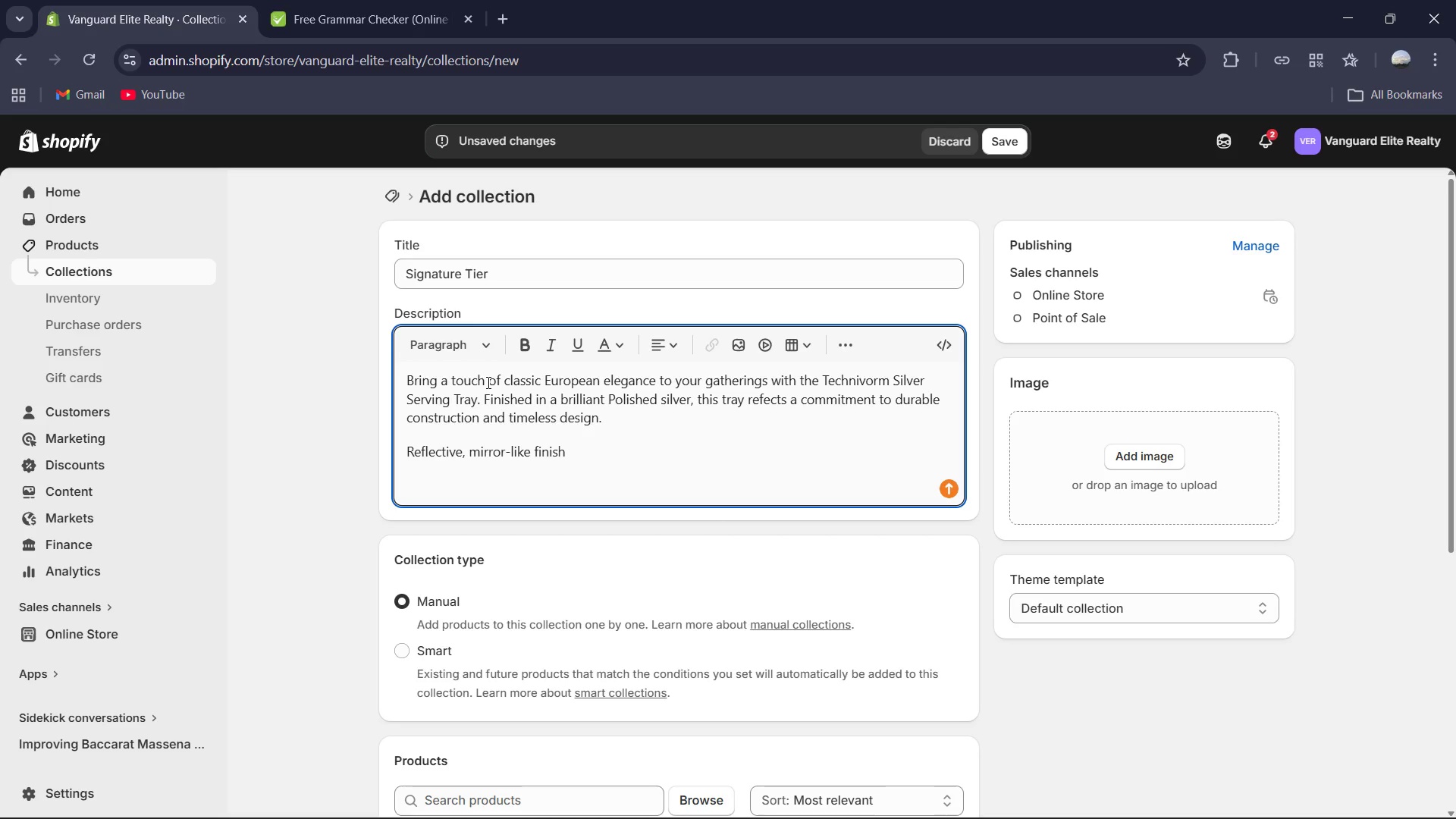 
key(Enter)
 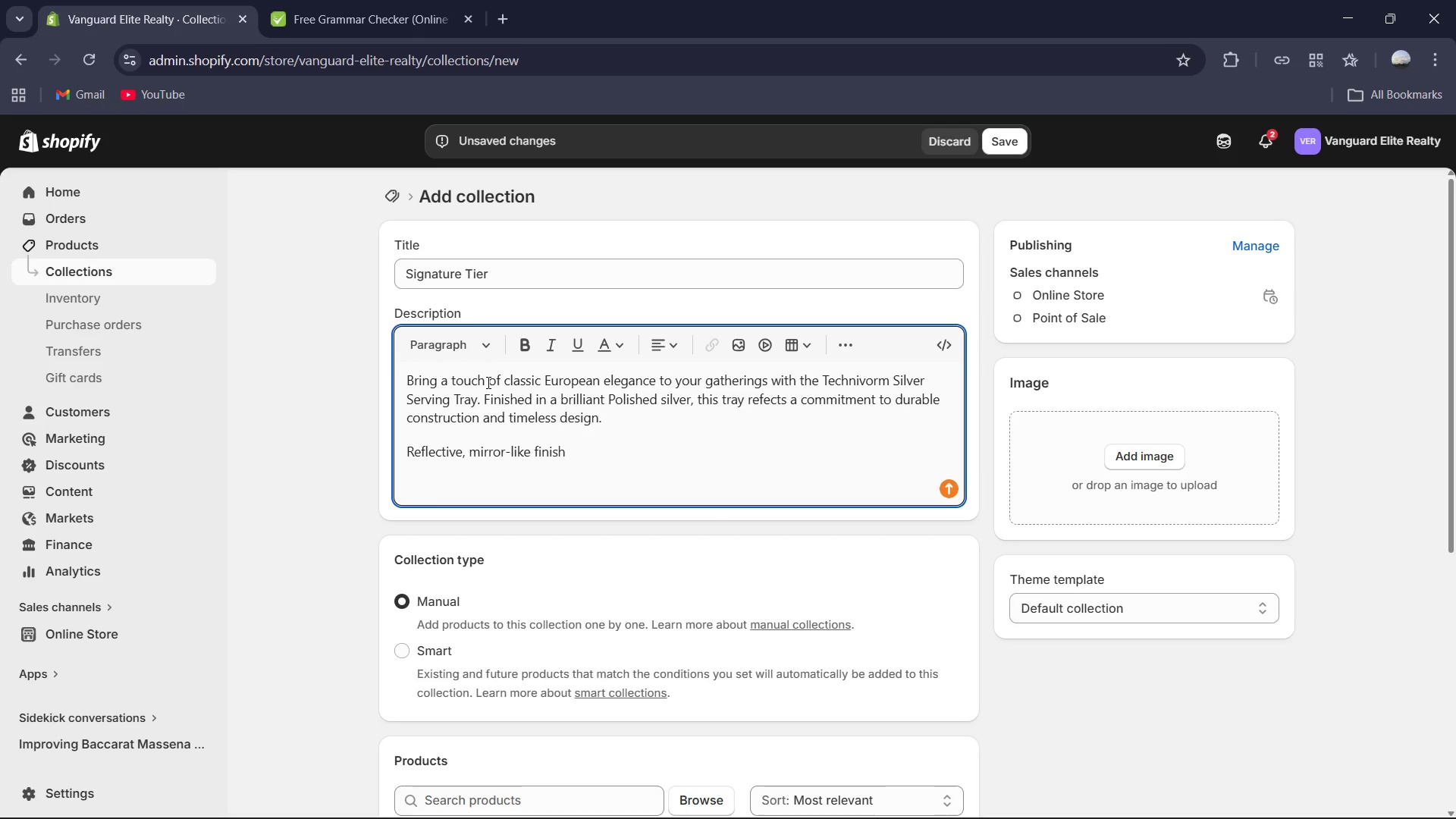 
type(Ideal for refreshments or hors de')
key(Backspace)
key(Backspace)
type('oeurves)
 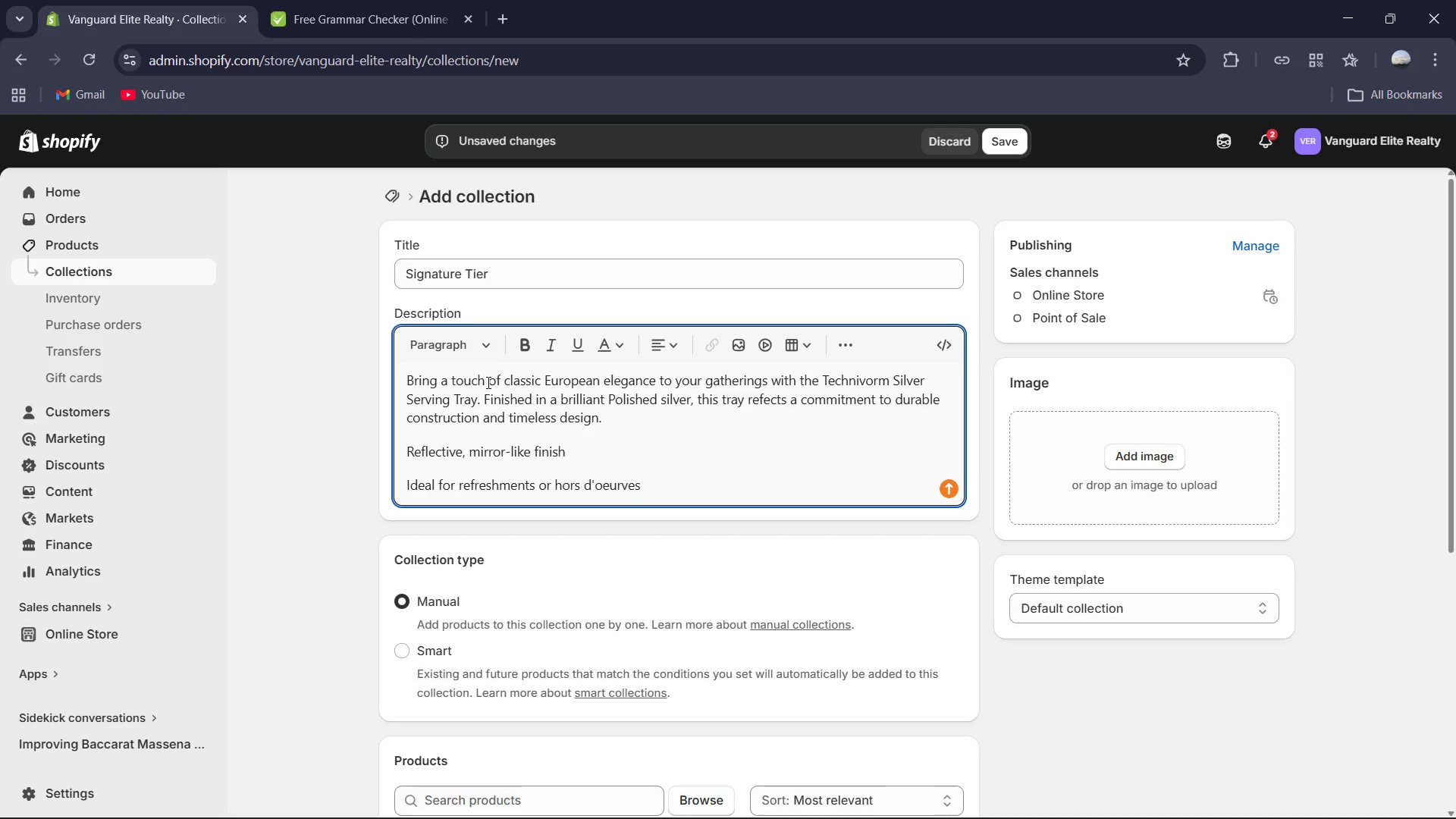 
hold_key(key=Enter, duration=0.42)
 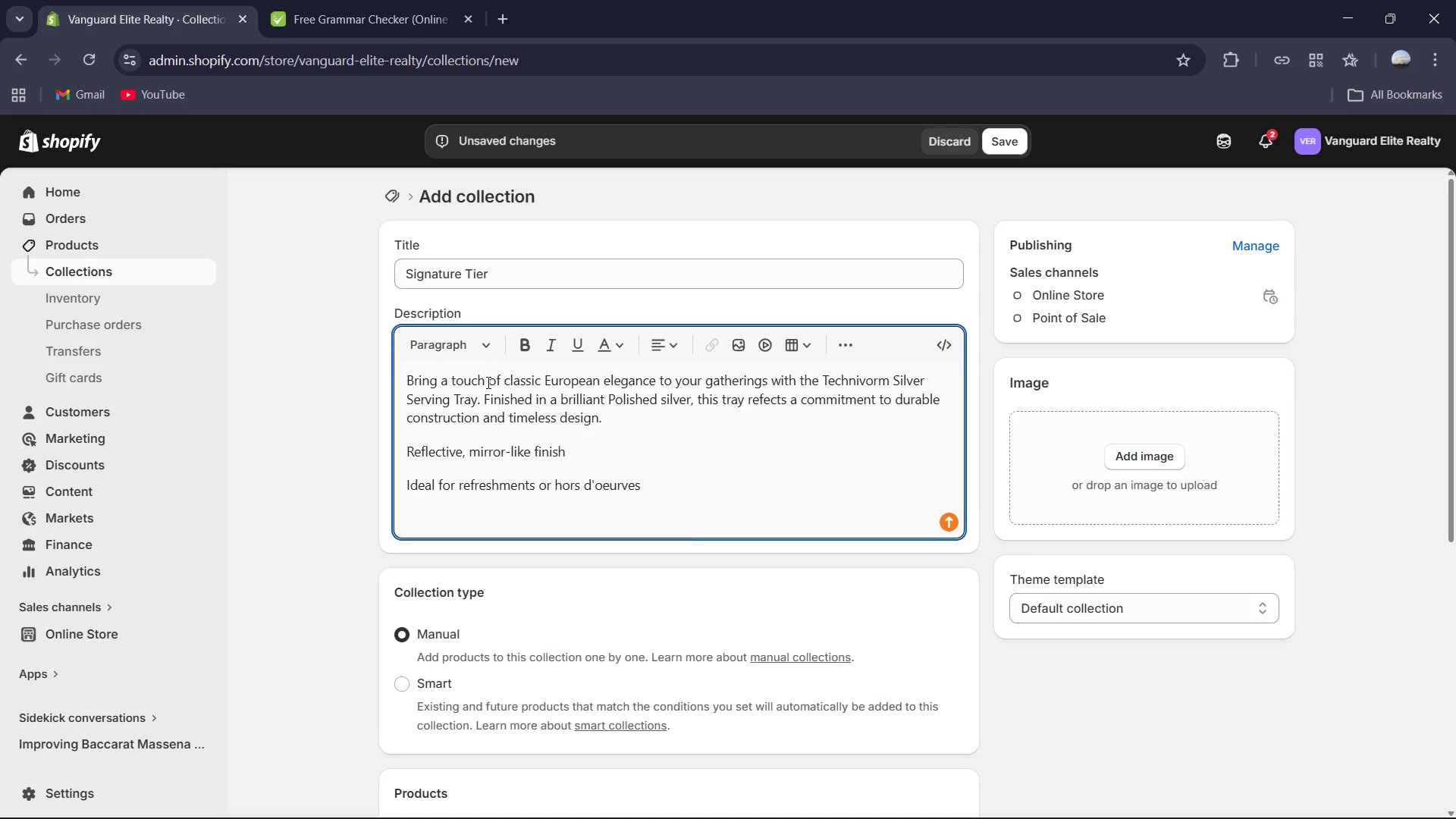 
type(Precision-weighted for stable service)
 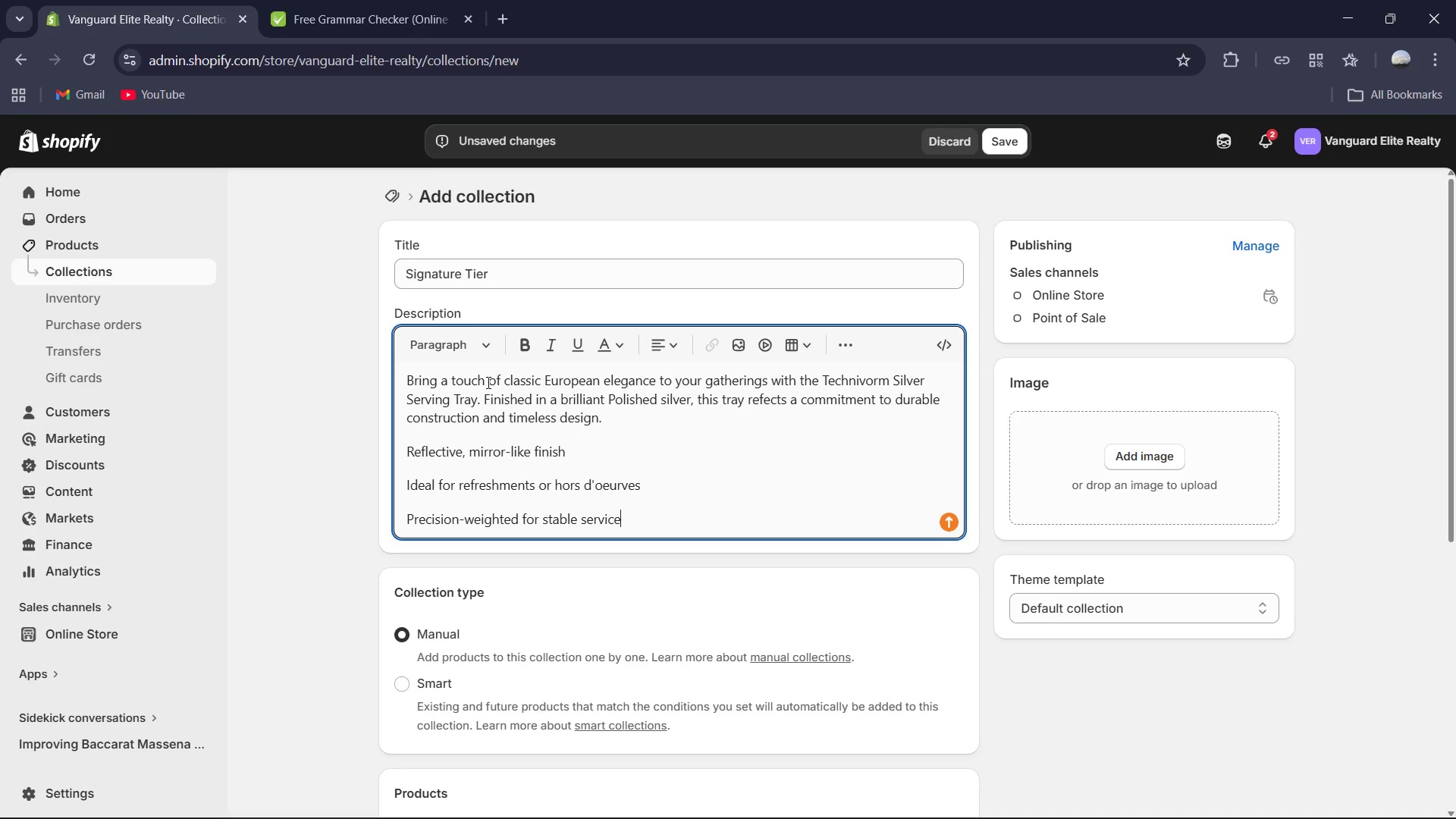 
key(Control+A)
 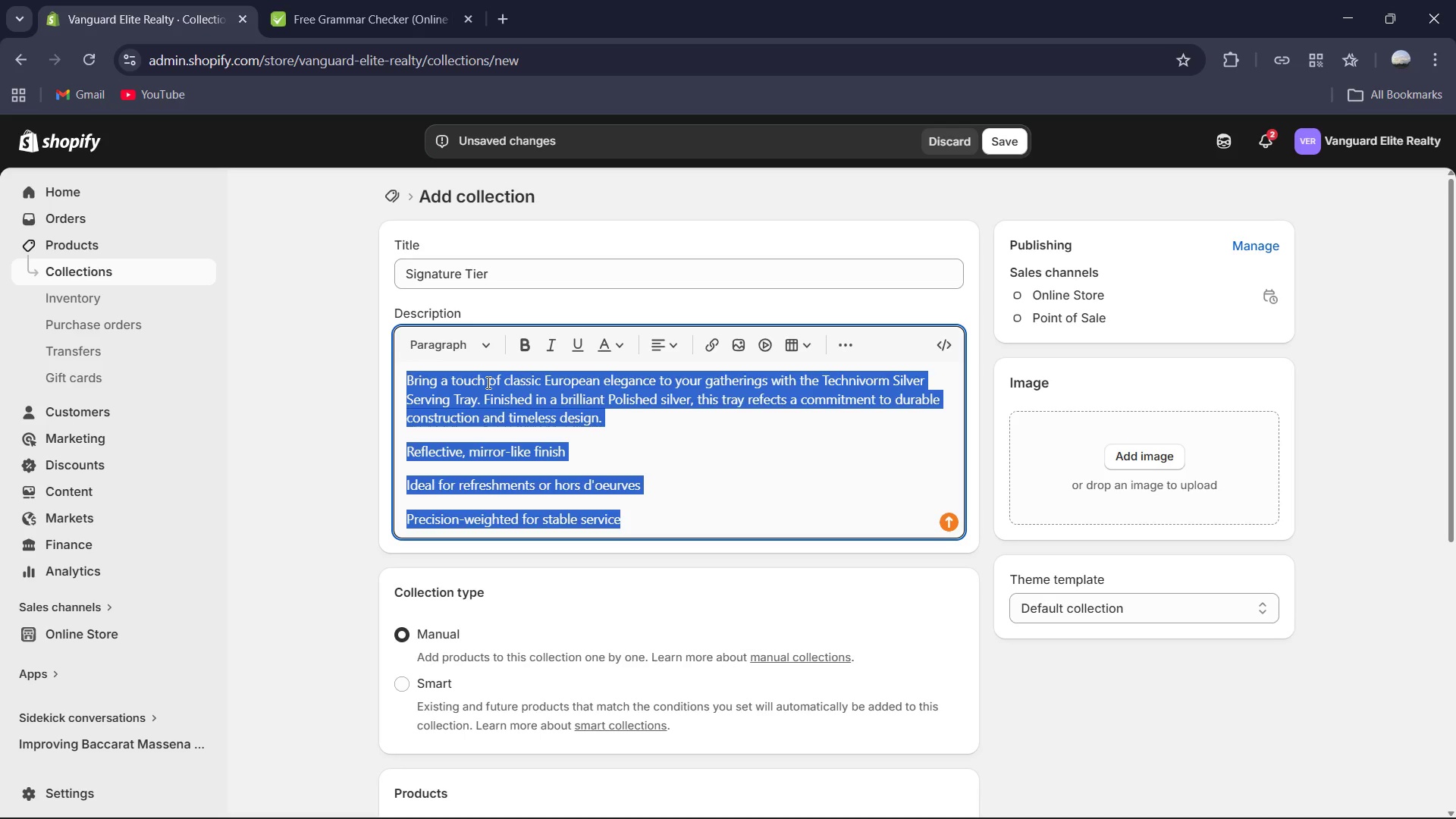 
key(Control+C)
 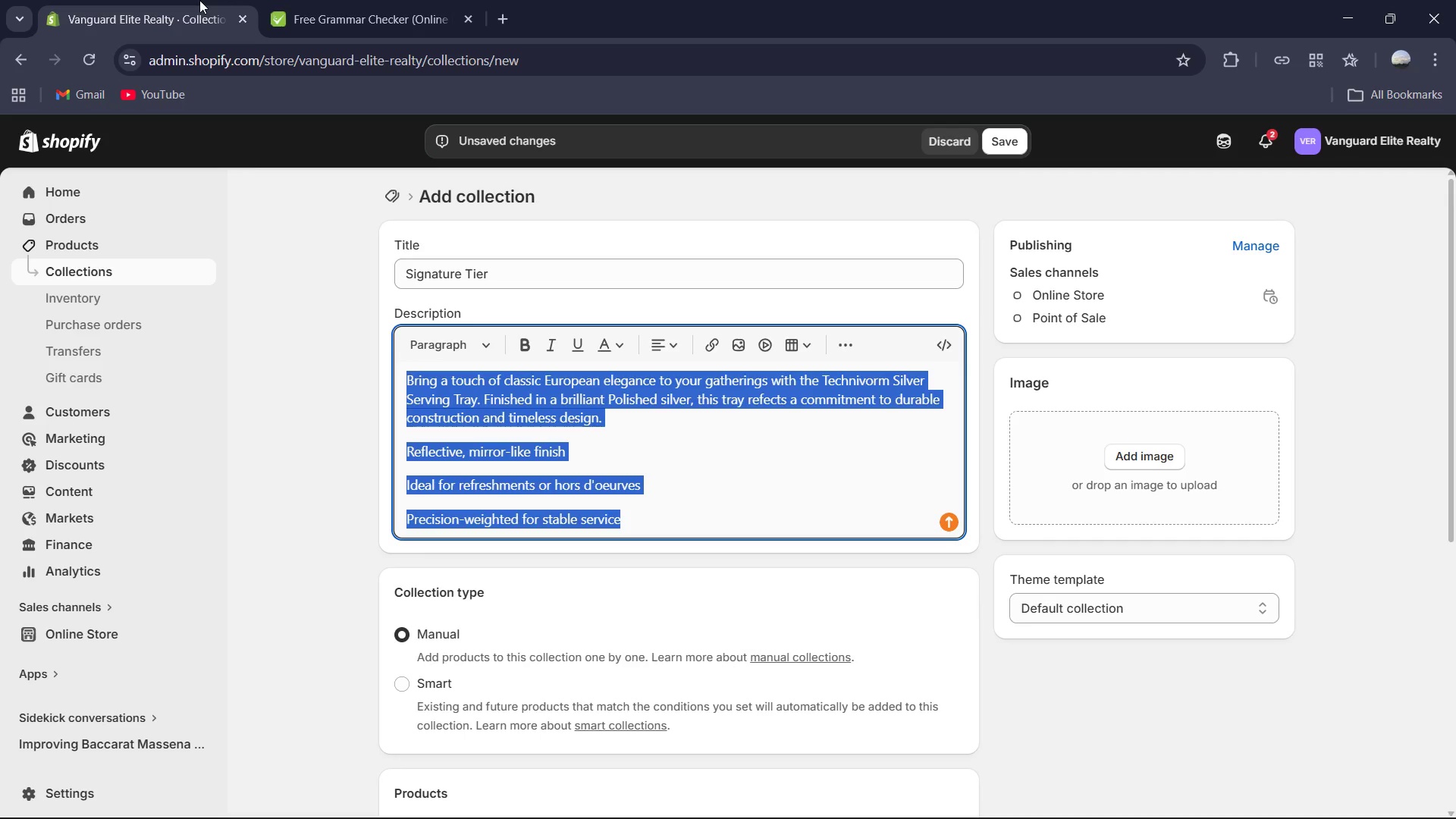 
left_click([292, 0])
 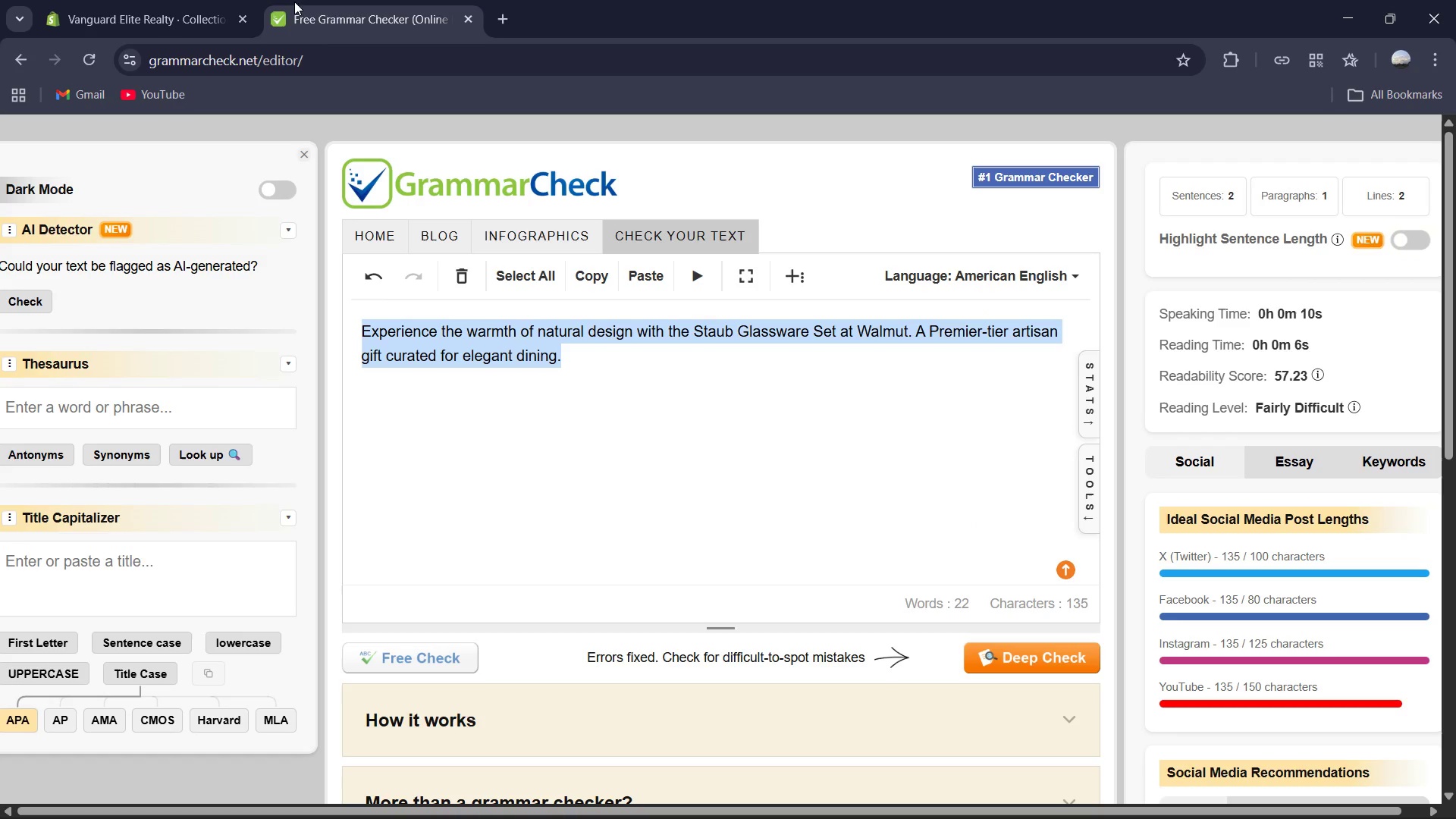 
key(Control+V)
 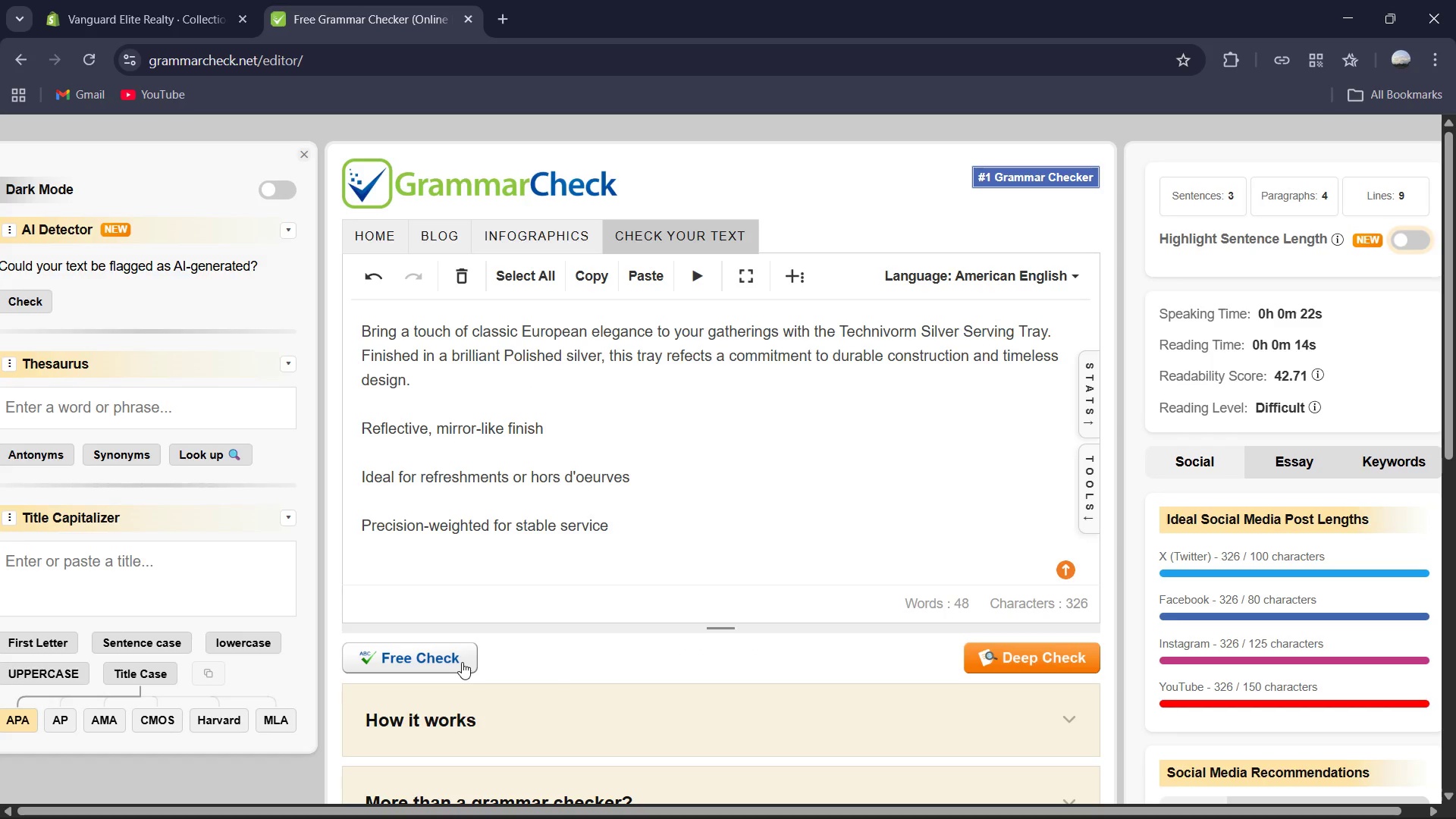 
mouse_move([507, 659])
 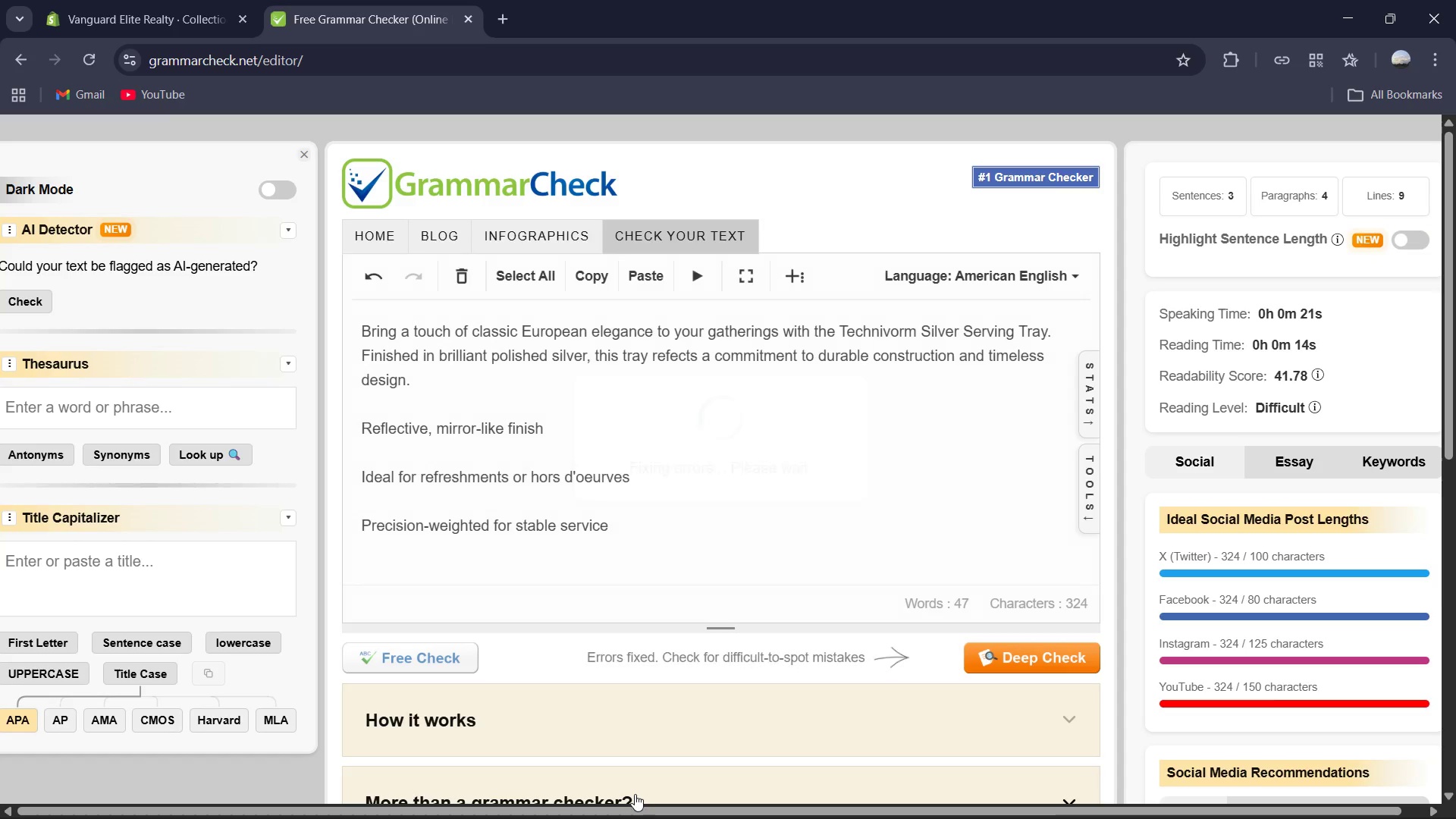 
wait(5.97)
 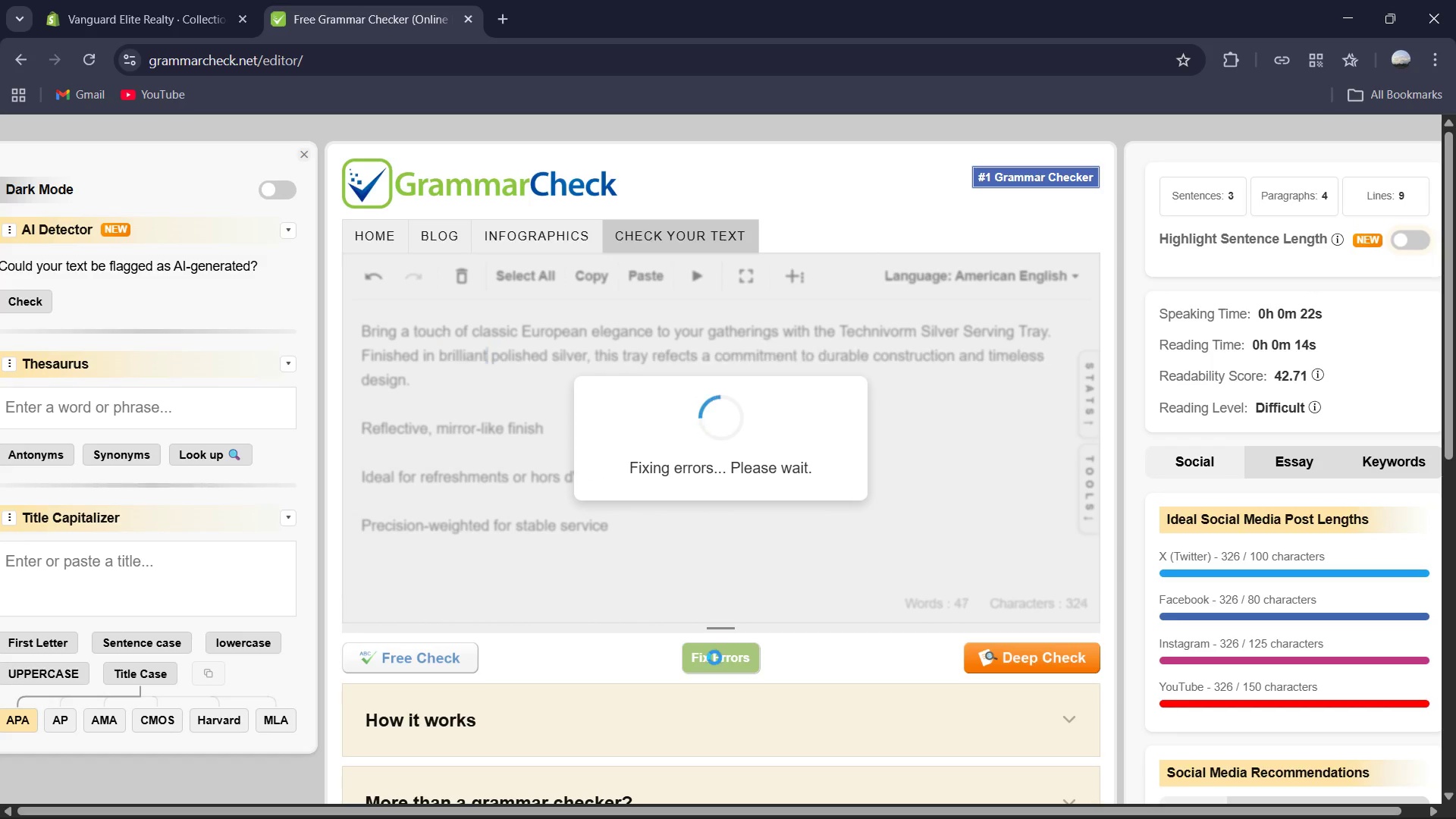 
left_click([628, 560])
 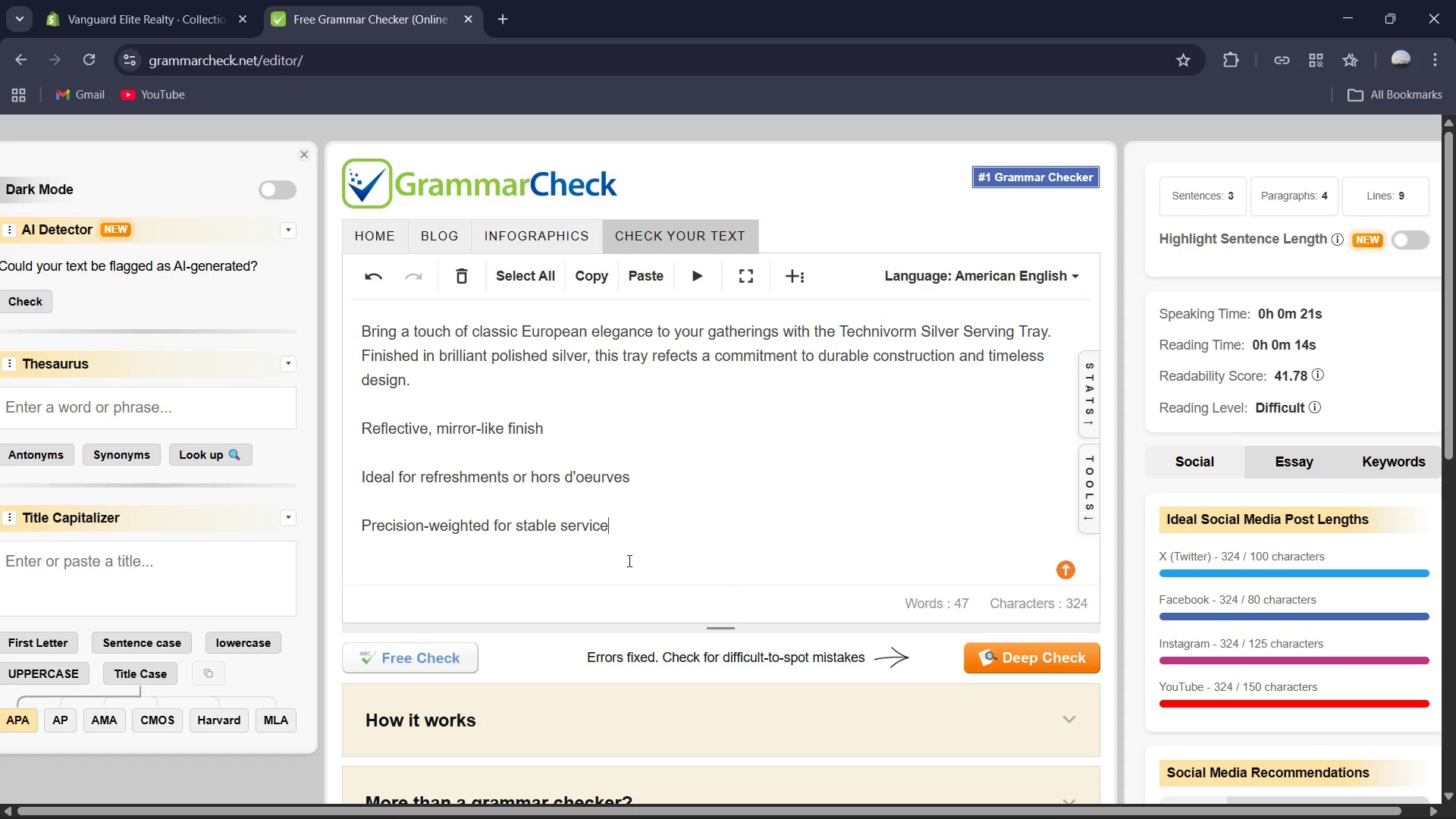 
key(Control+A)
 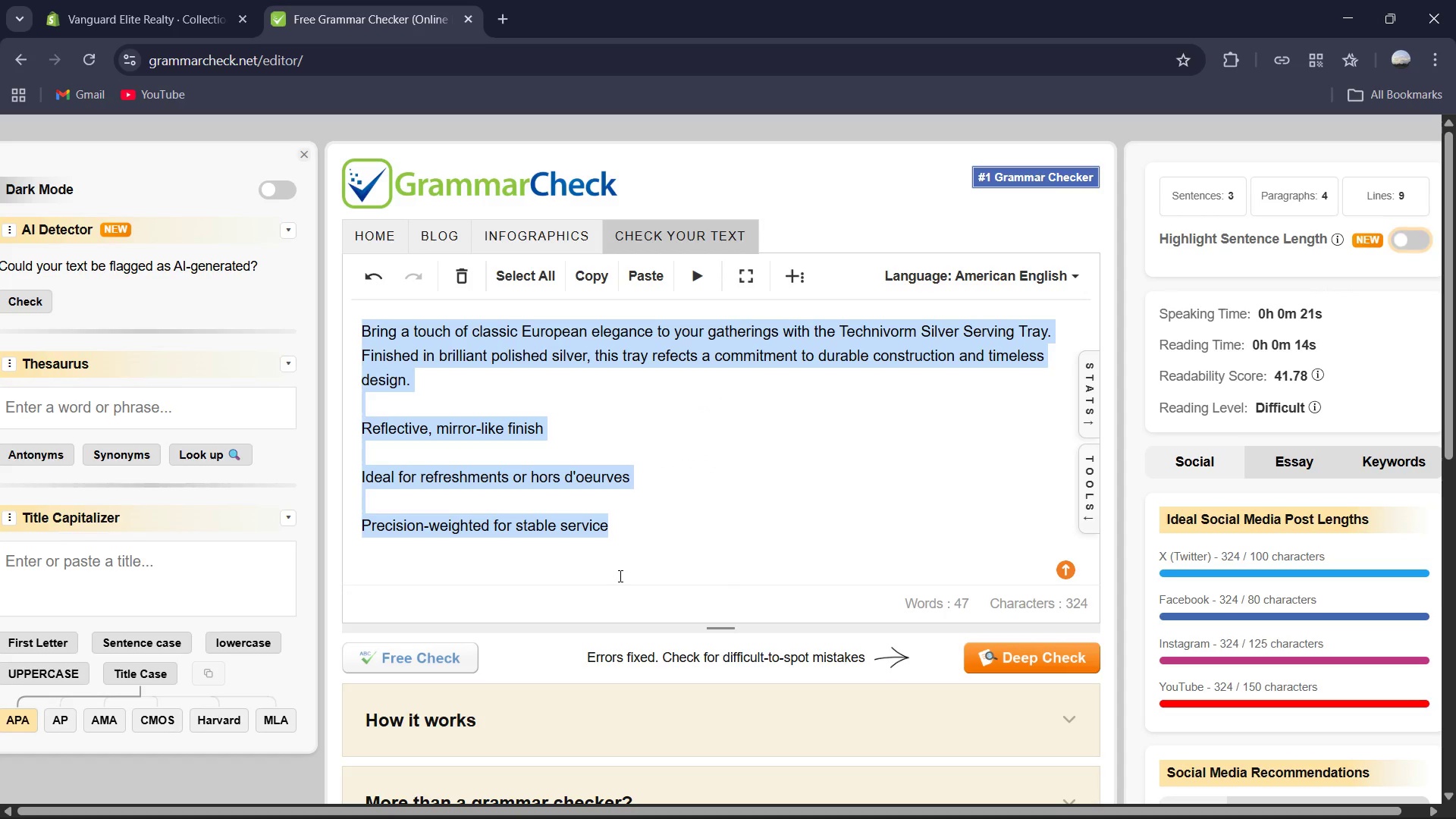 
key(Control+C)
 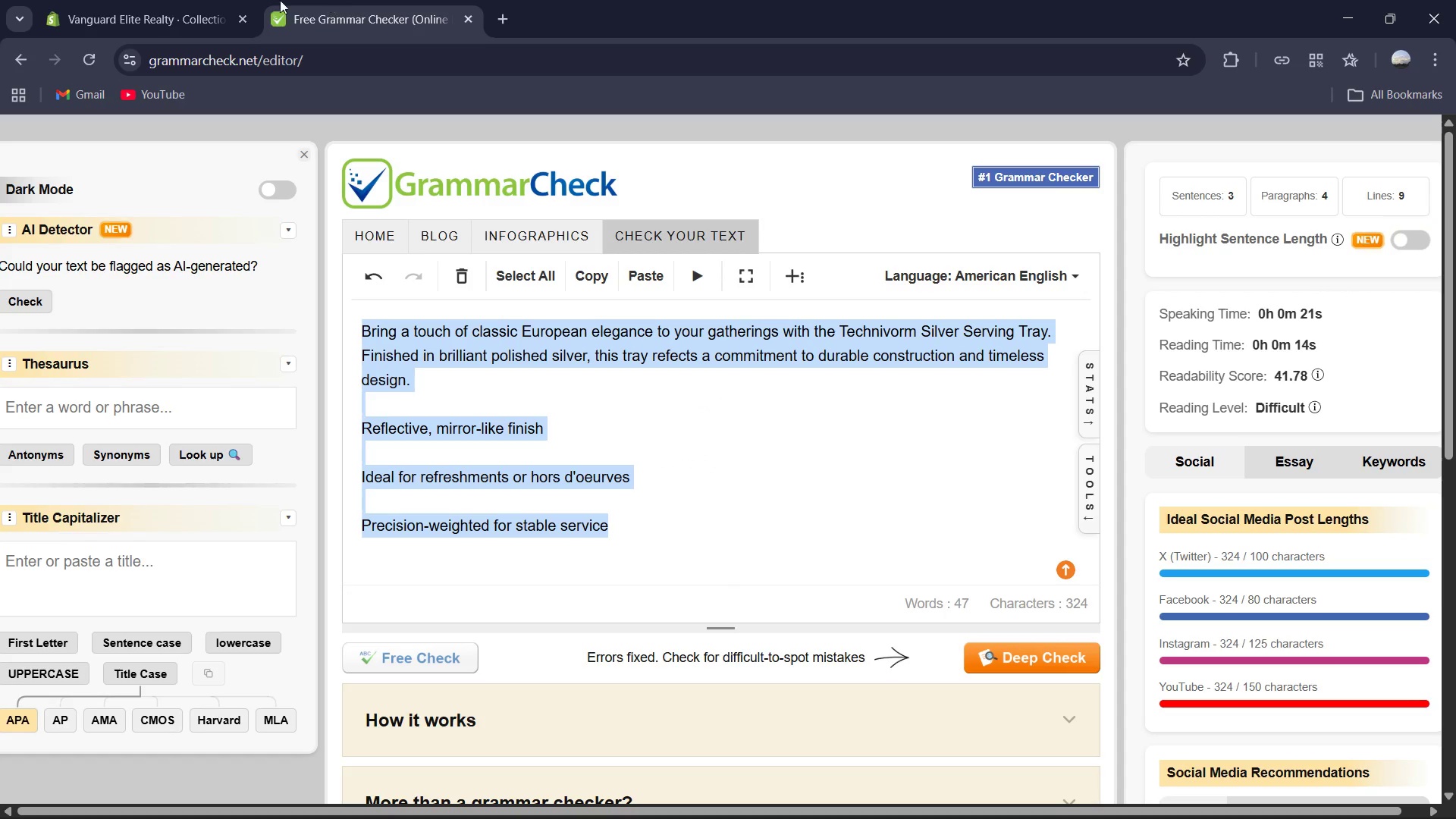 
left_click([198, 0])
 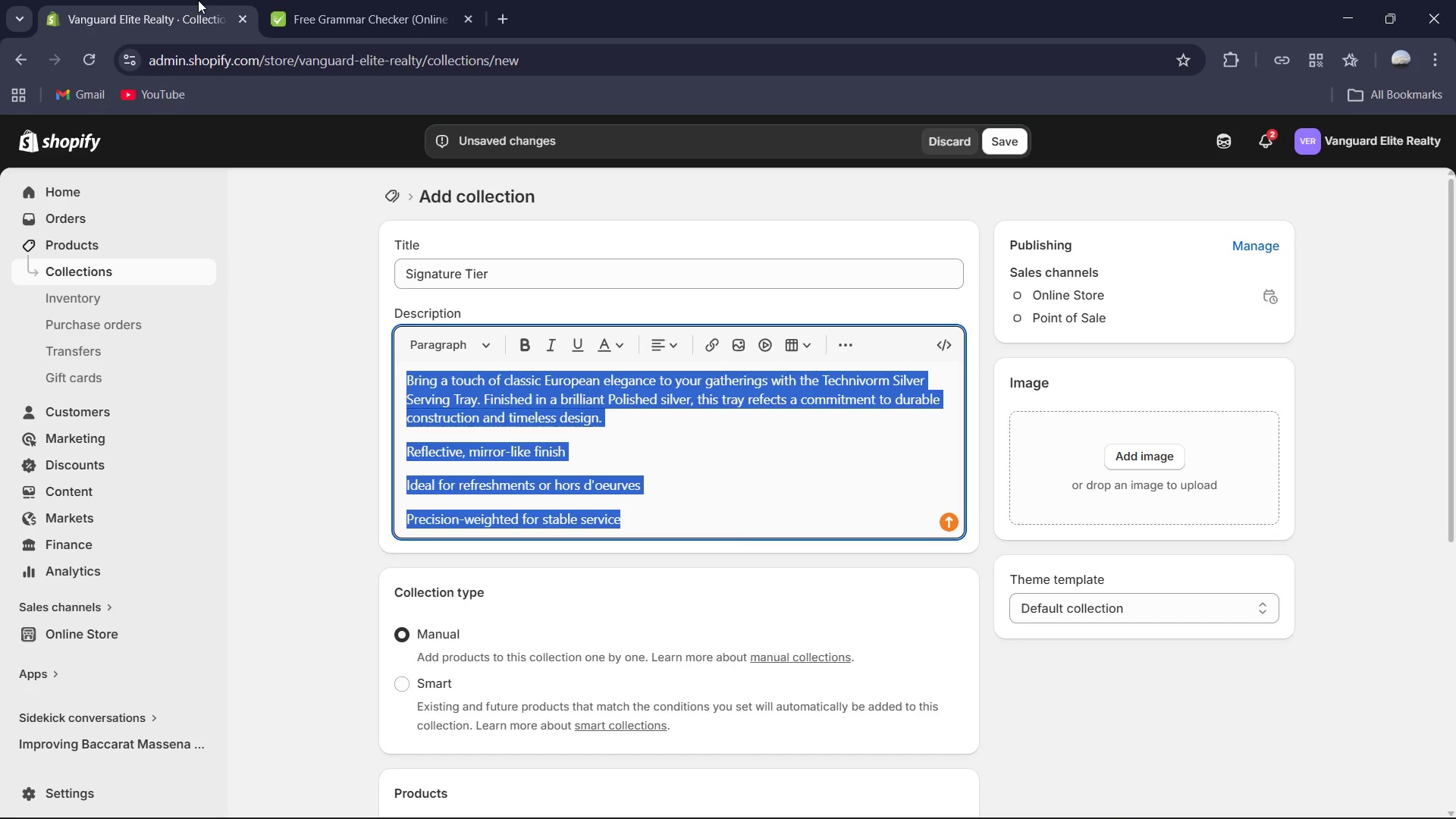 
key(Control+V)
 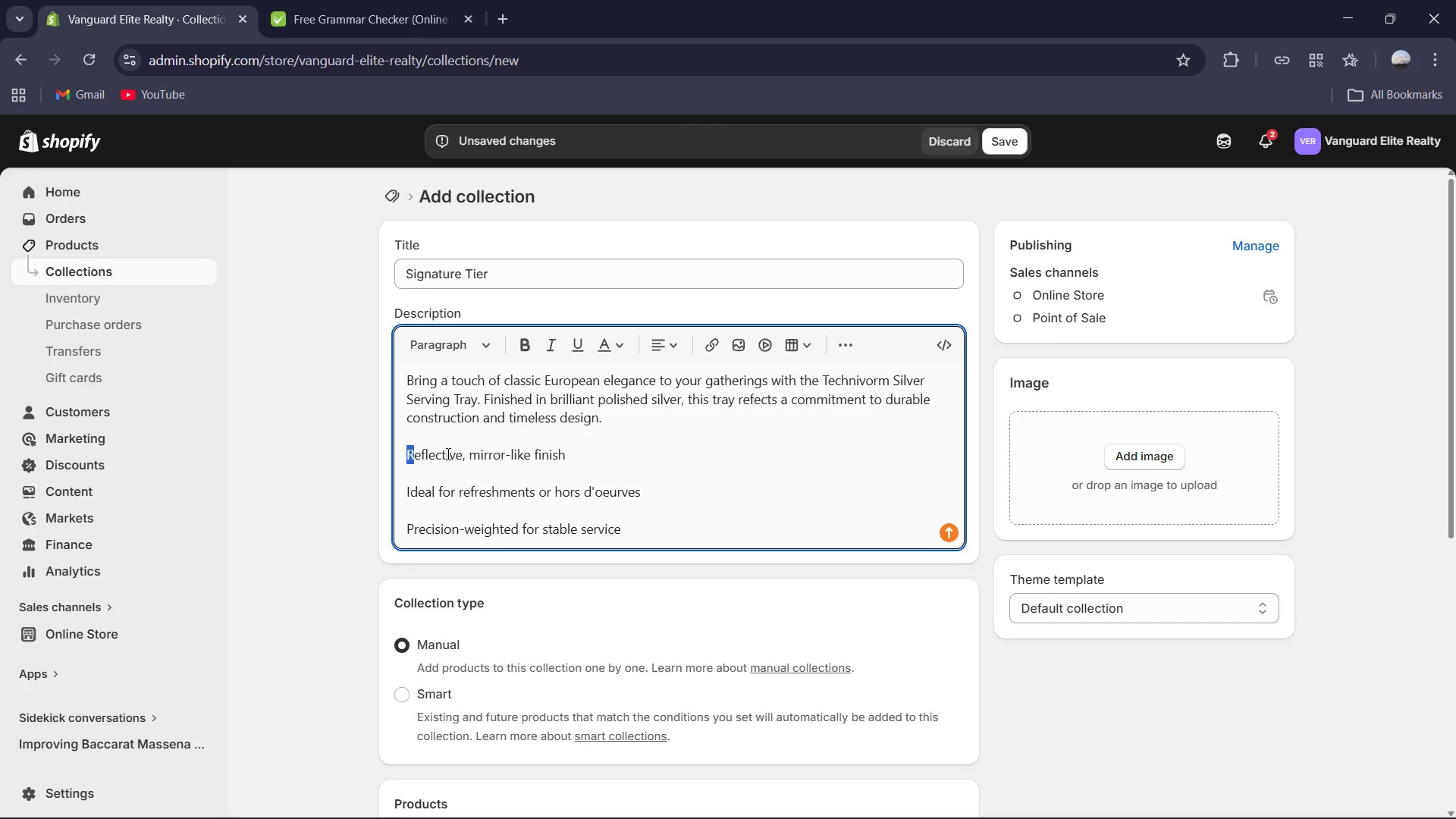 
left_click([406, 447])
 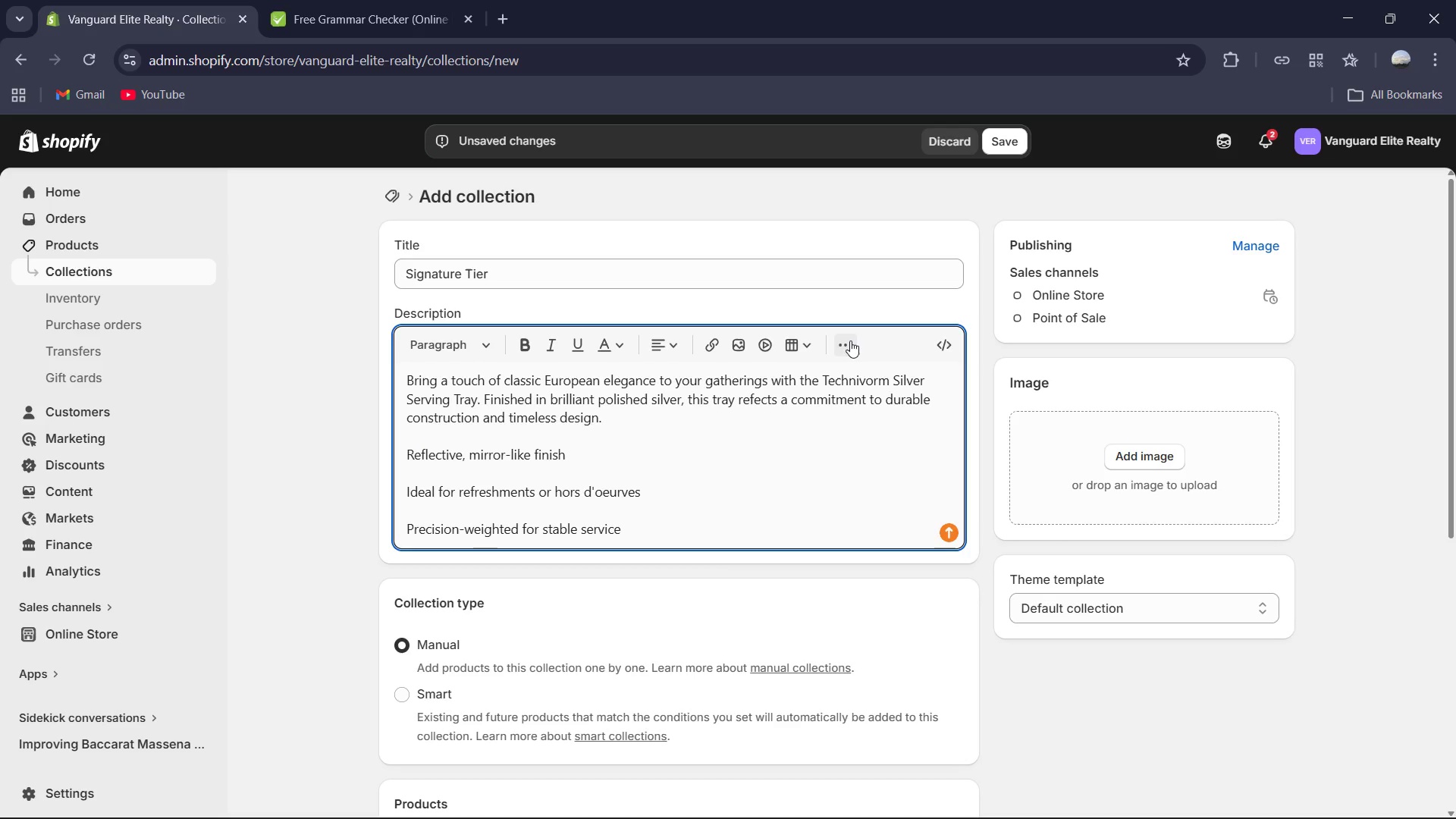 
left_click([850, 340])
 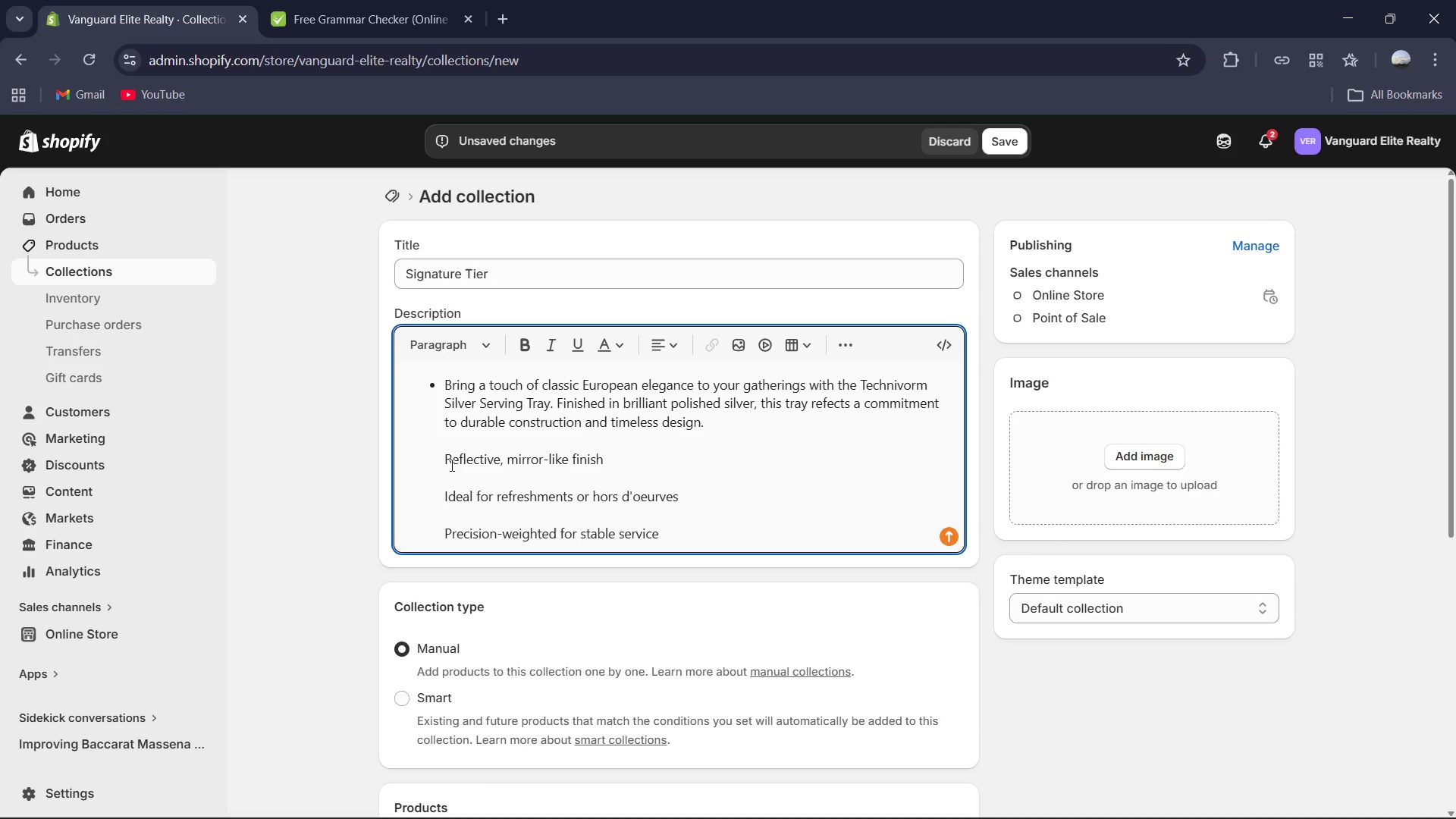 
wait(5.05)
 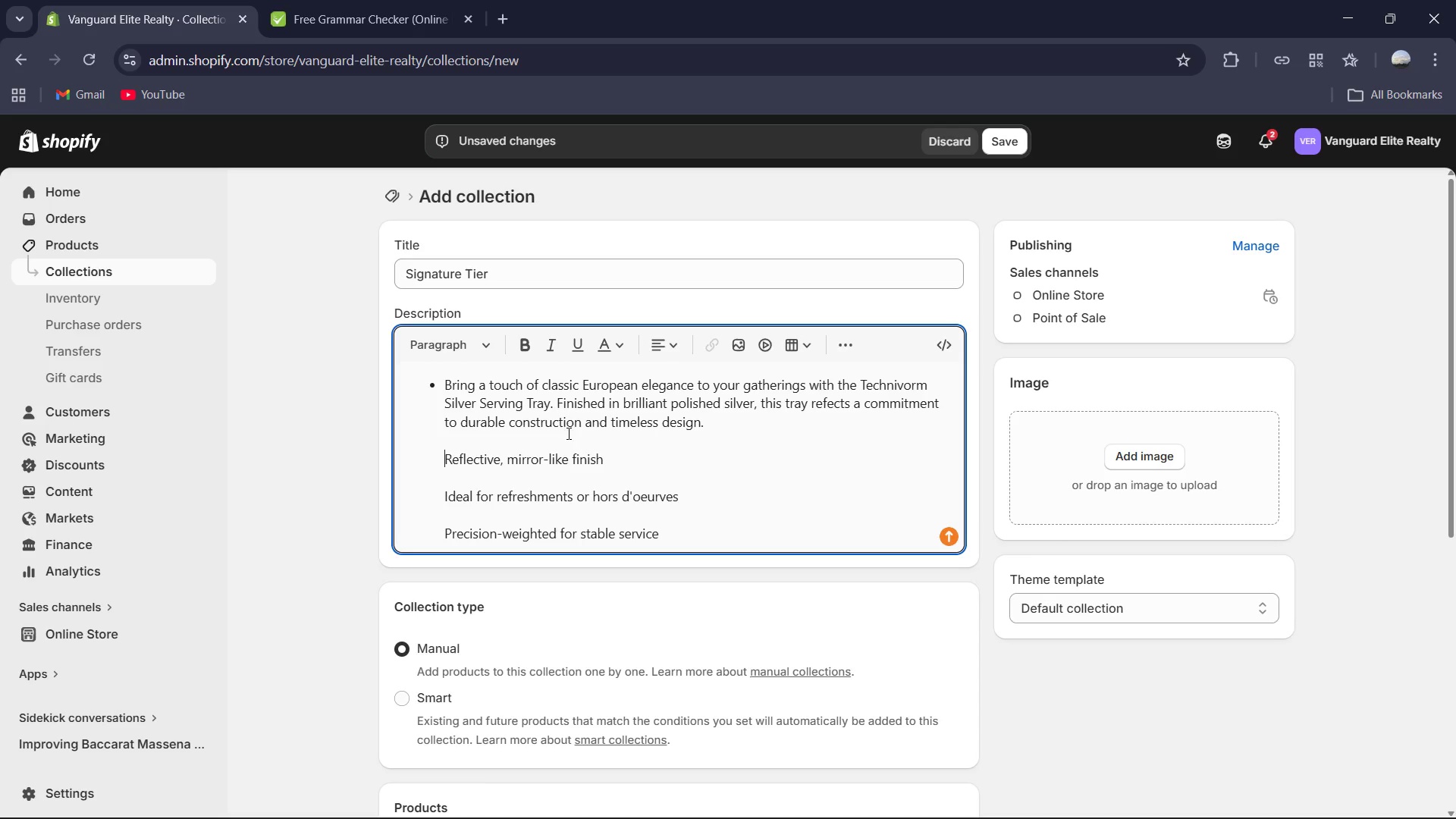 
key(Backspace)
 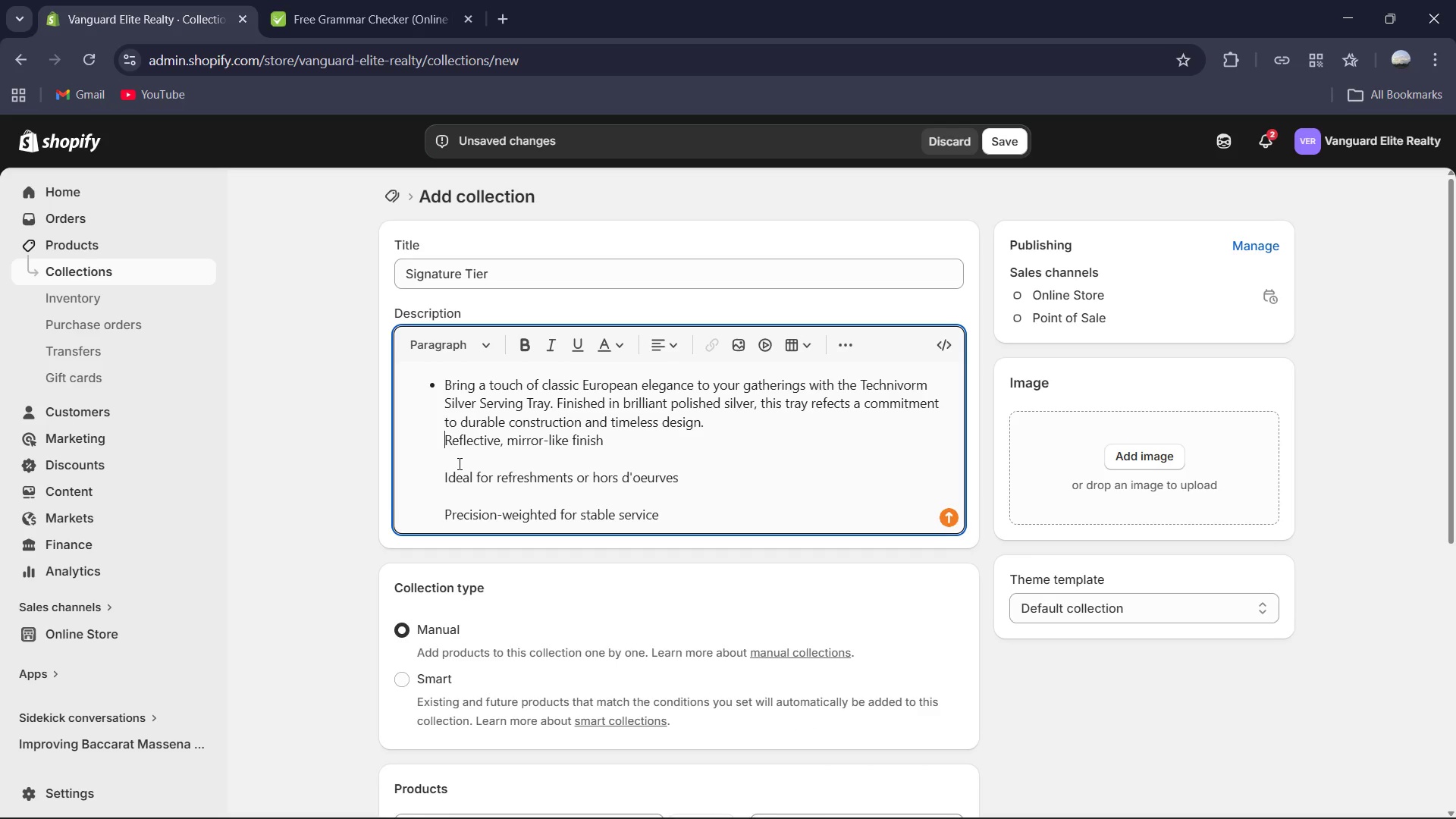 
key(Backspace)
 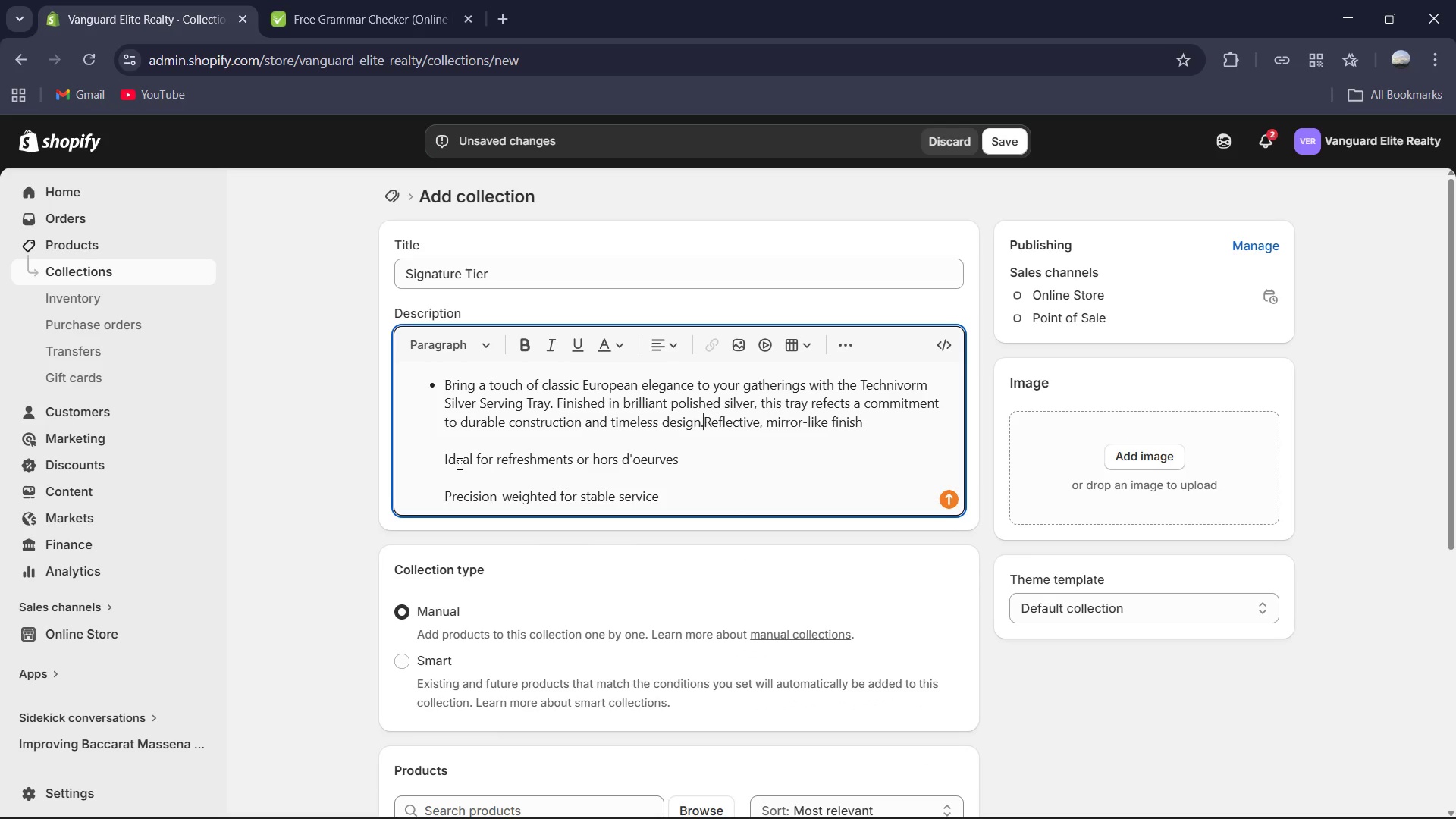 
key(Enter)
 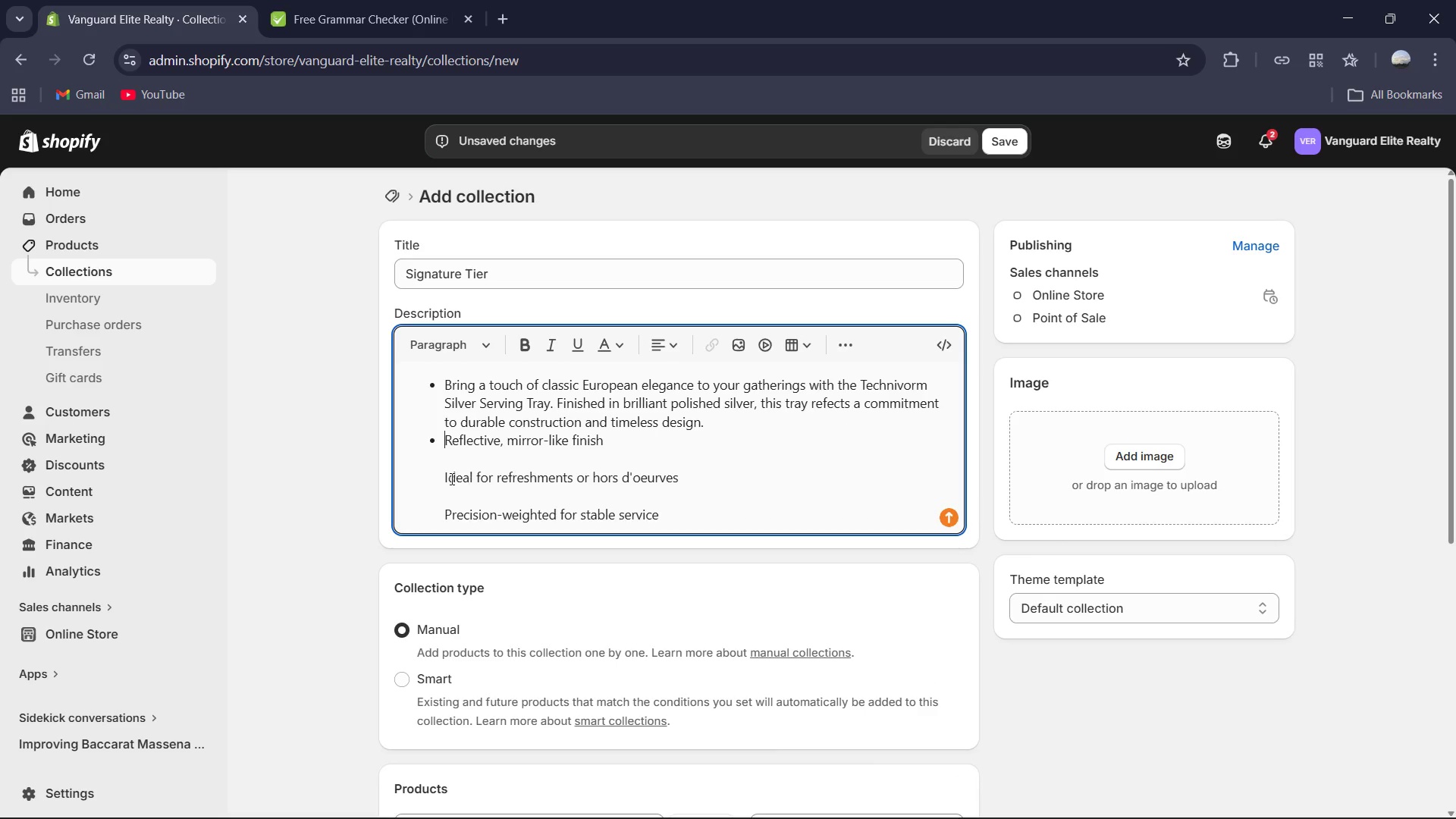 
left_click([447, 479])
 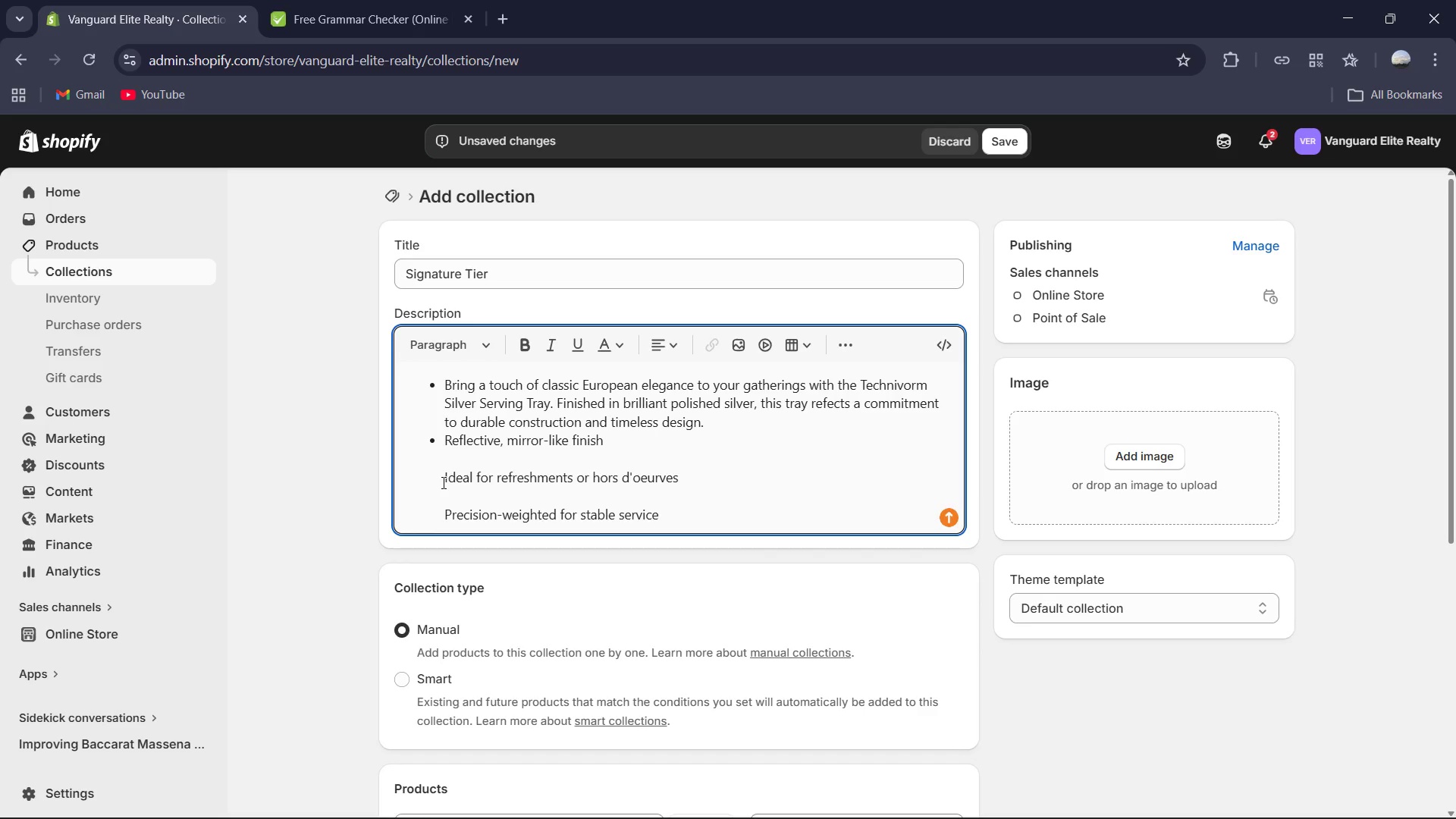 
left_click([442, 482])
 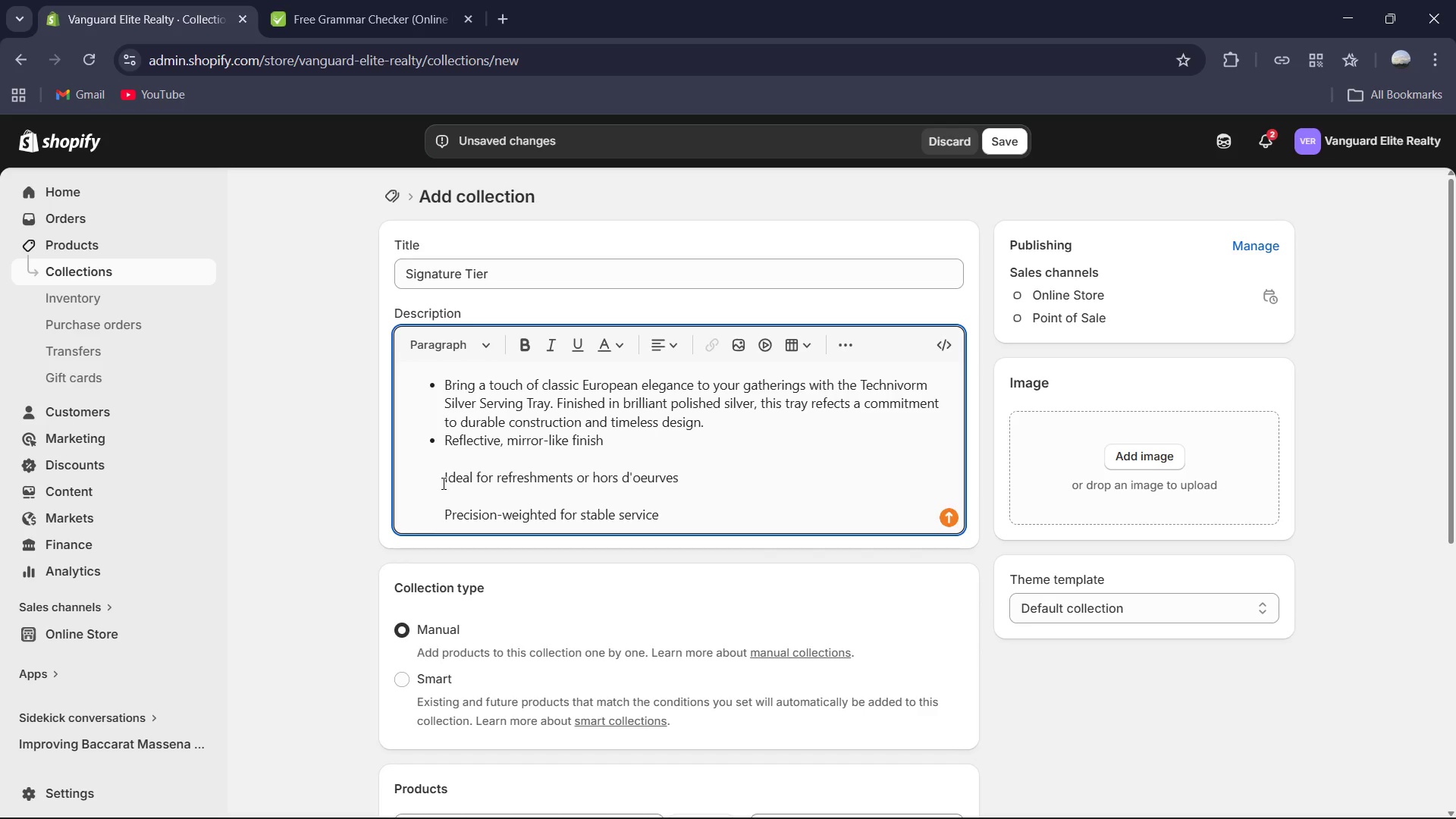 
key(Backspace)
 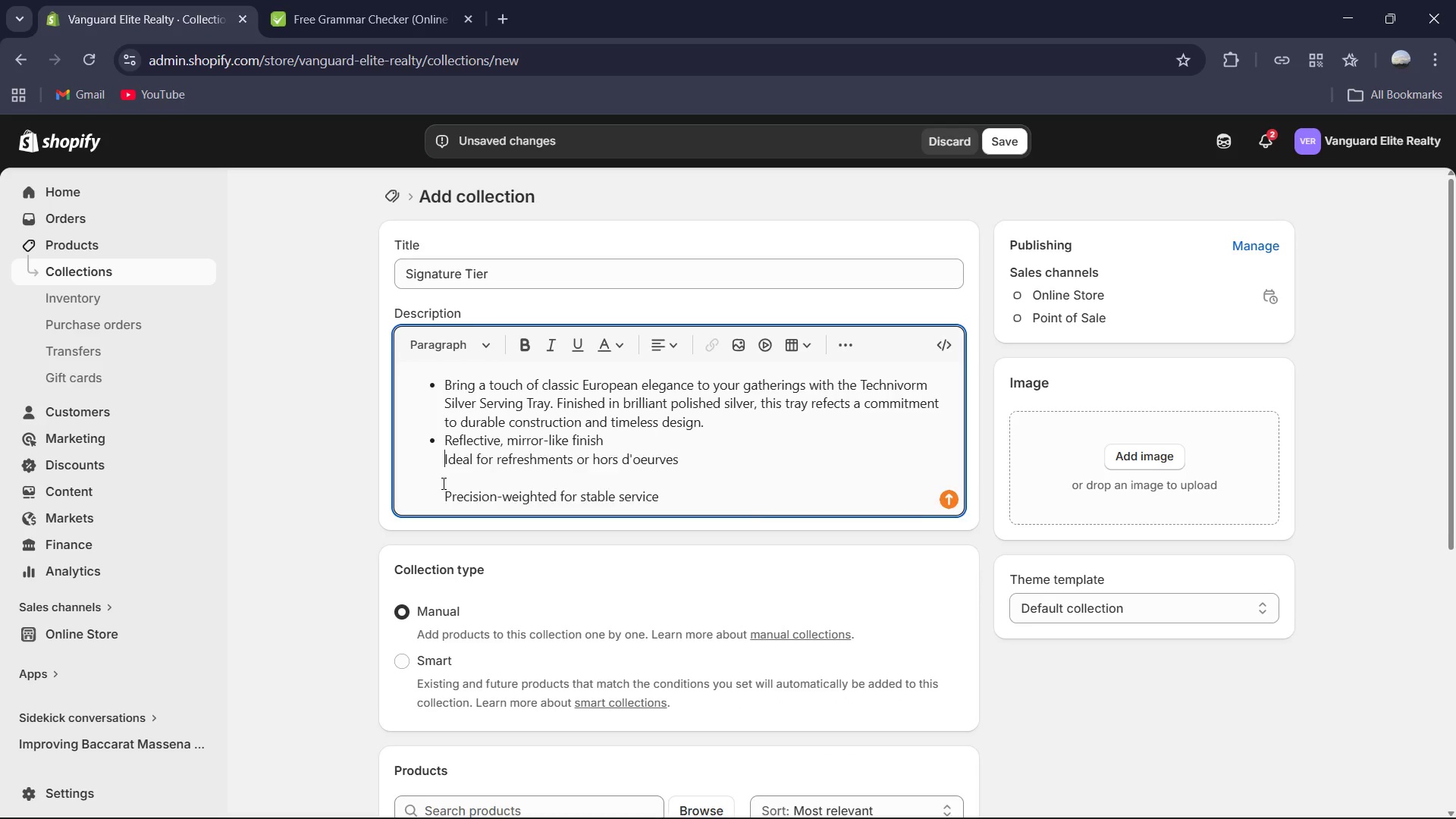 
key(Backspace)
 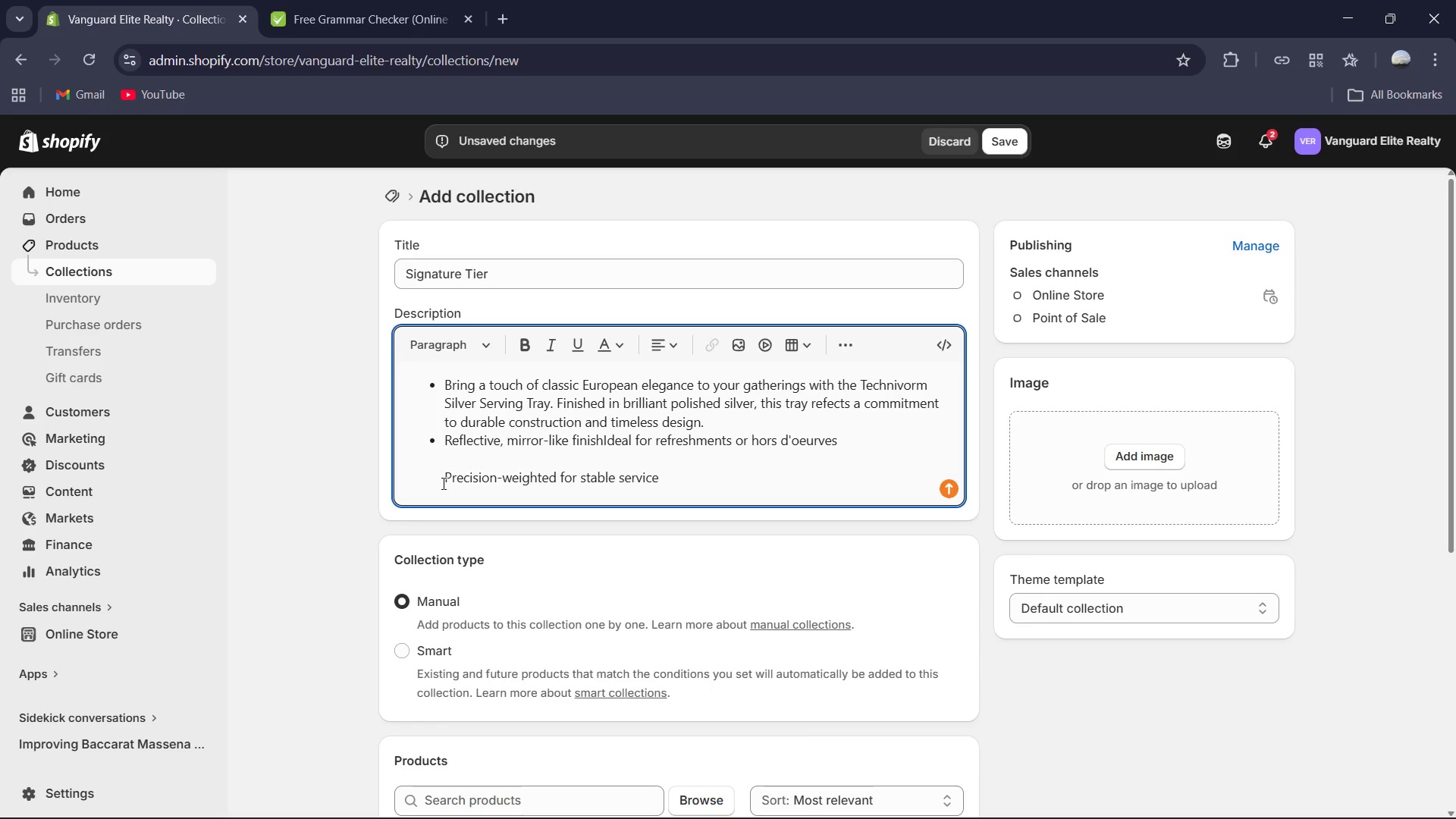 
key(Enter)
 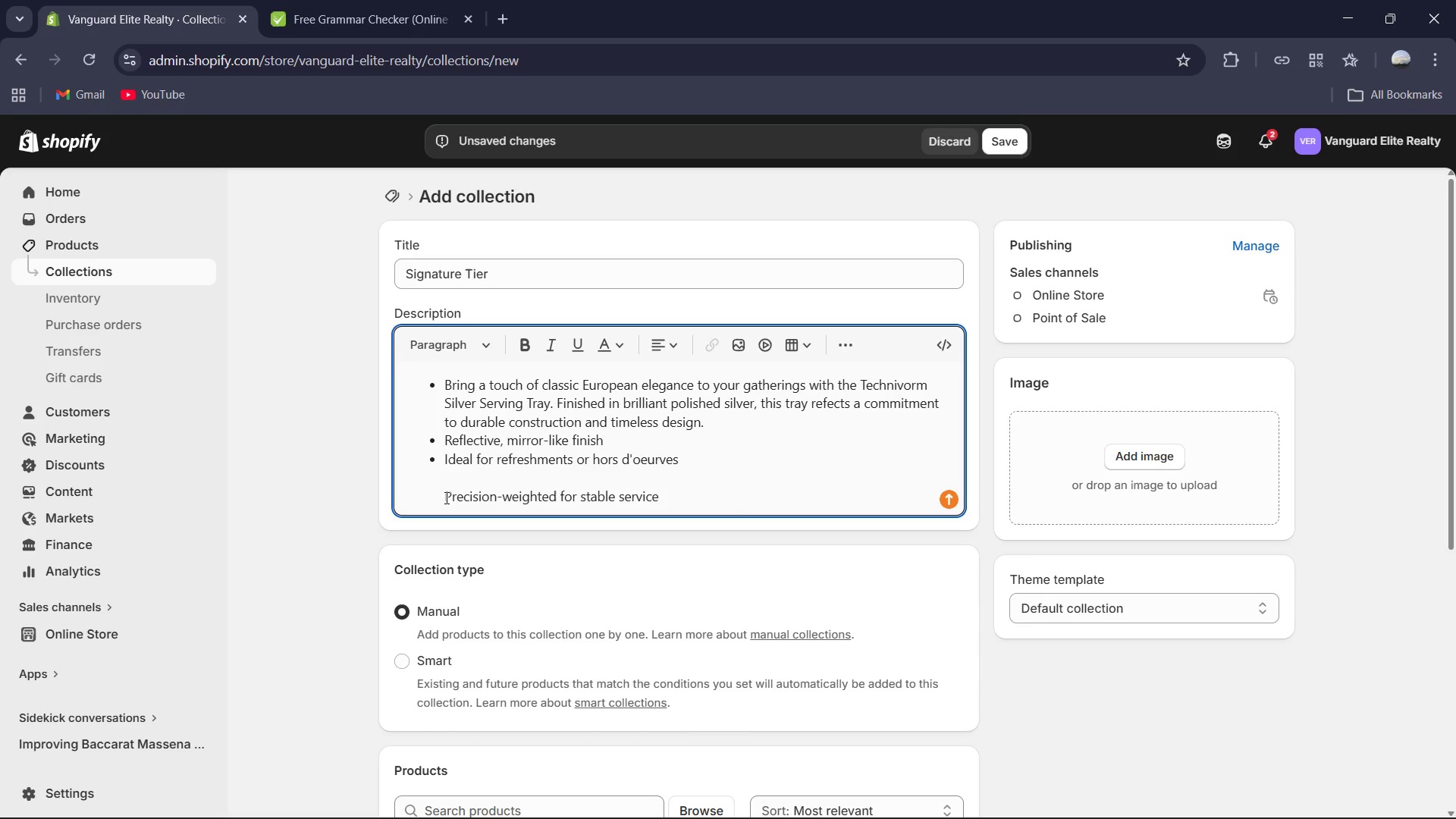 
left_click([445, 498])
 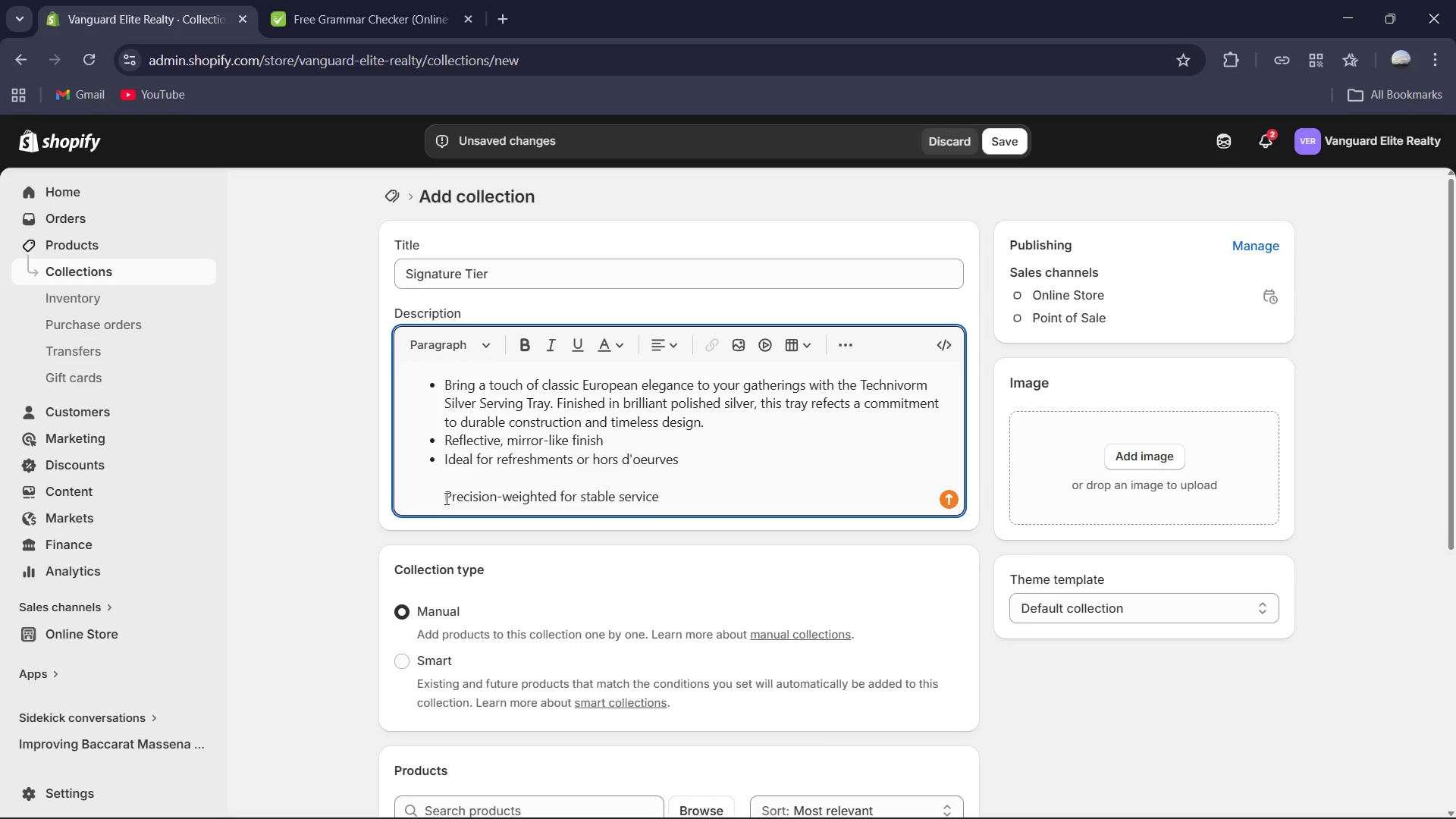 
key(Backspace)
 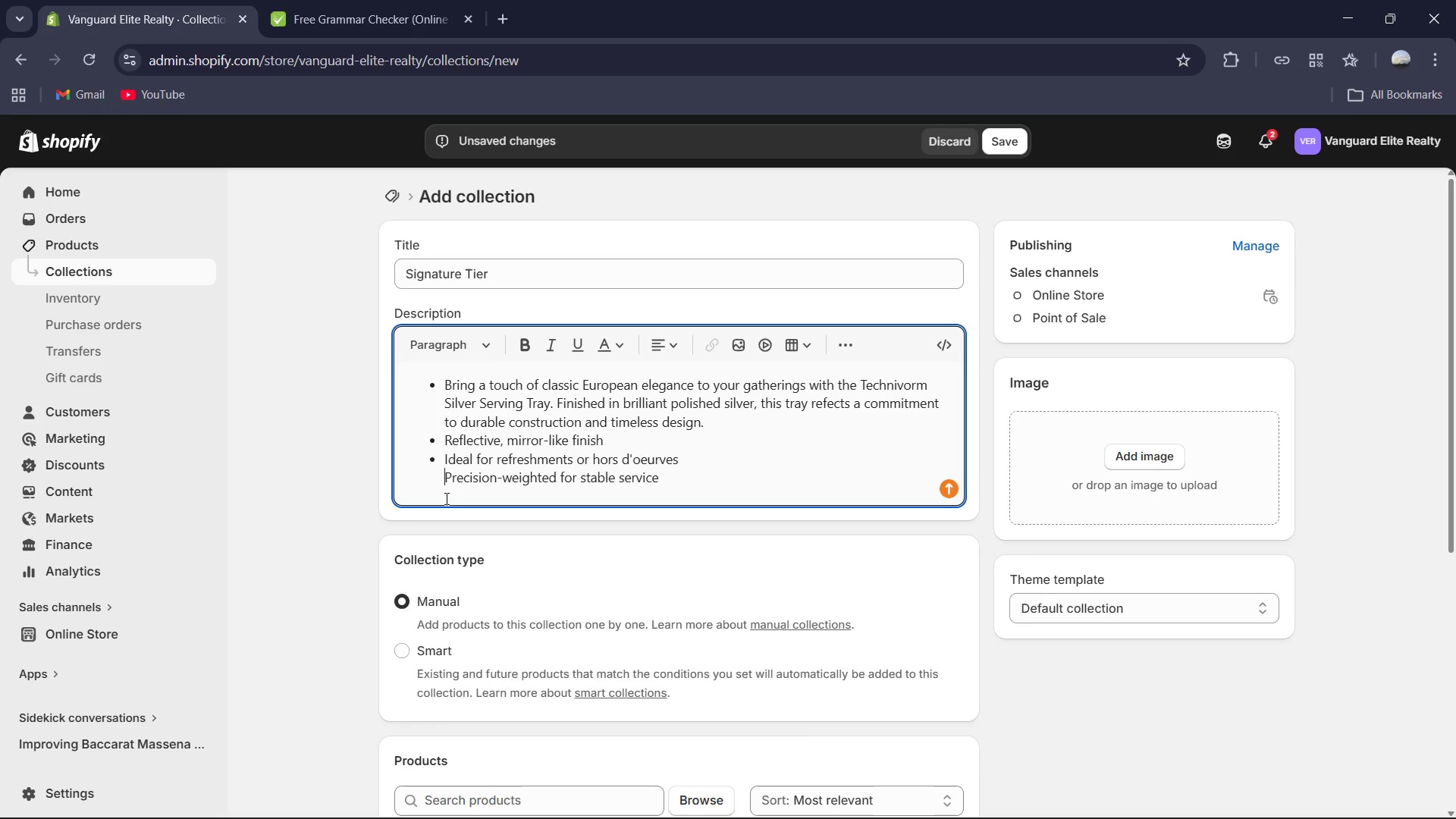 
key(Backspace)
 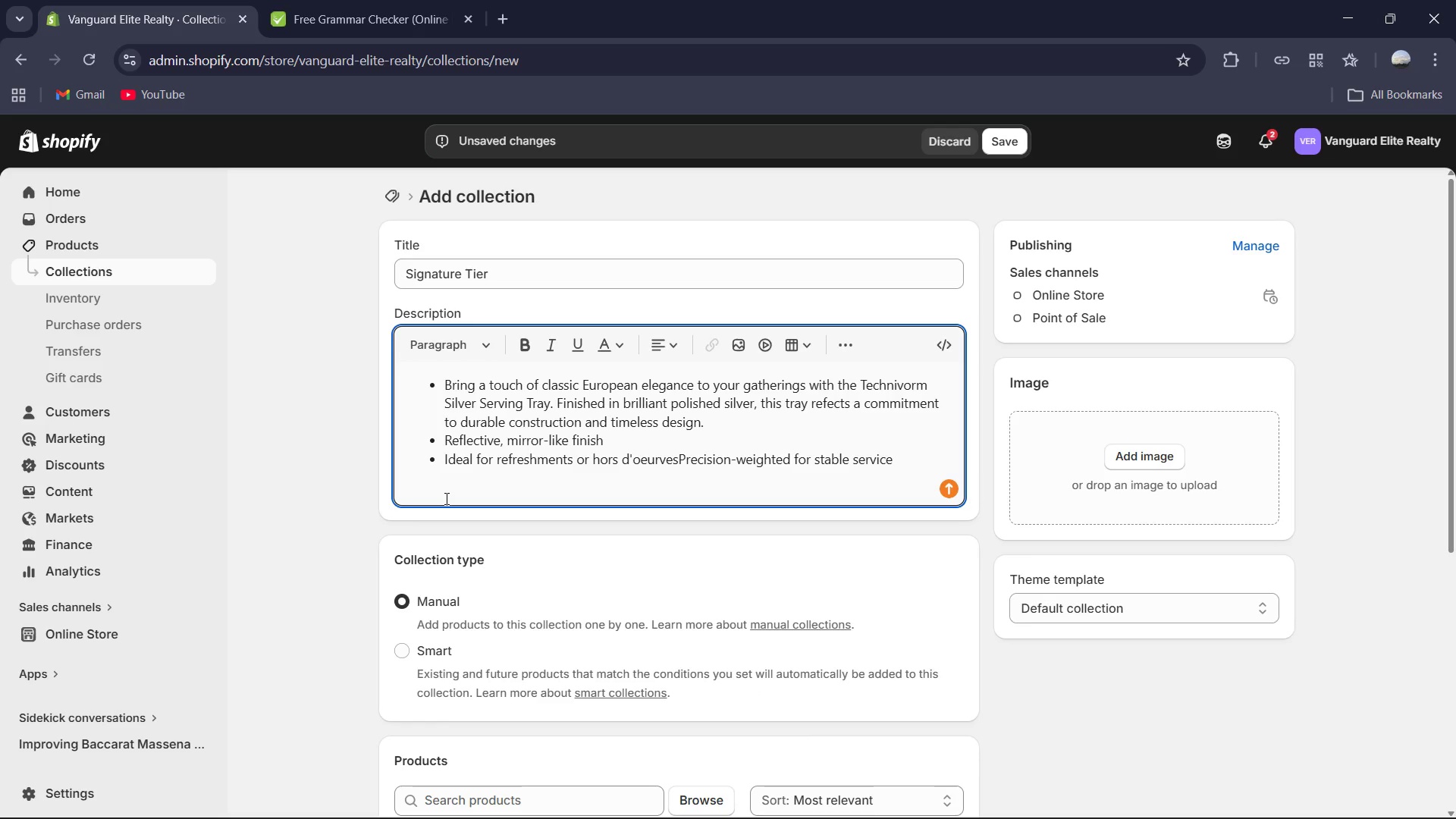 
key(Enter)
 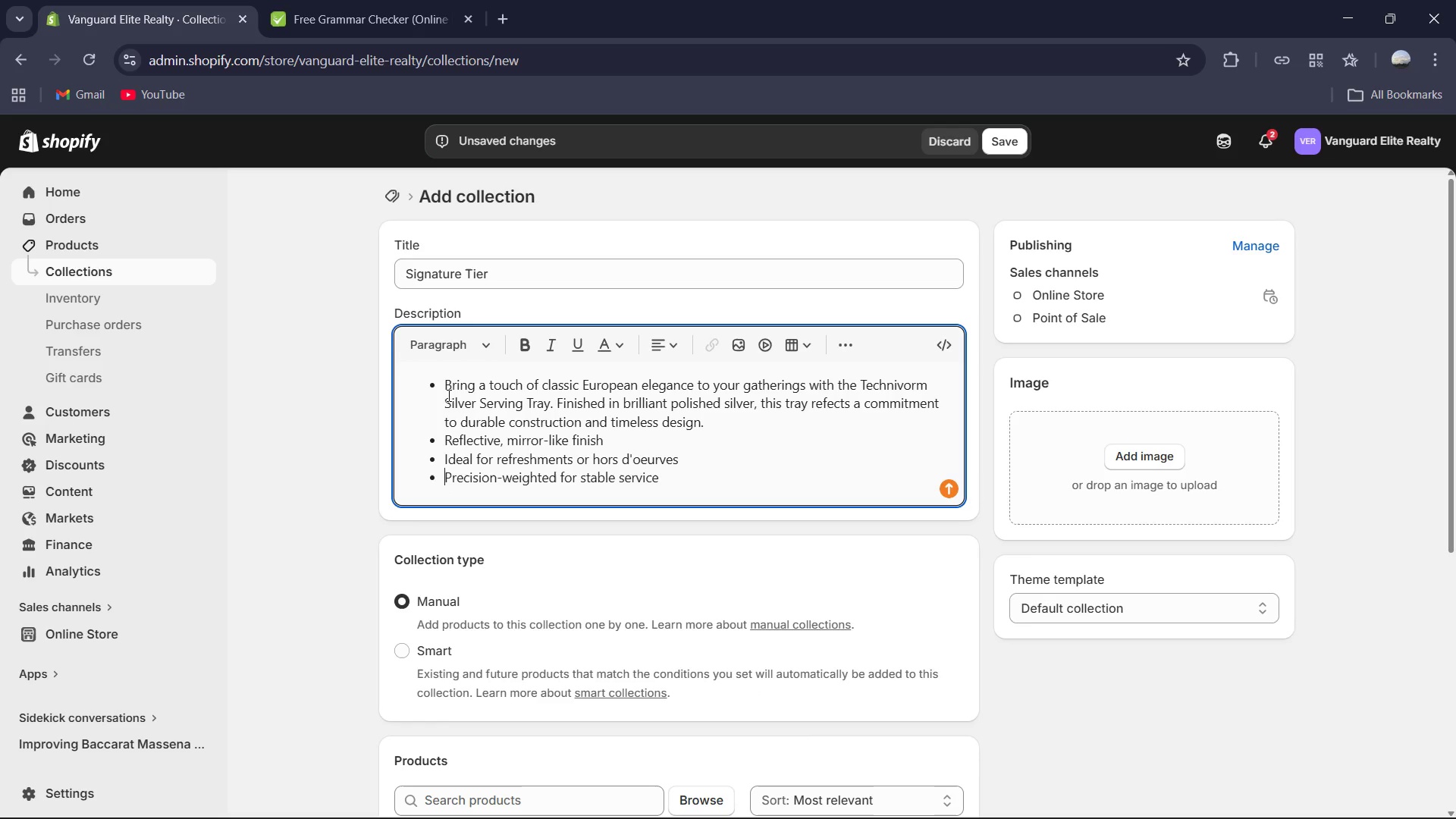 
left_click([442, 384])
 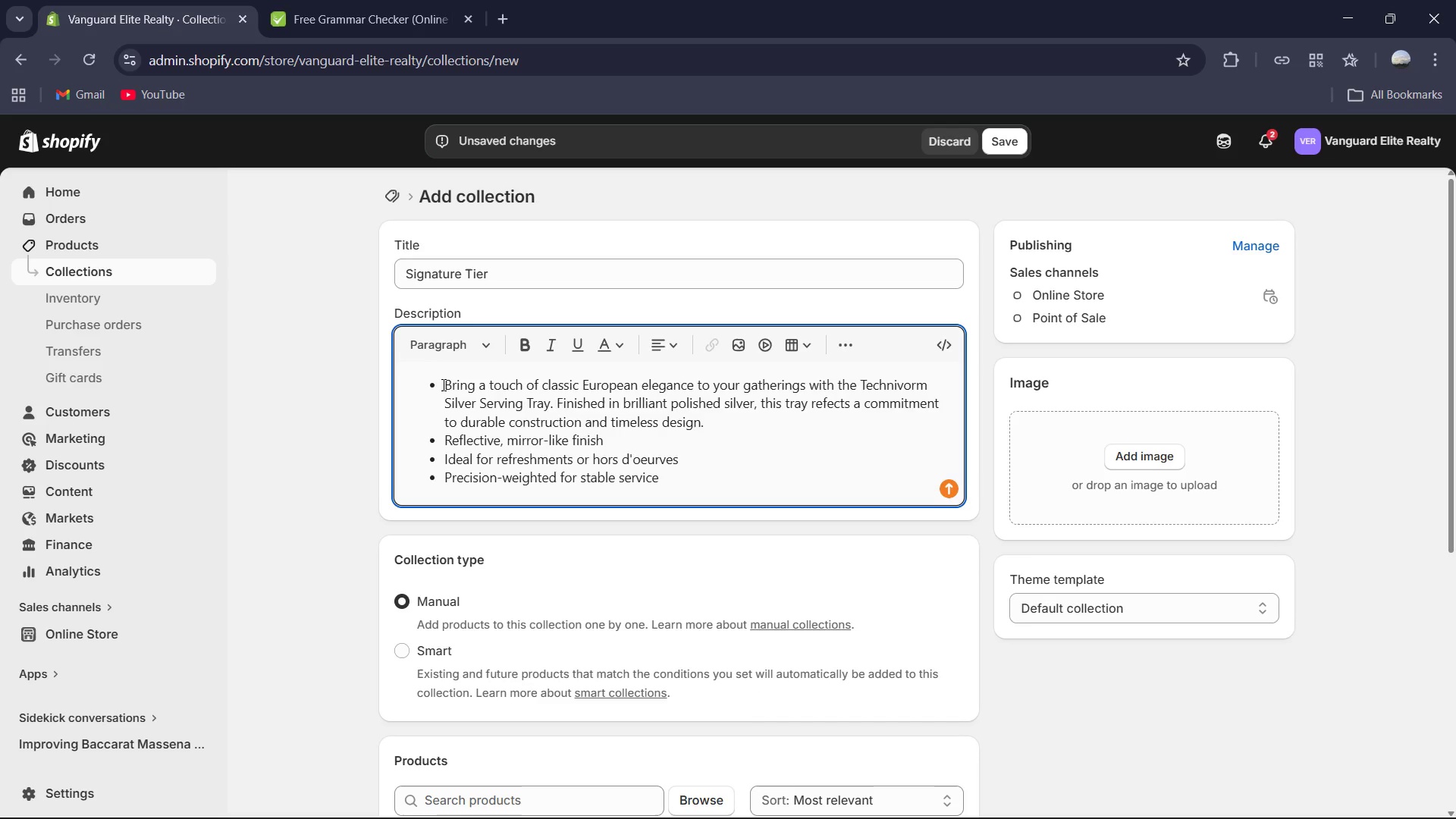 
key(Backspace)
 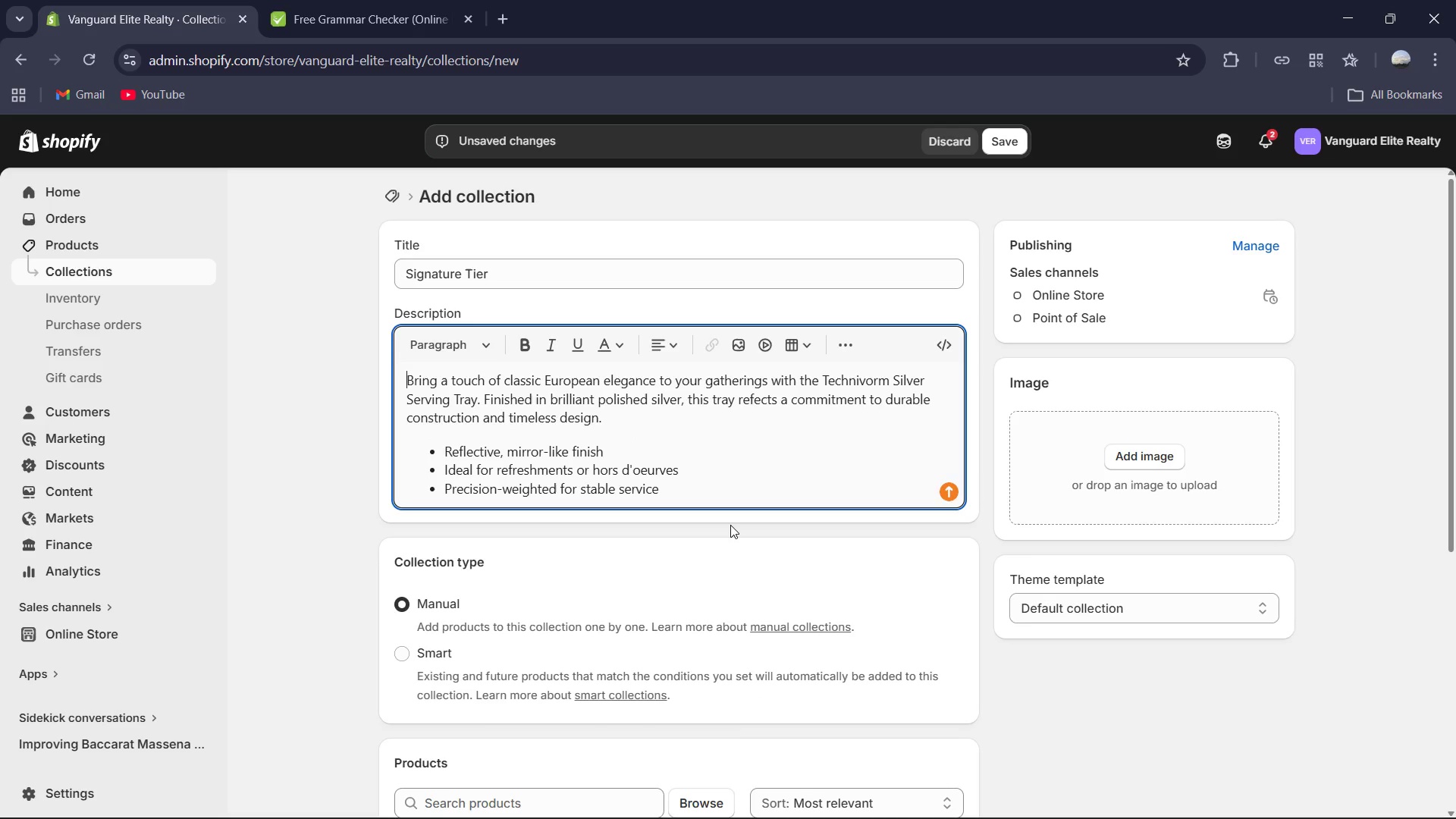 
scroll: coordinate [730, 524], scroll_direction: down, amount: 4.0
 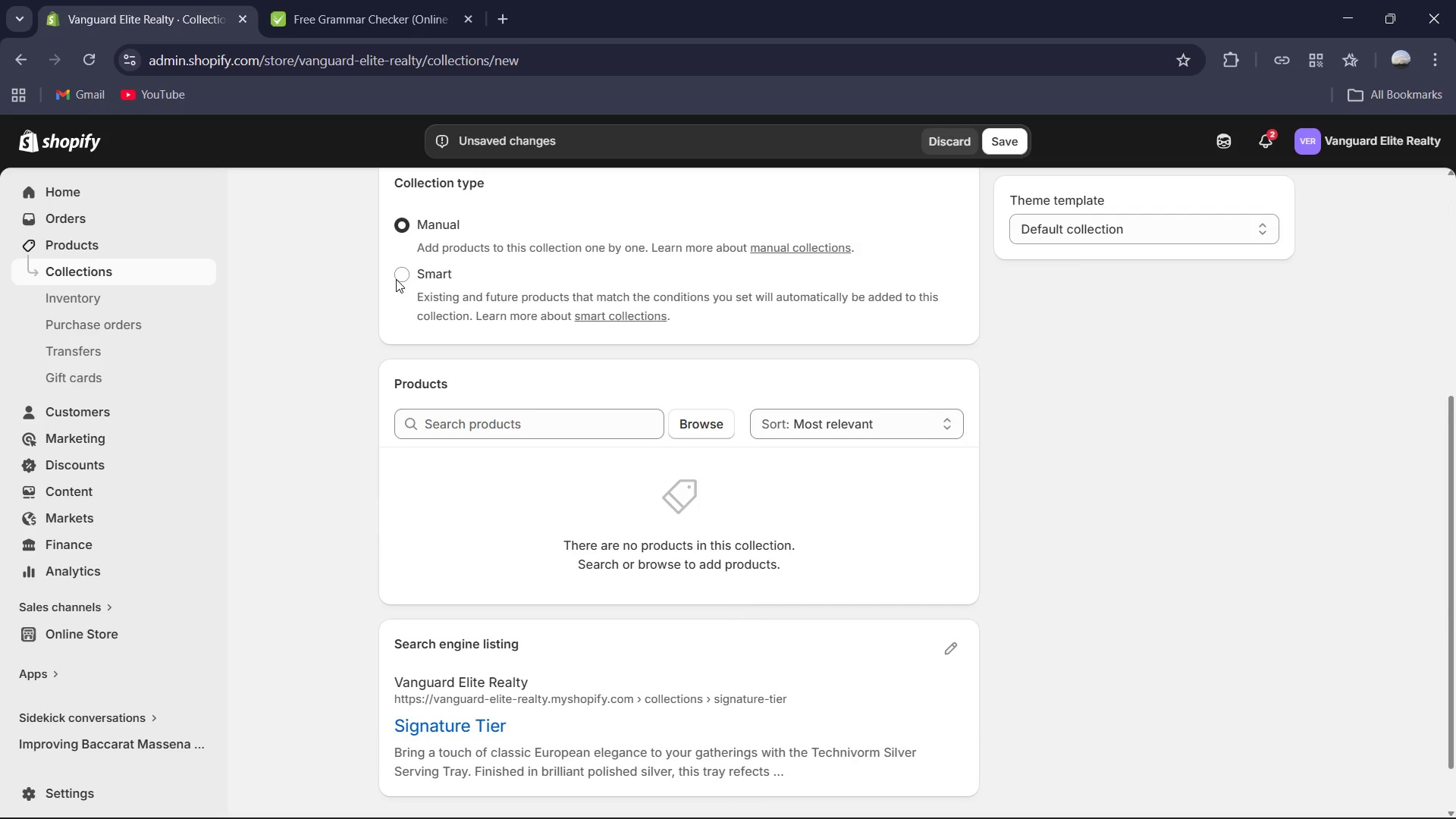 
wait(45.92)
 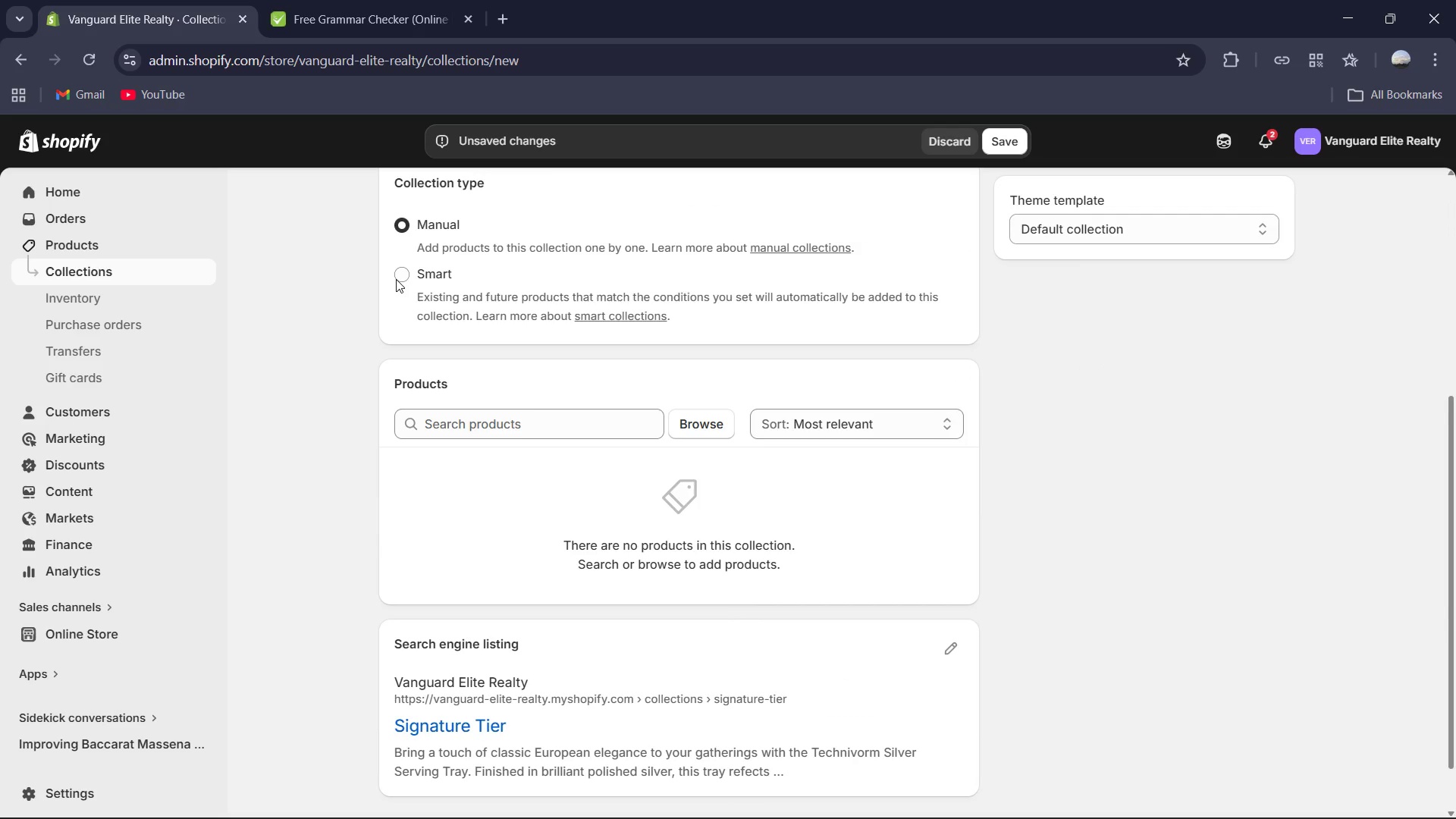 
scroll: coordinate [460, 410], scroll_direction: up, amount: 5.0
 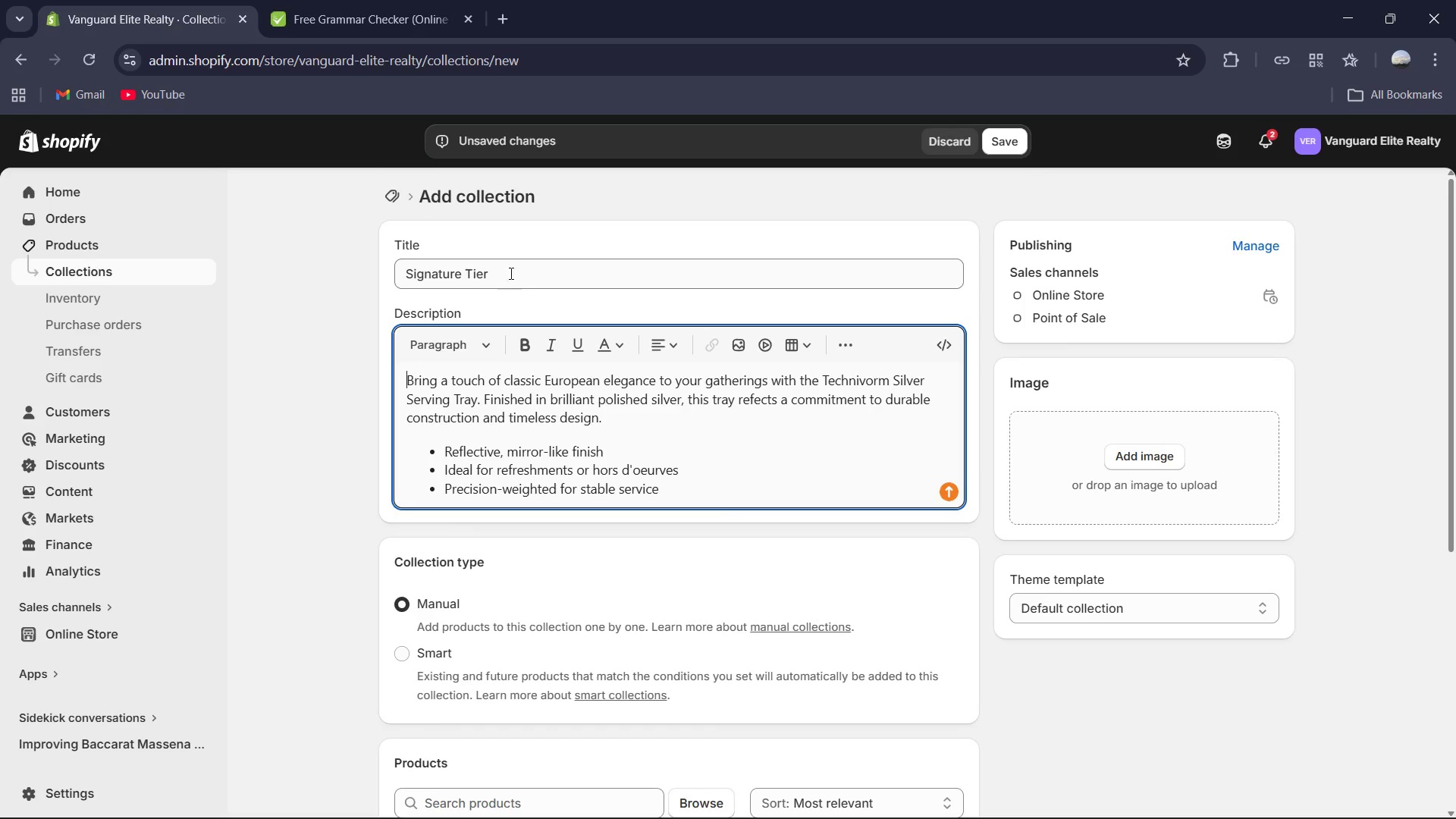 
left_click([510, 271])
 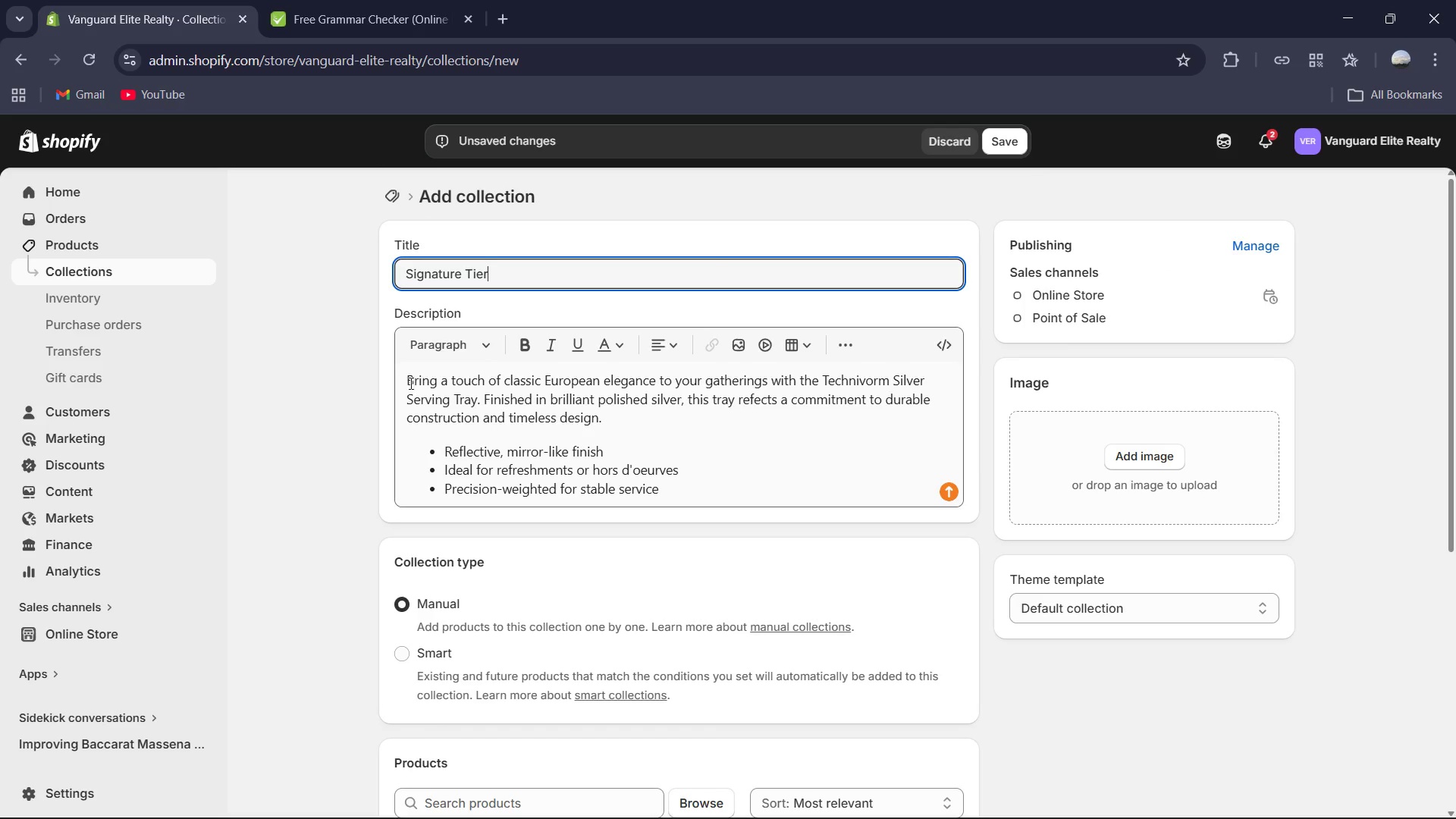 
left_click_drag(start_coordinate=[406, 381], to_coordinate=[703, 528])
 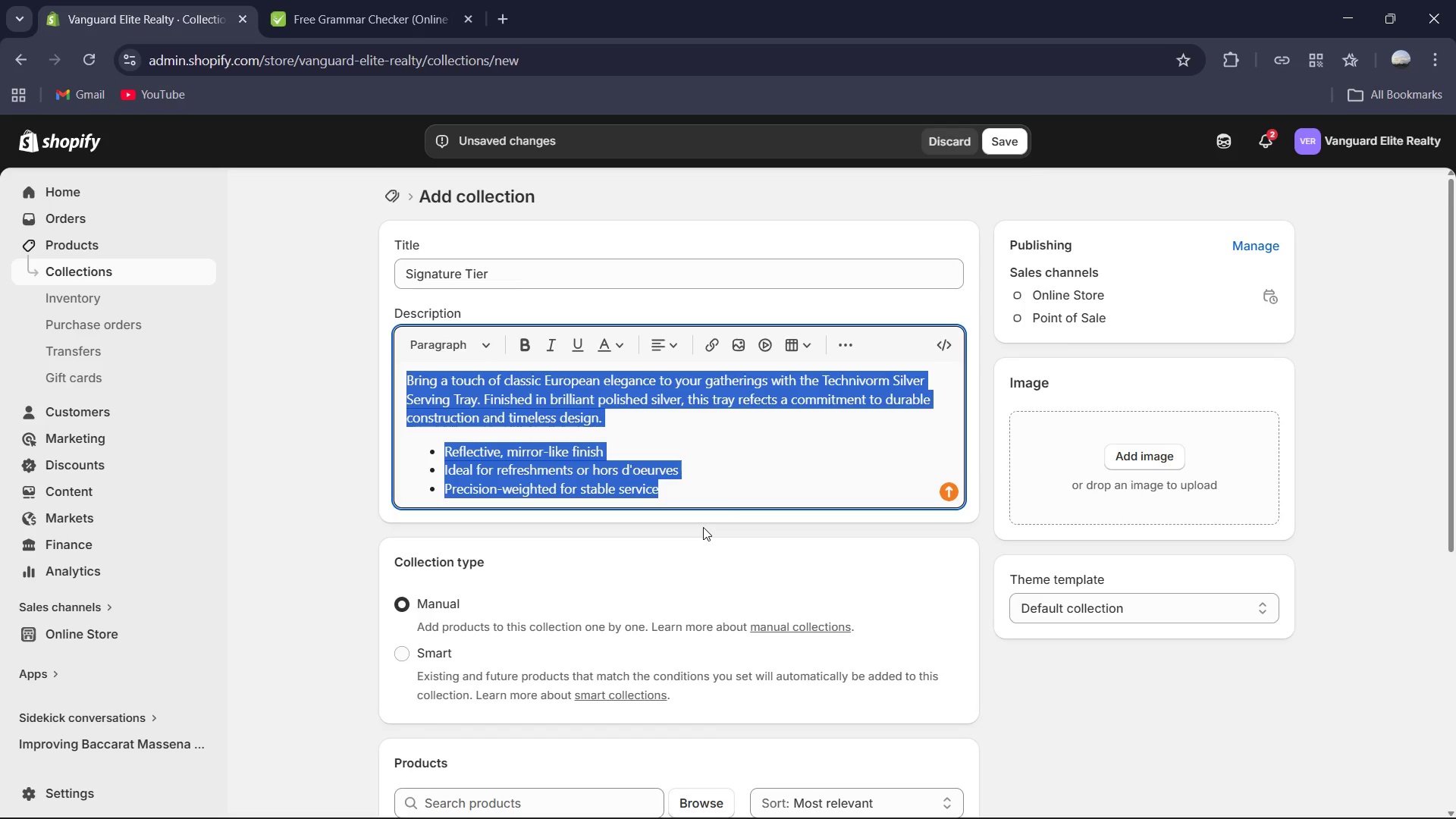 
type(Wlcome to the Signature Collection, a curated selction of refined home essentials designed for the modern conni)
key(Backspace)
type(oisseur. This tier features a harmonious blend of Artisalnal Decor and Home Tech, charcterized by minimalist sihouettes, matte finished)
key(Backspace)
type(s and c)
key(Backspace)
type(r)
key(Backspace)
type(crystal-clear aesthetics,)
key(Backspace)
type(. Each gift in this category is chosen to r)
key(Backspace)
type(r)
key(Backspace)
type(provide immediate sophisticate)
key(Backspace)
type(ion to a new residence )
key(Backspace)
type(, offering times)
key(Backspace)
type(less utility )
key(Backspace)
type( with a contemporat)
key(Backspace)
type(ry ef)
key(Backspace)
type(dge.)
 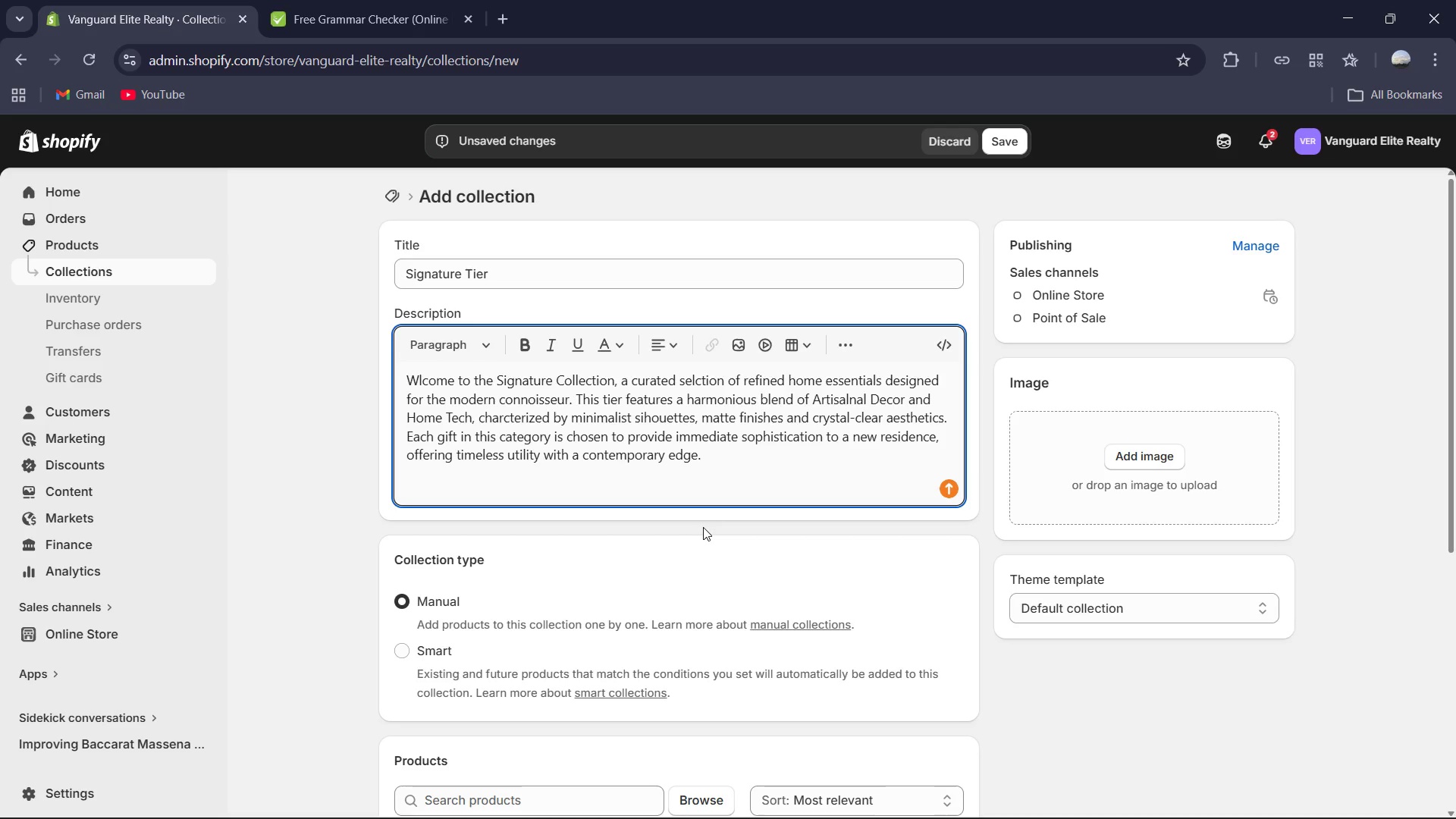 
key(Control+A)
 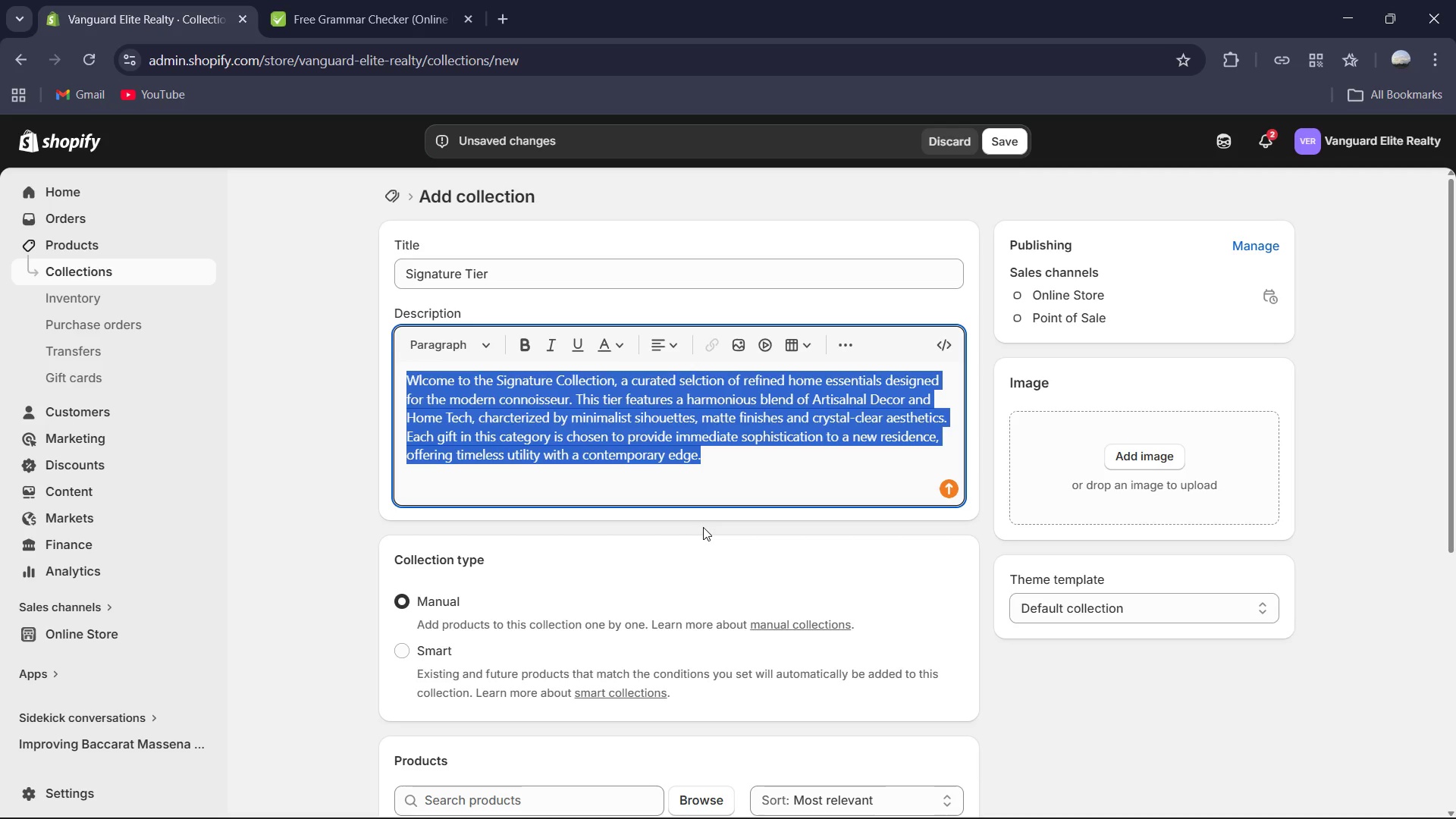 
key(Control+C)
 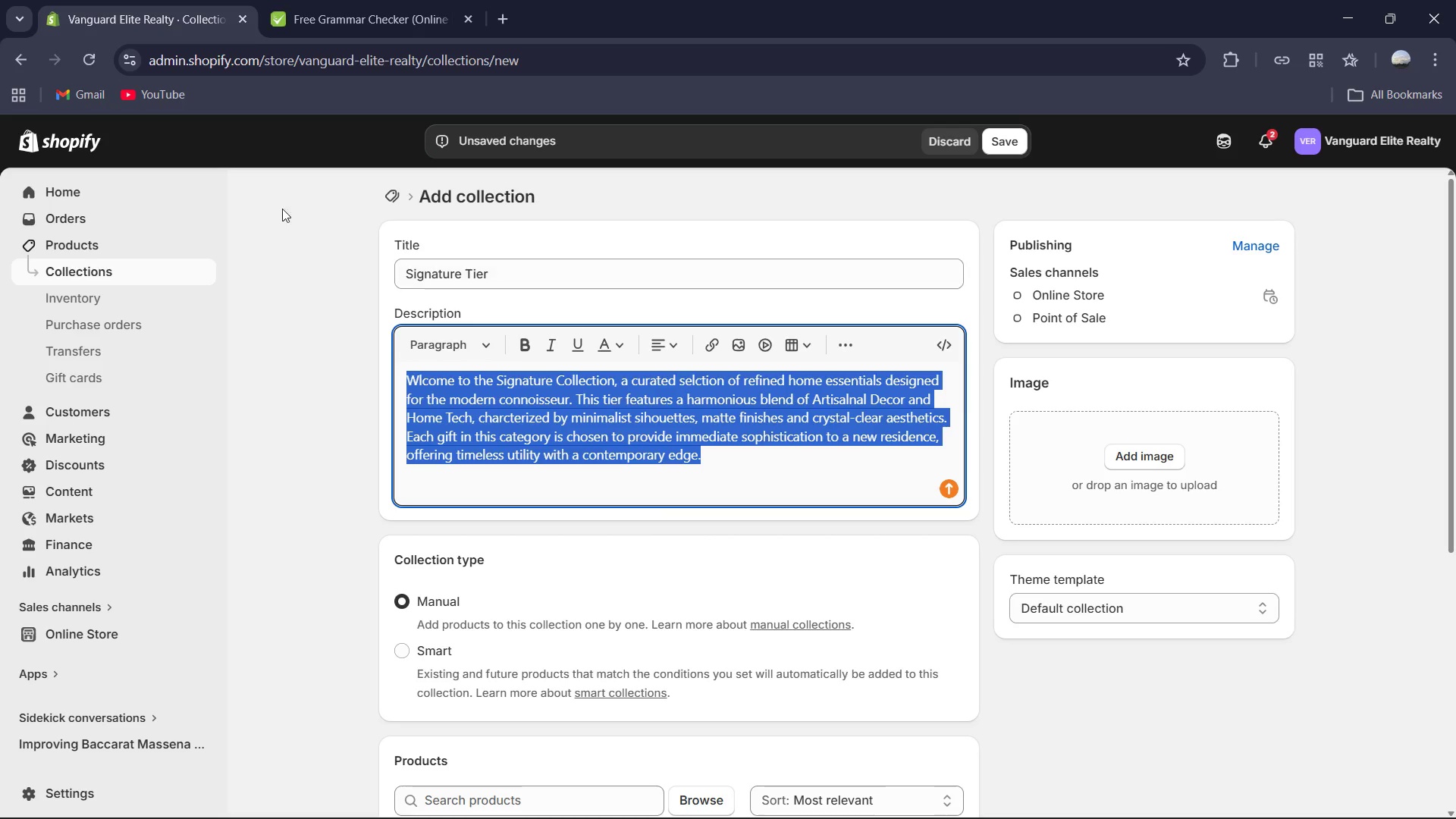 
left_click([315, 0])
 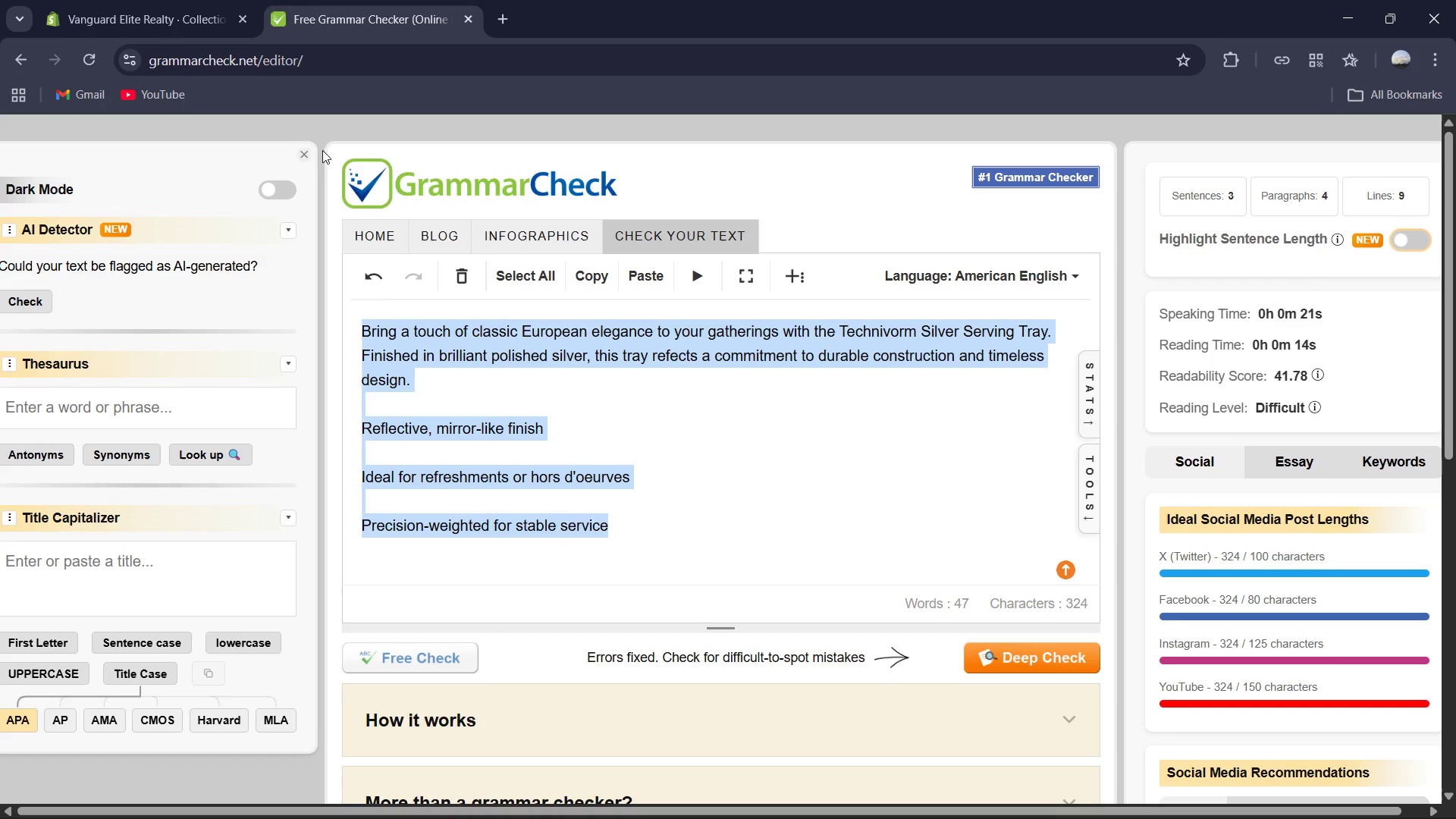 
key(Control+V)
 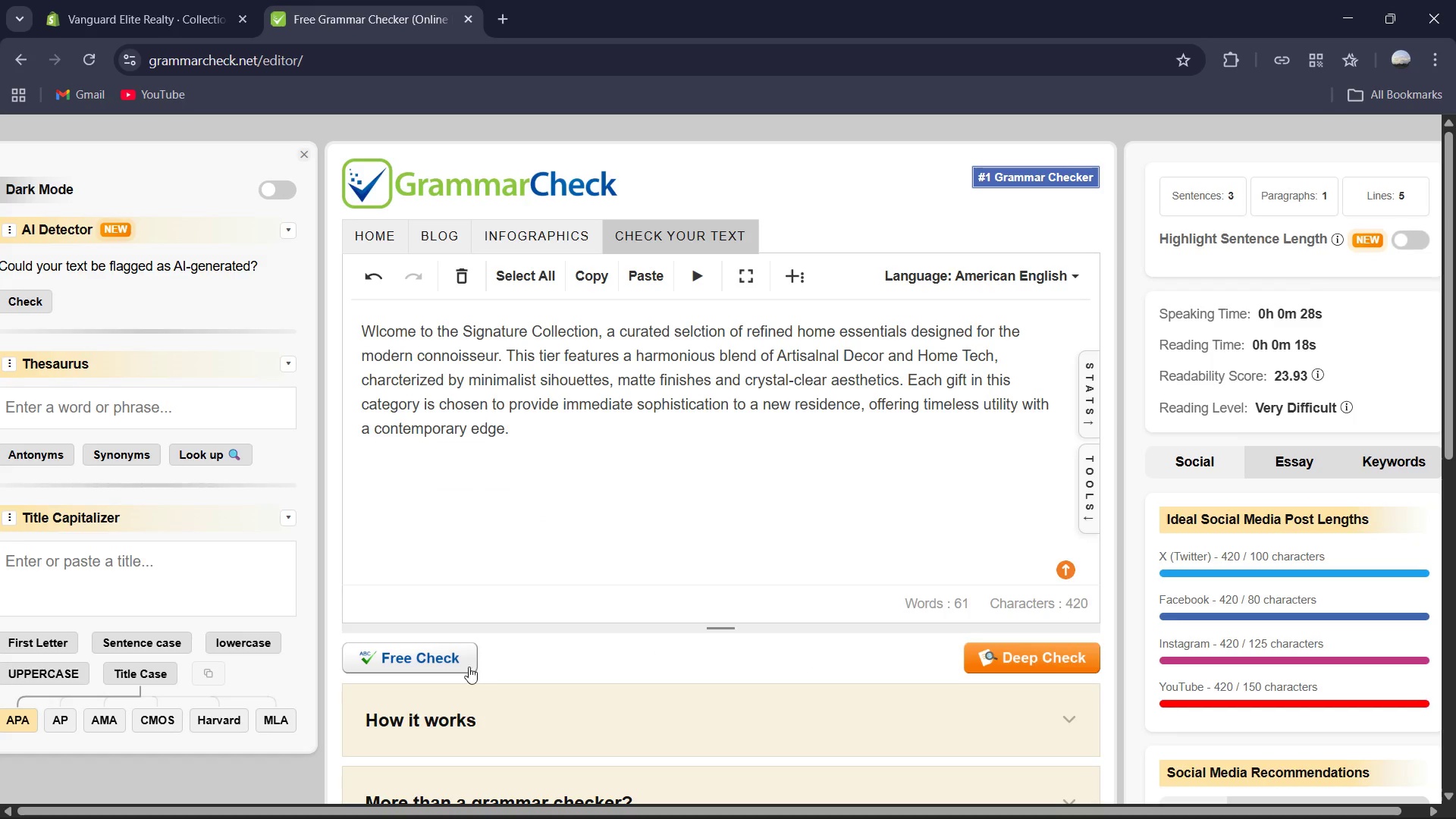 
left_click([449, 661])
 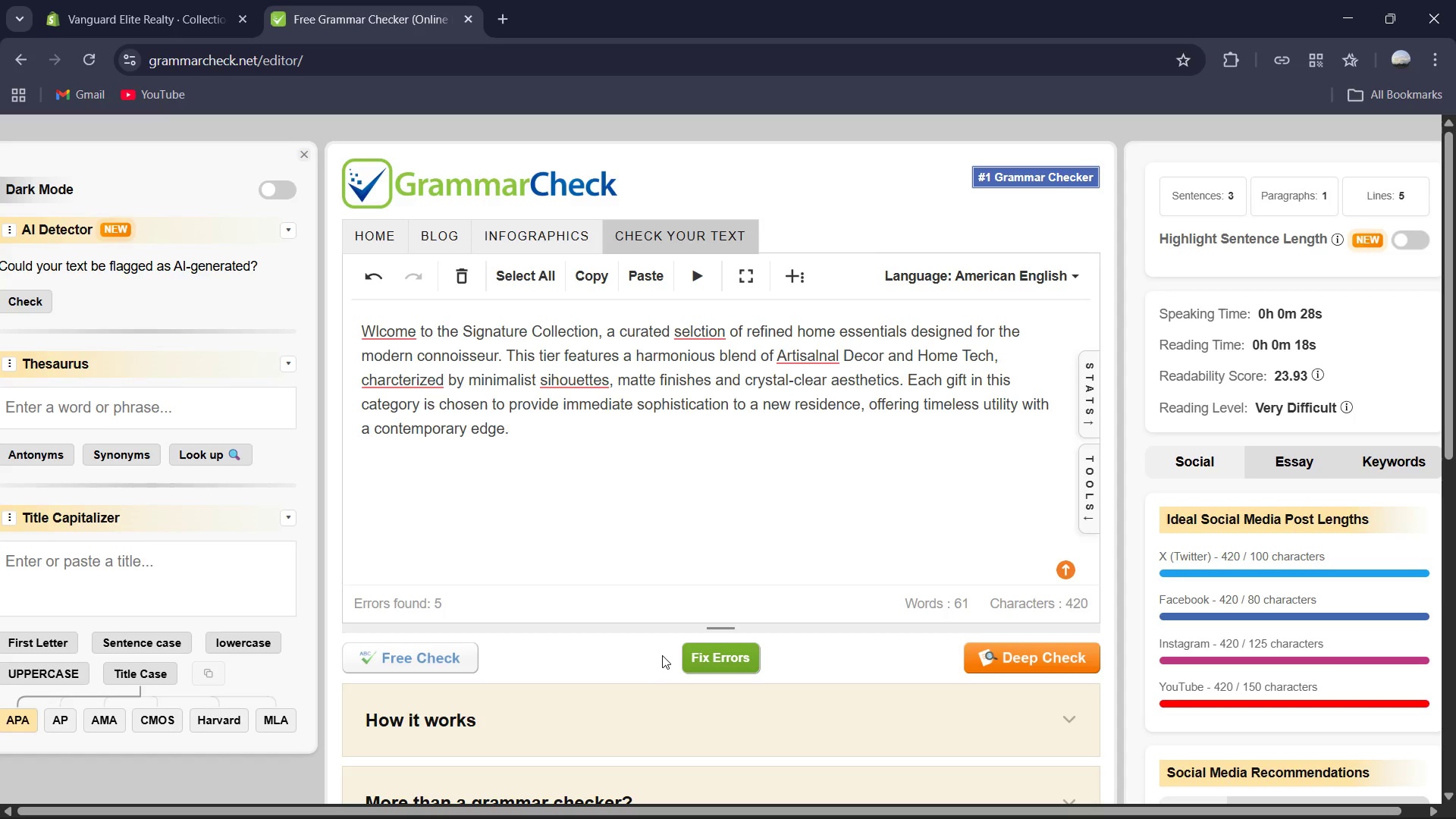 
wait(12.73)
 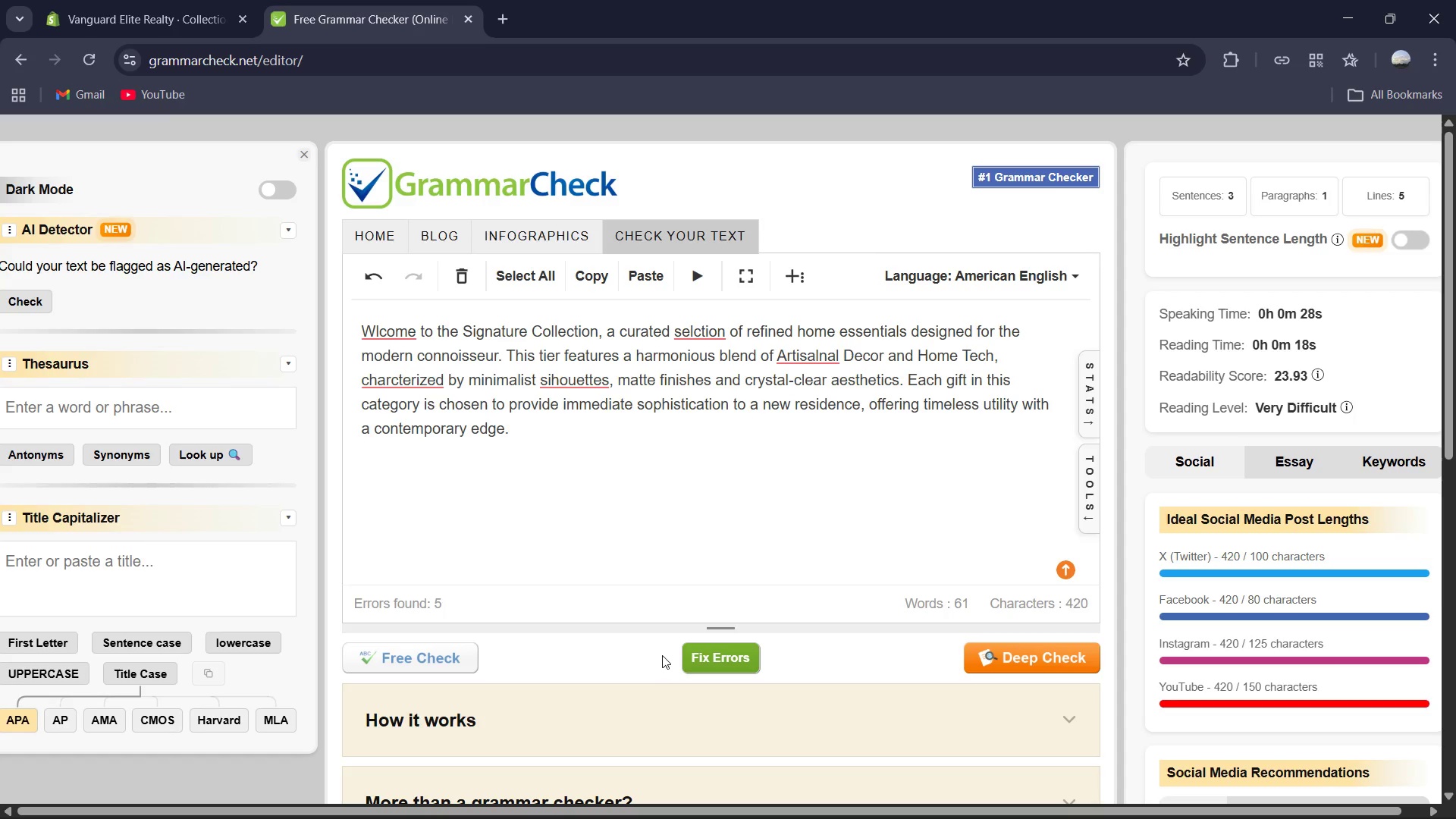 
left_click([544, 515])
 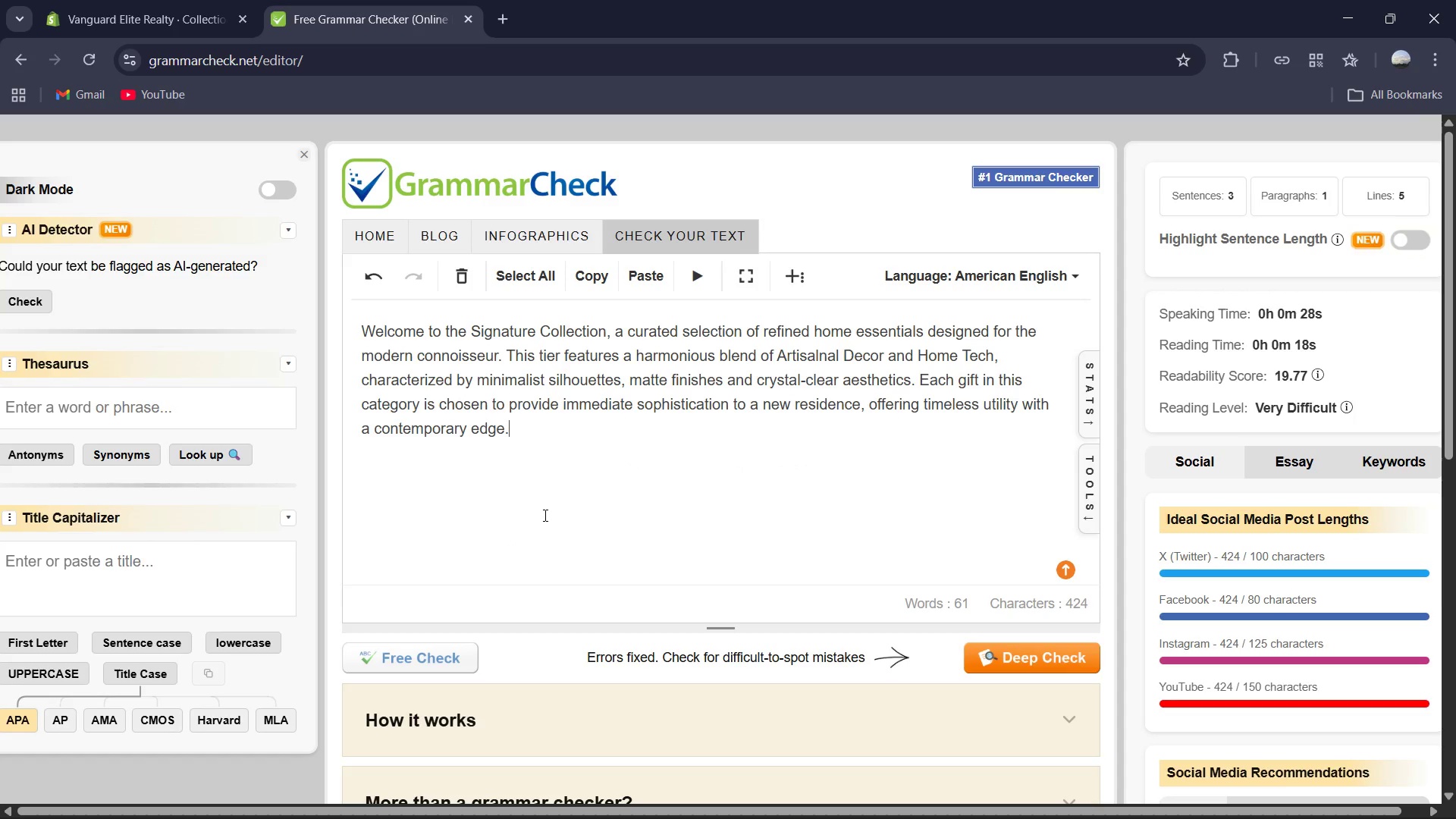 
key(Control+A)
 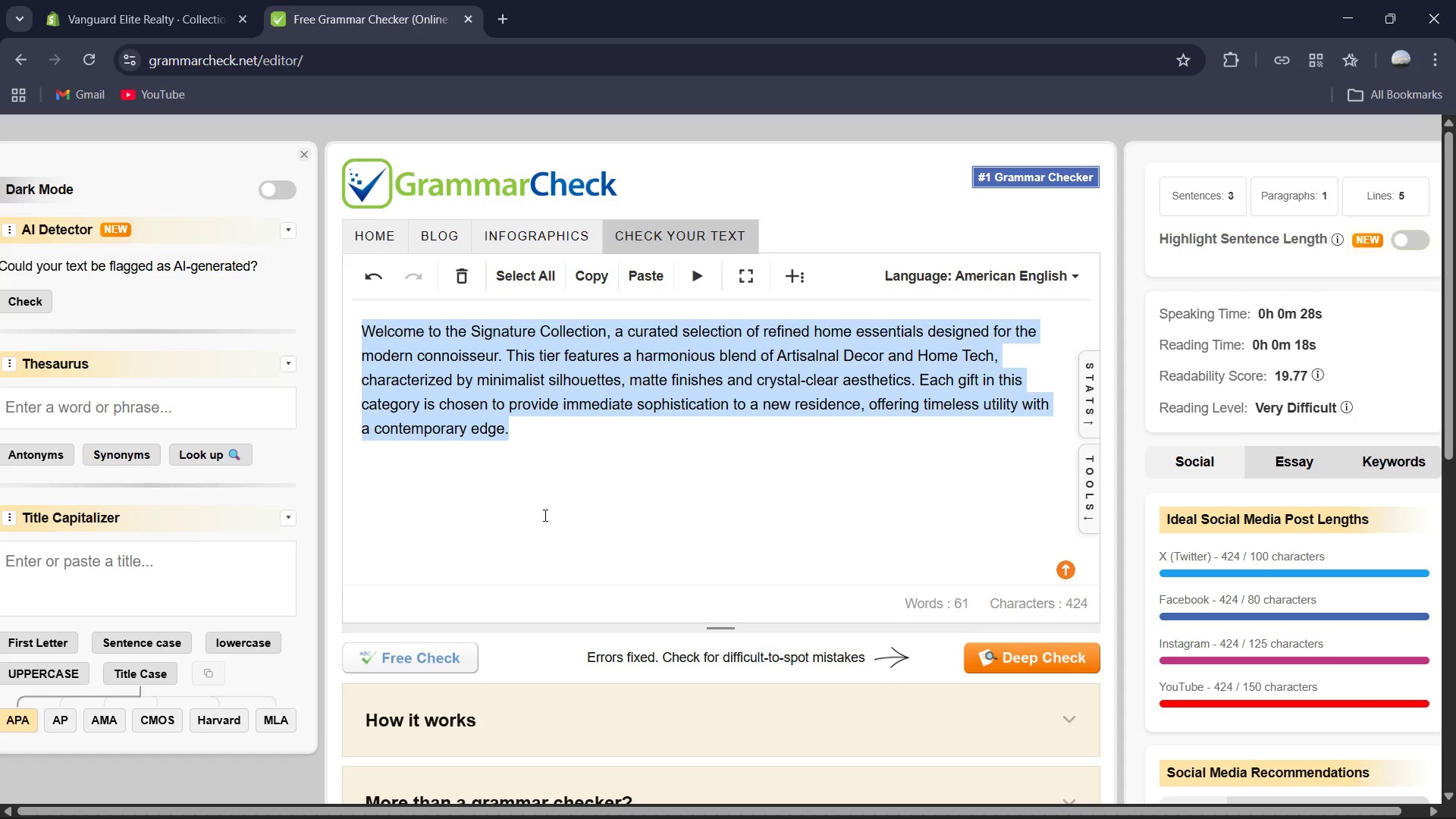 
key(Control+C)
 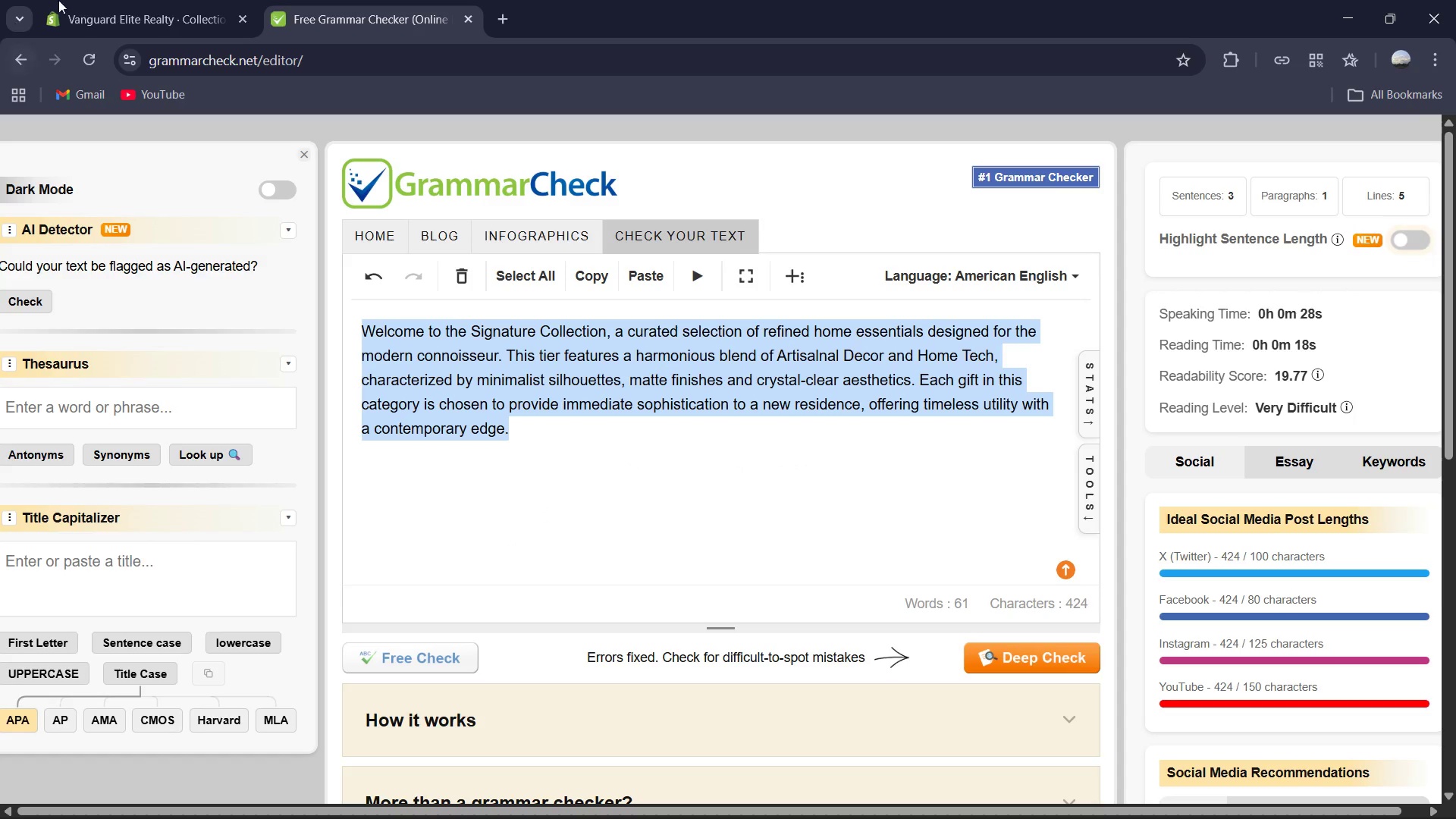 
left_click([159, 0])
 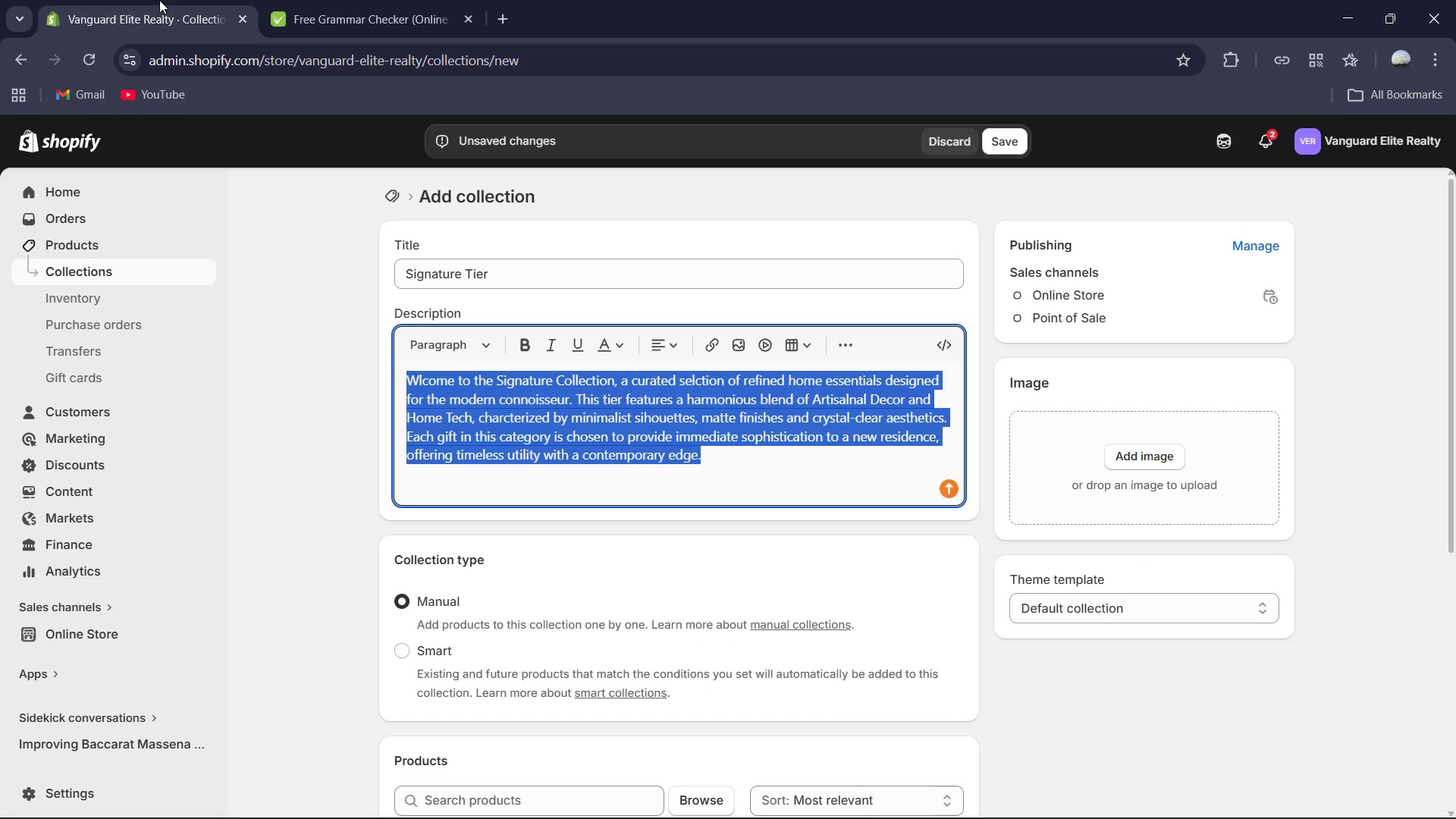 
key(Control+V)
 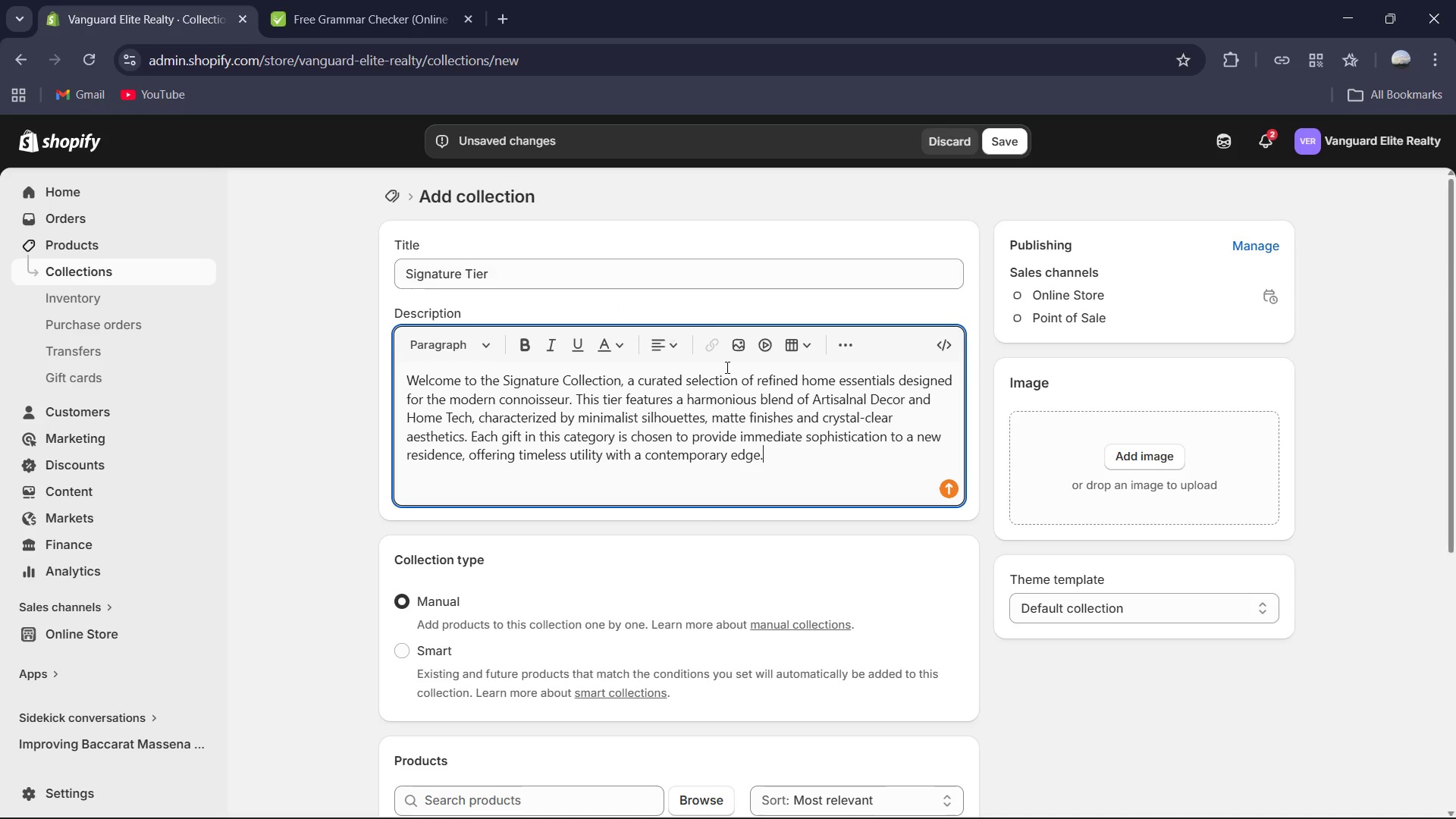 
scroll: coordinate [723, 398], scroll_direction: down, amount: 5.0
 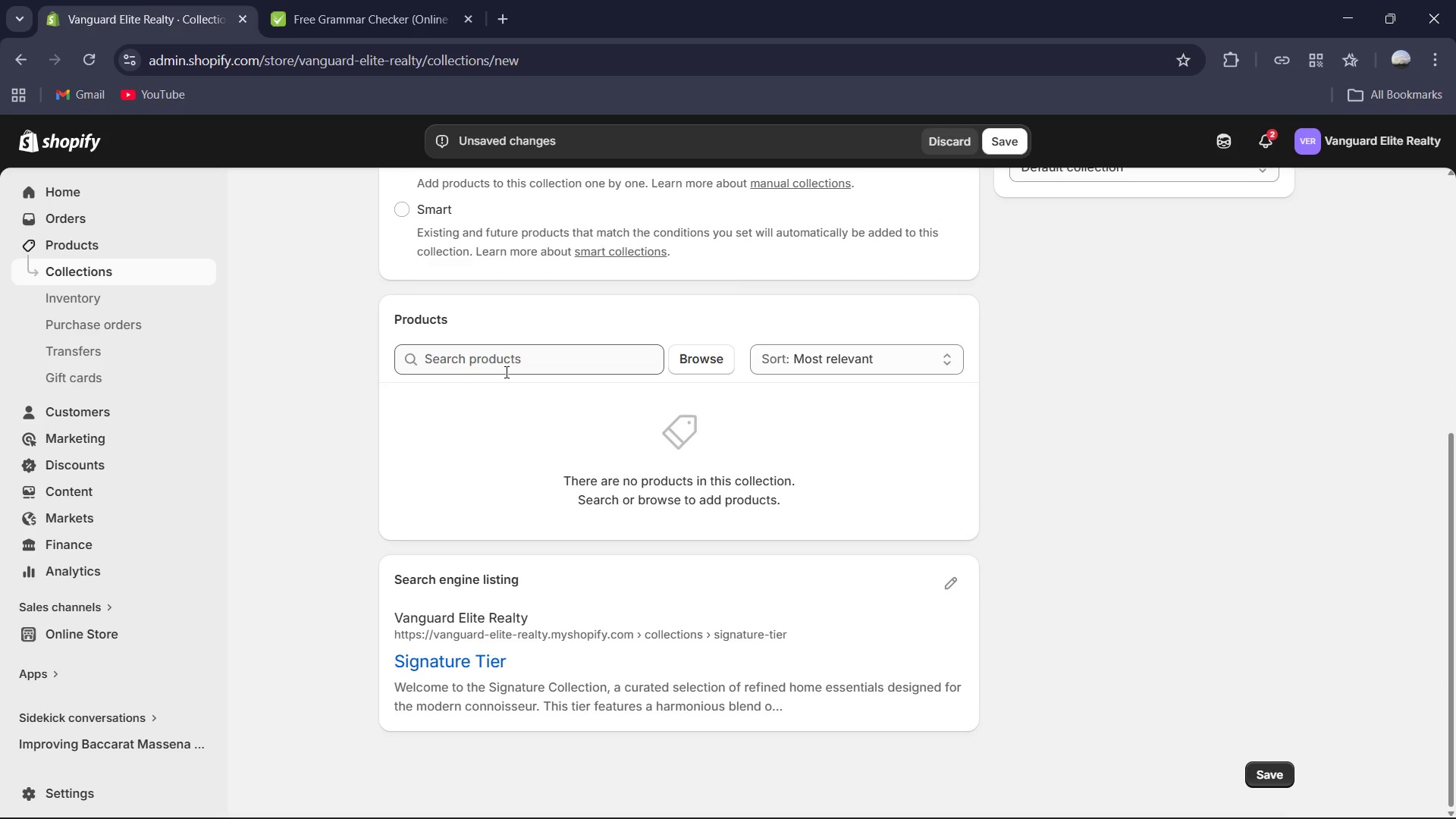 
scroll: coordinate [504, 372], scroll_direction: up, amount: 2.0
 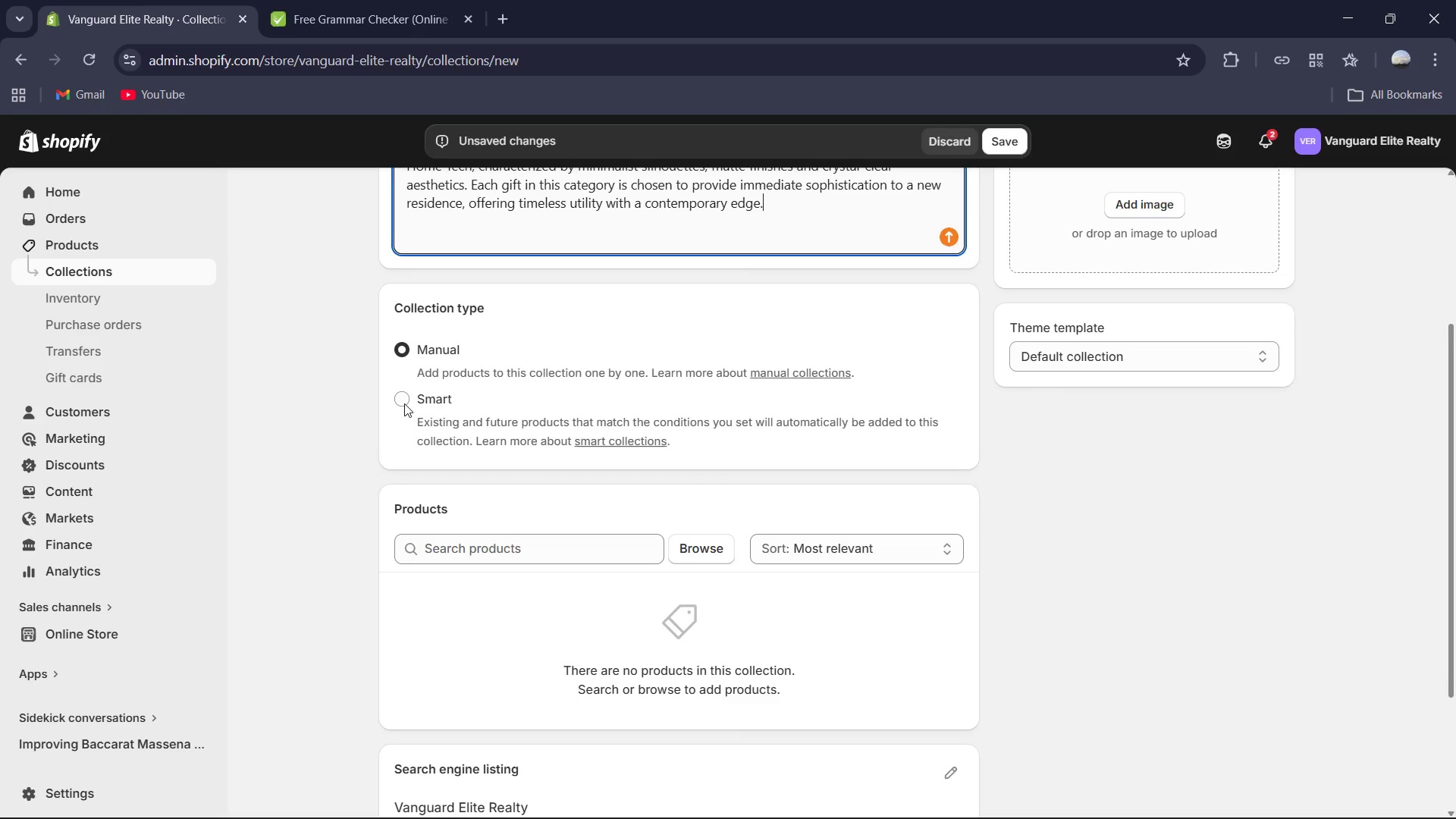 
left_click([406, 401])
 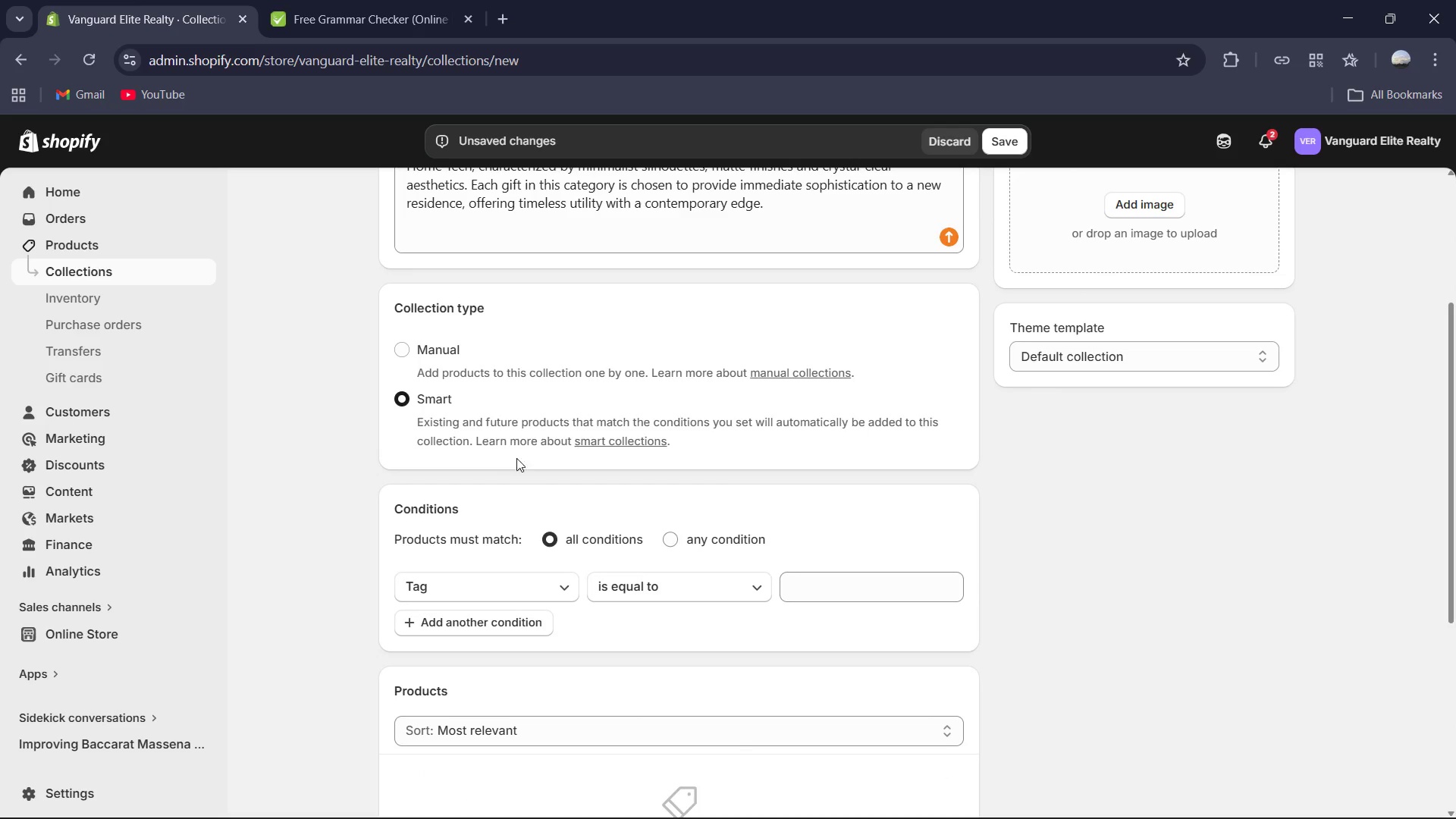 
left_click([821, 582])
 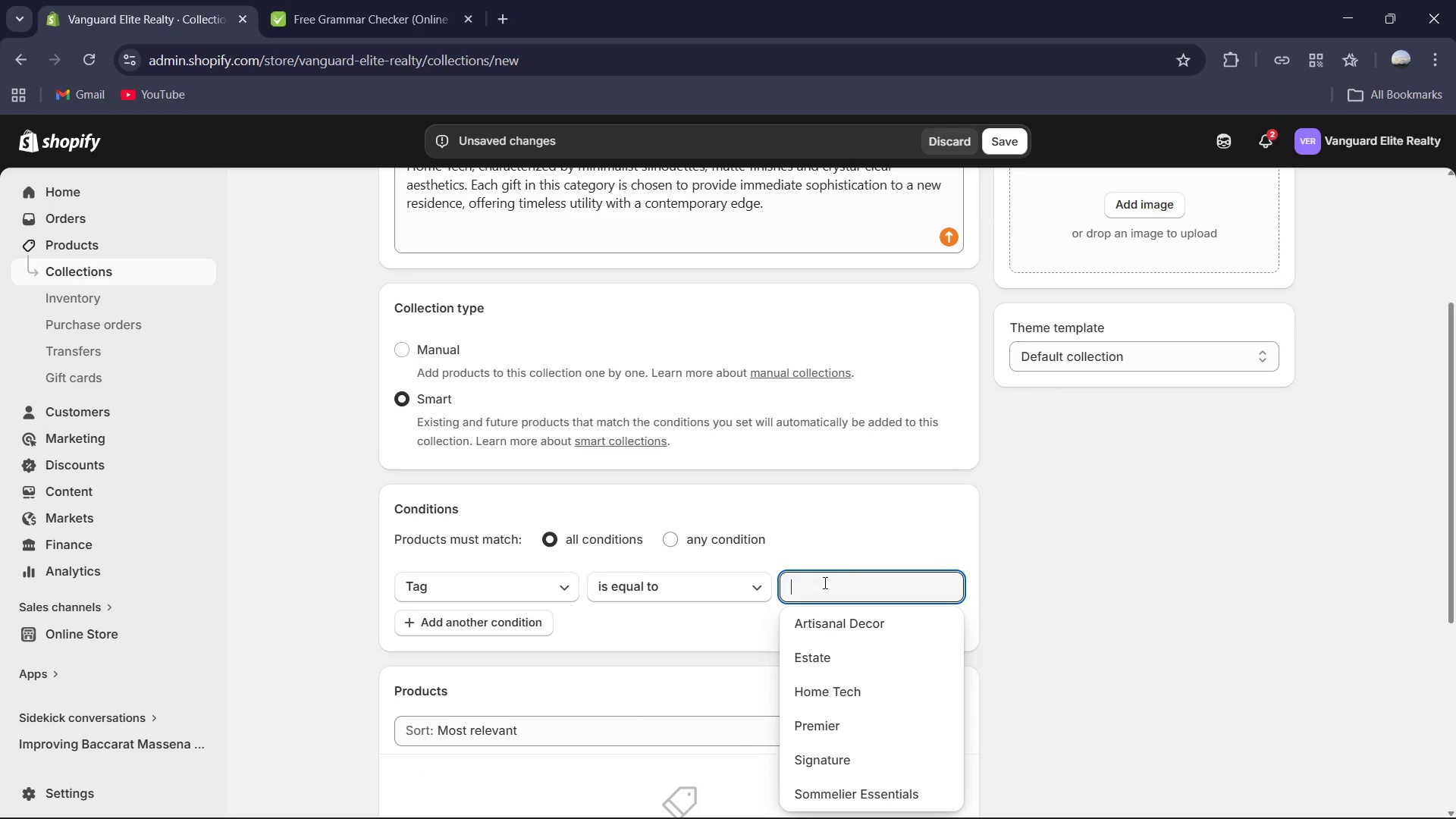 
scroll: coordinate [991, 559], scroll_direction: down, amount: 1.0
 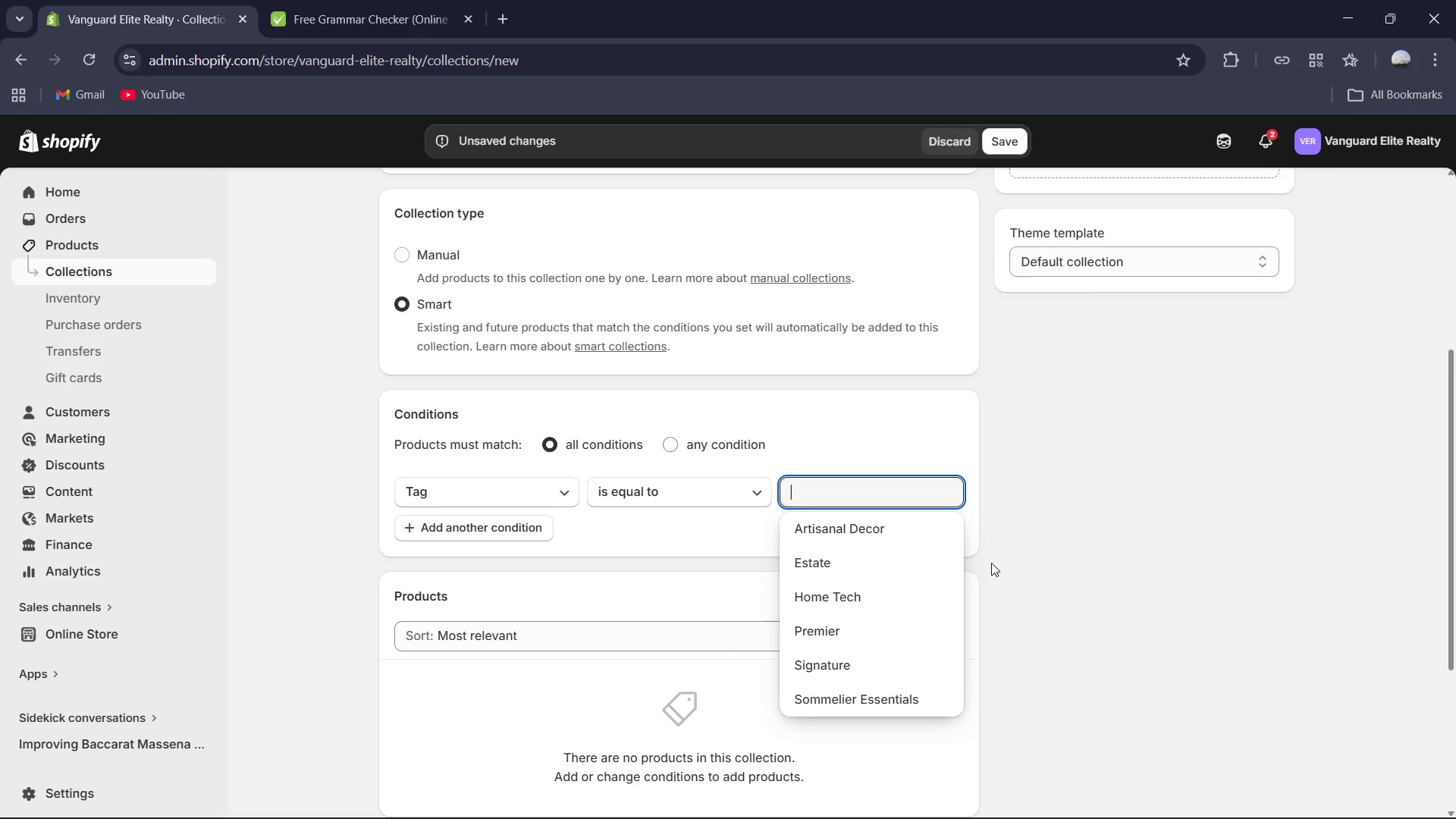 
scroll: coordinate [991, 563], scroll_direction: up, amount: 2.0
 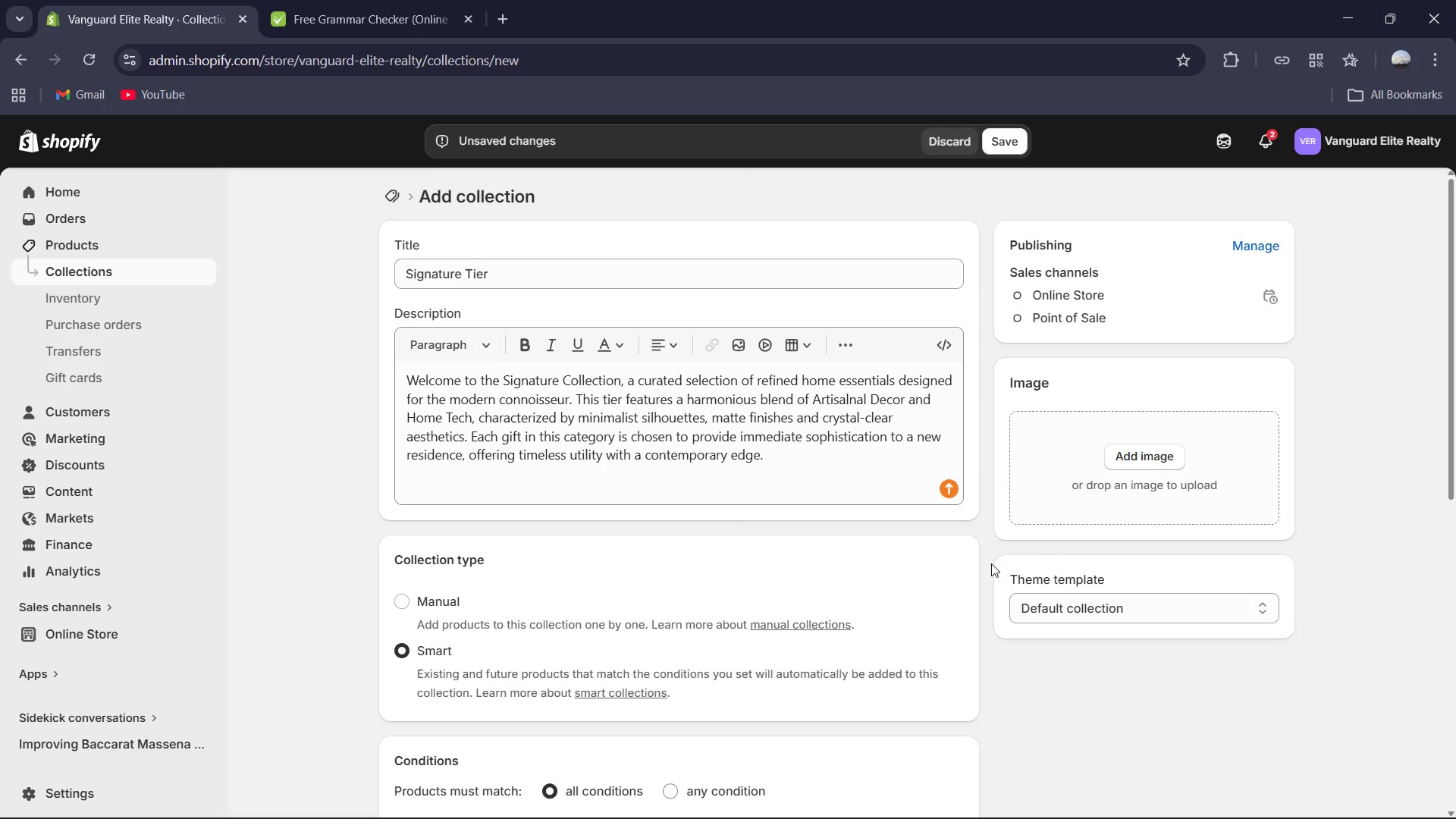 
scroll: coordinate [991, 563], scroll_direction: down, amount: 4.0
 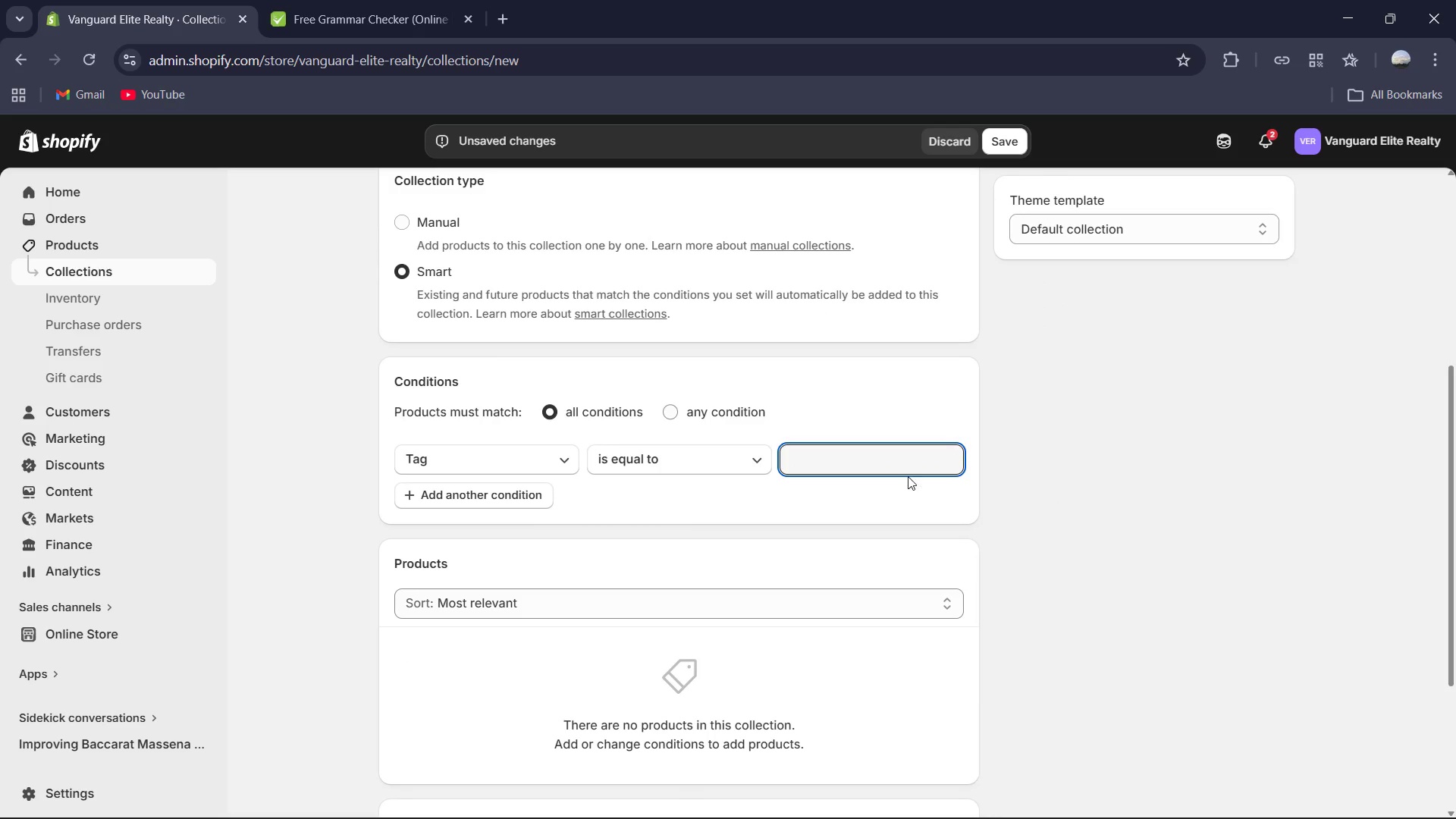 
left_click([906, 463])
 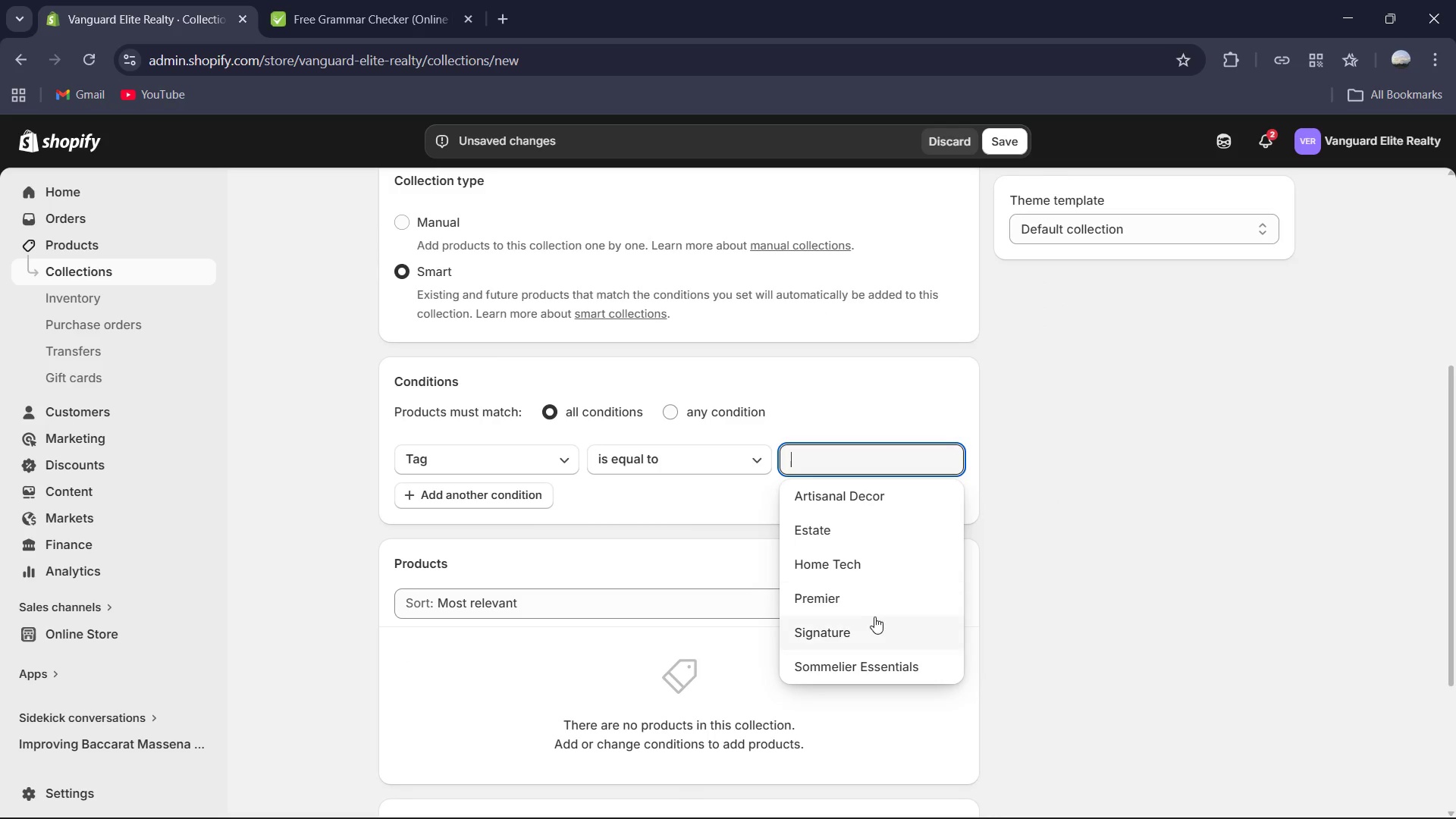 
left_click([874, 620])
 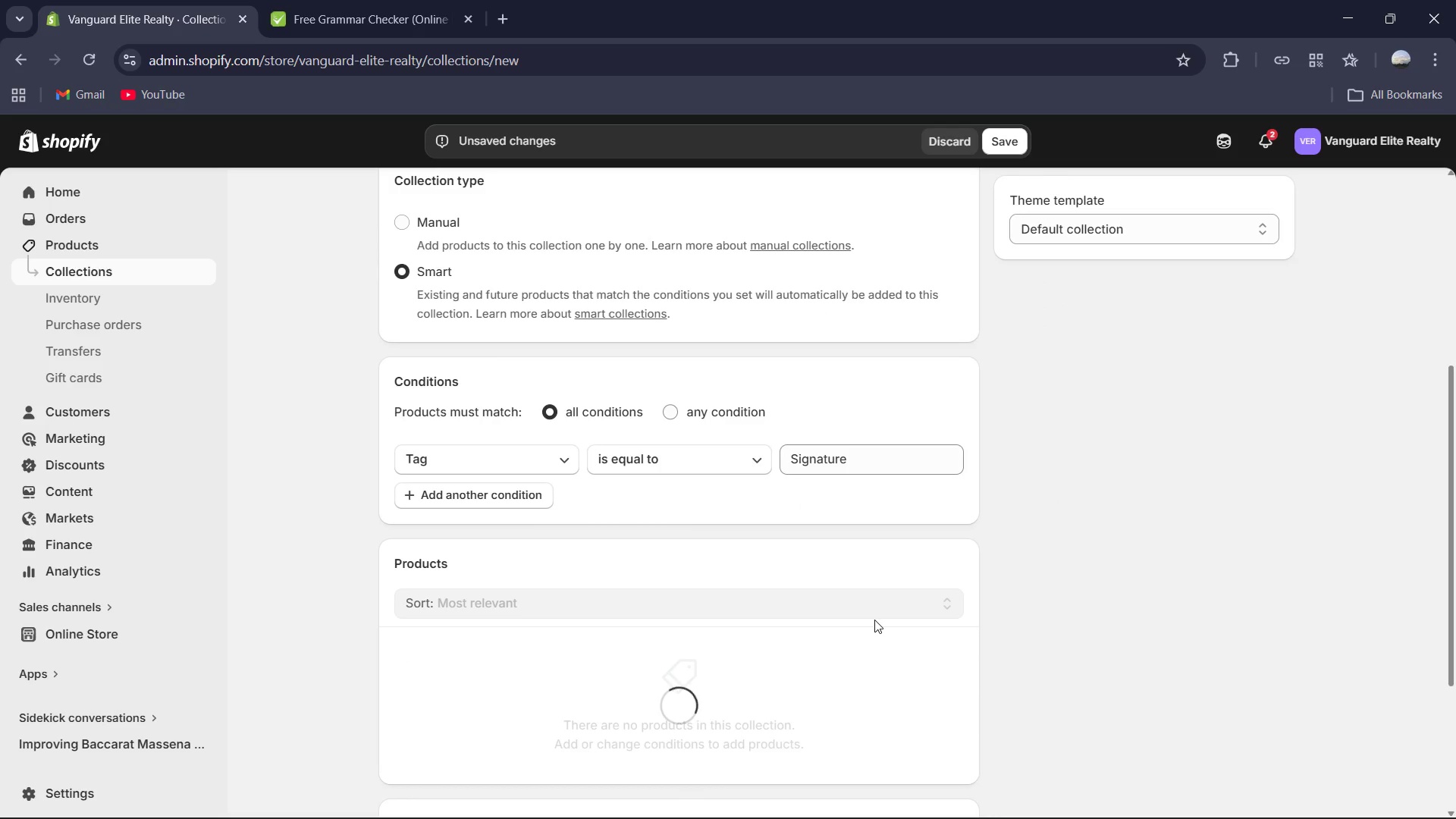 
scroll: coordinate [874, 620], scroll_direction: down, amount: 2.0
 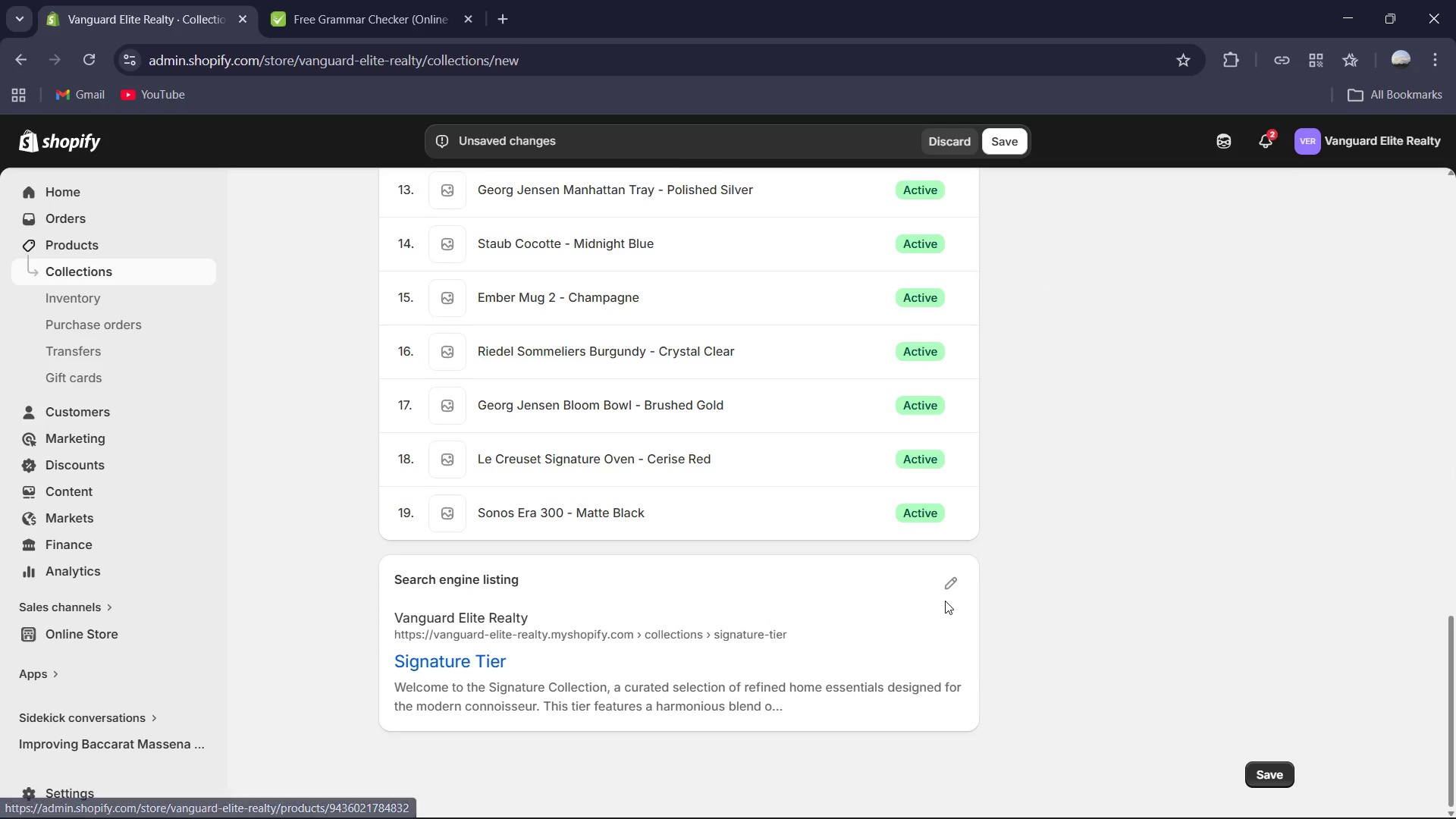 
left_click([946, 584])
 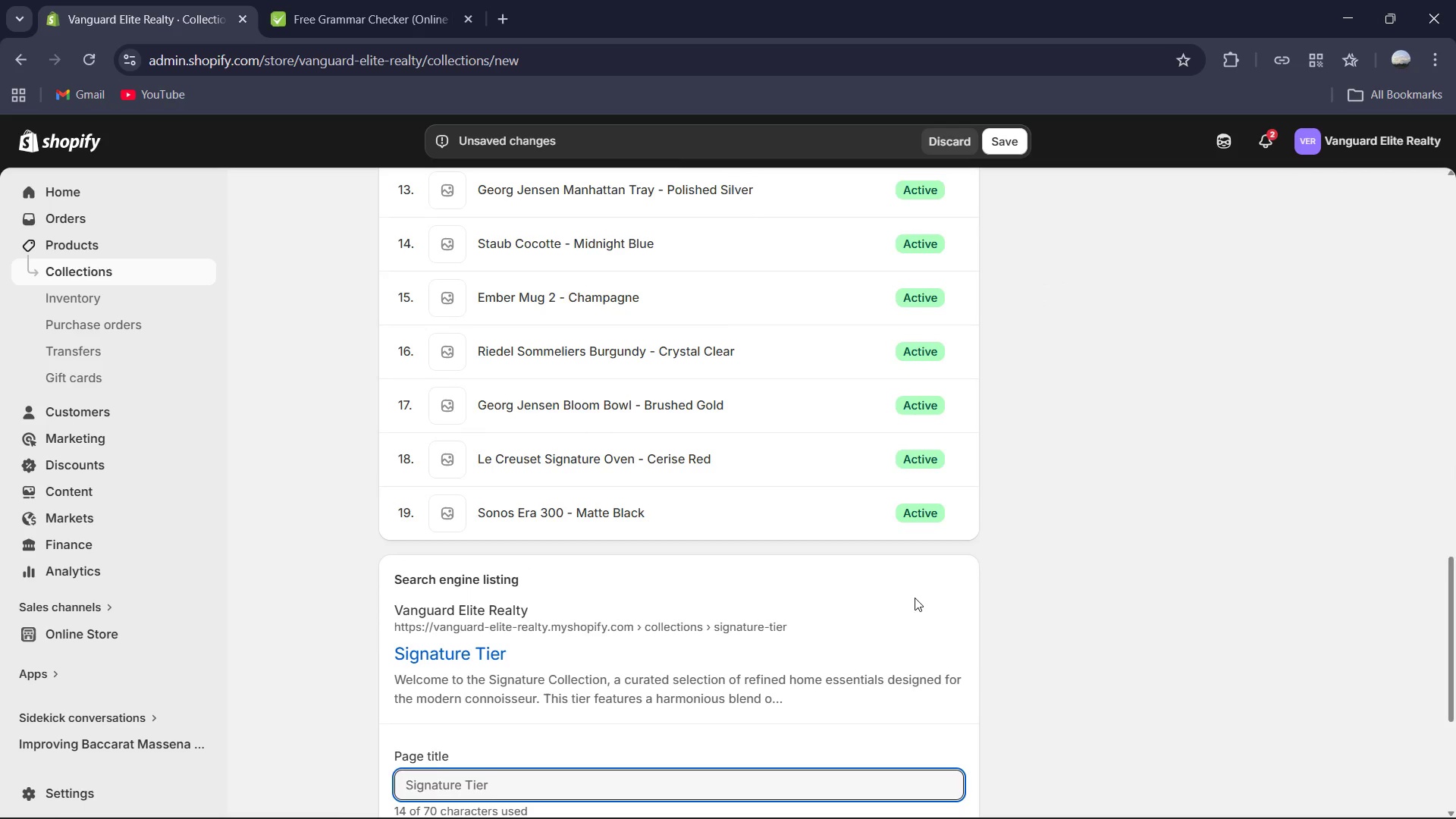 
scroll: coordinate [904, 604], scroll_direction: down, amount: 4.0
 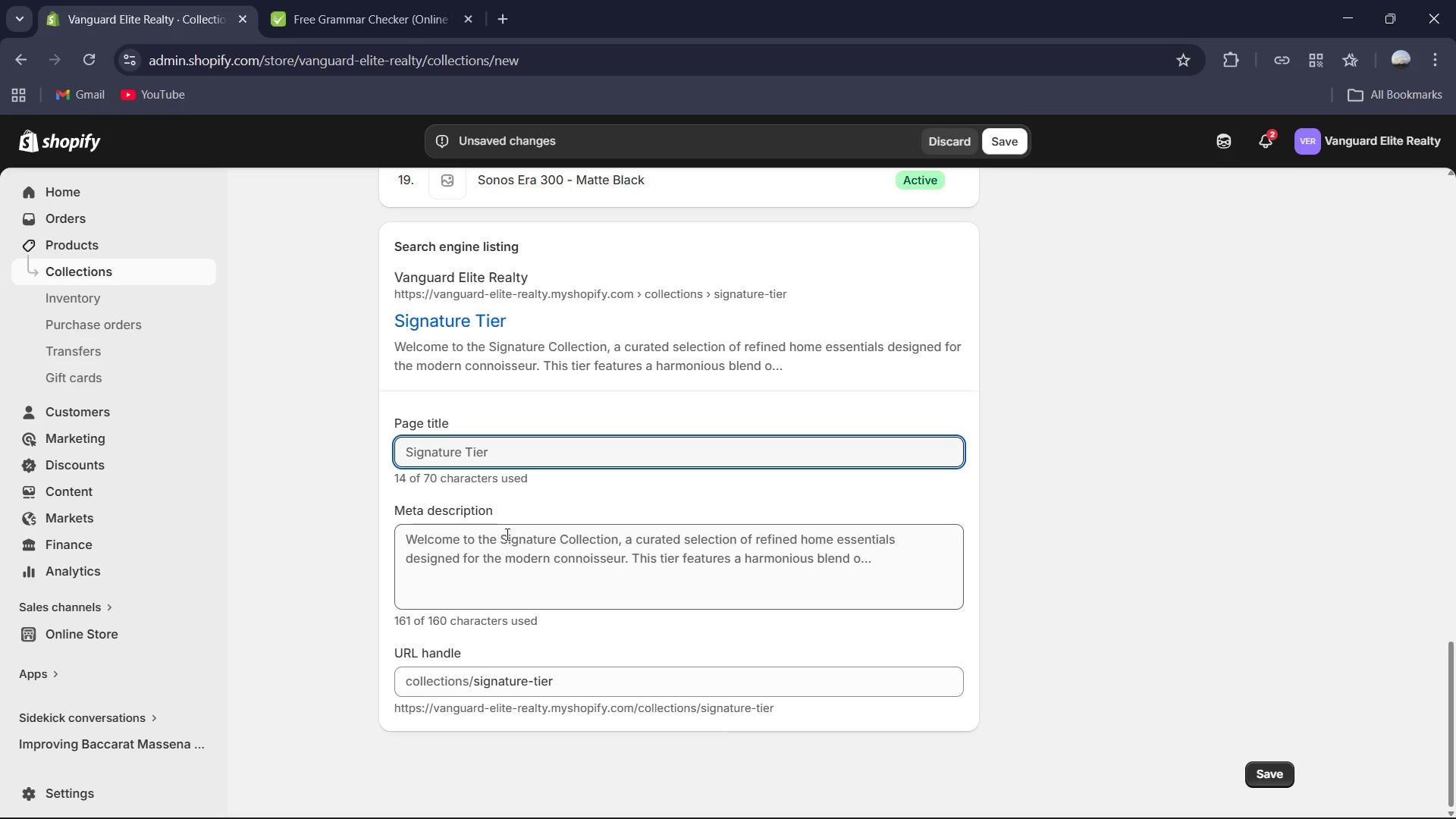 
left_click_drag(start_coordinate=[499, 535], to_coordinate=[322, 533])
 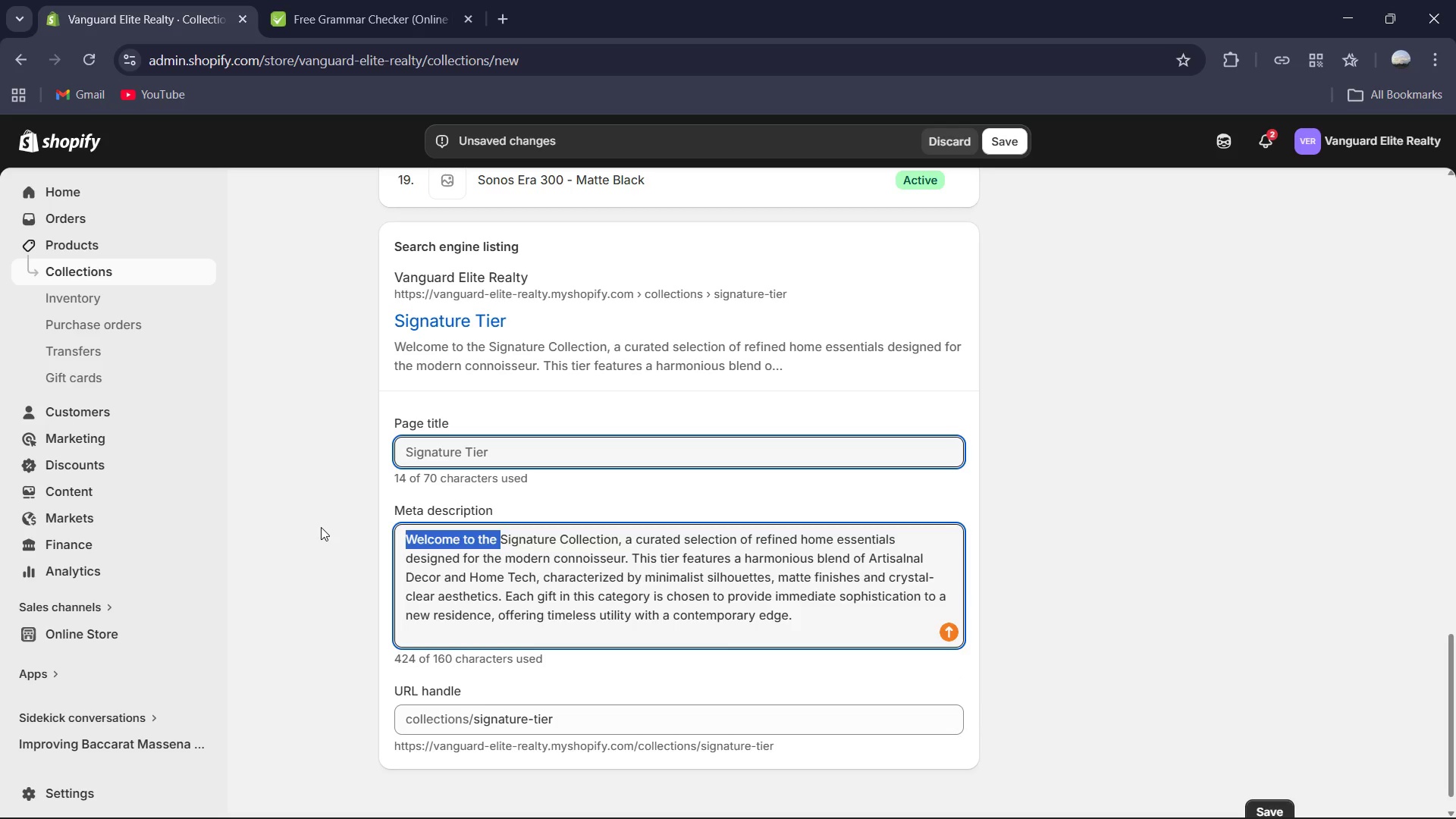 
key(Backspace)
 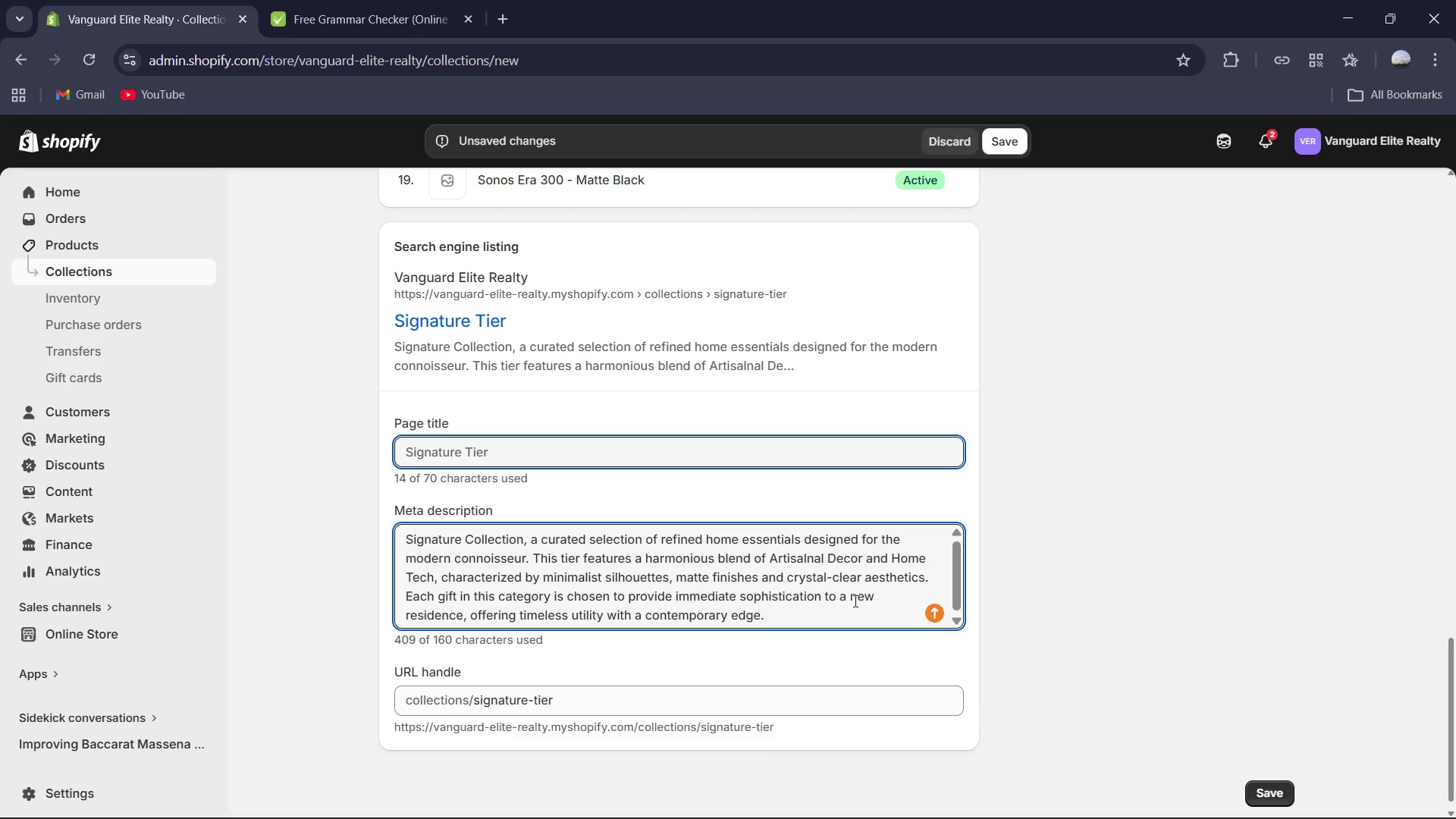 
wait(6.53)
 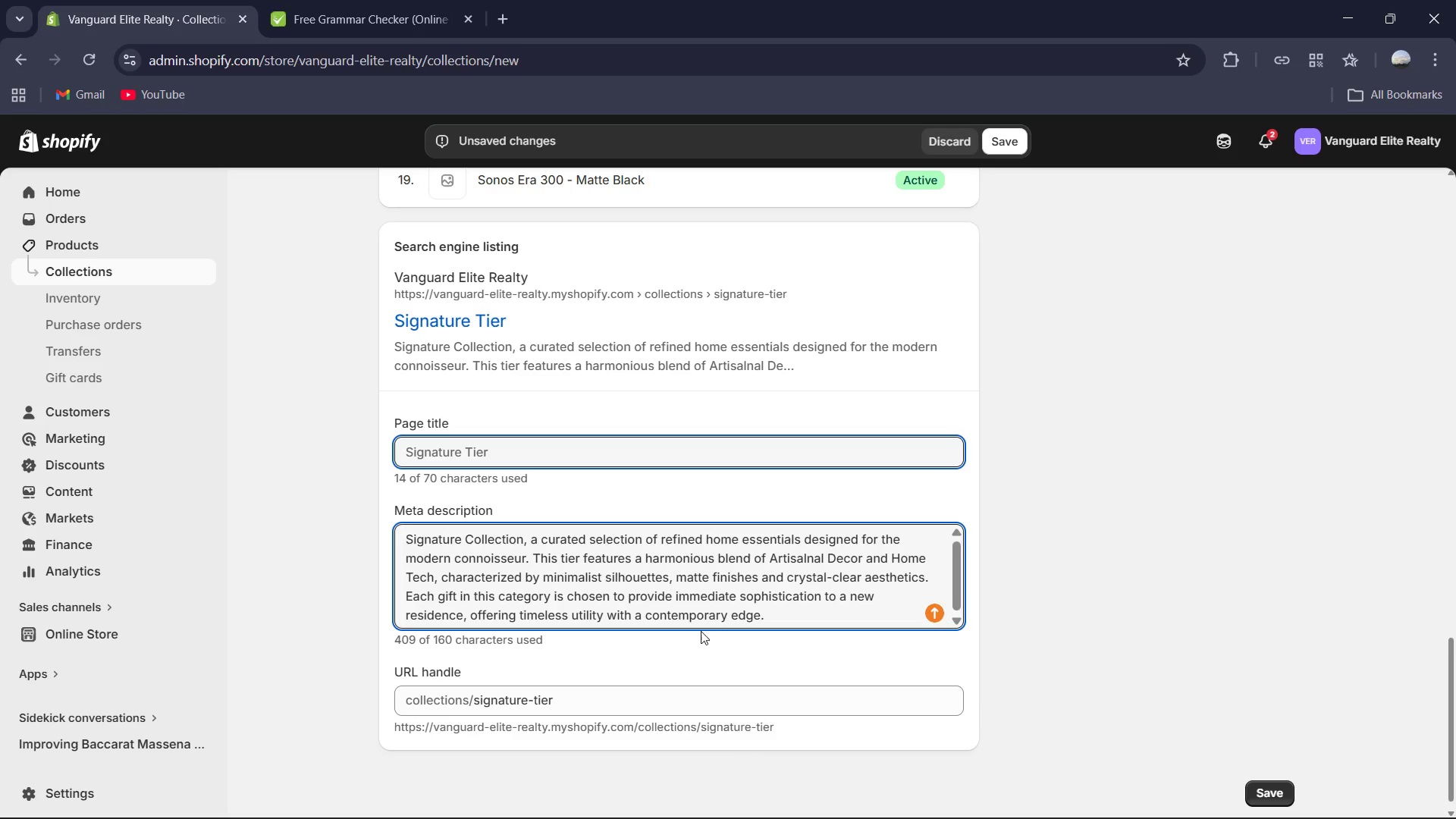 
left_click_drag(start_coordinate=[407, 592], to_coordinate=[839, 674])
 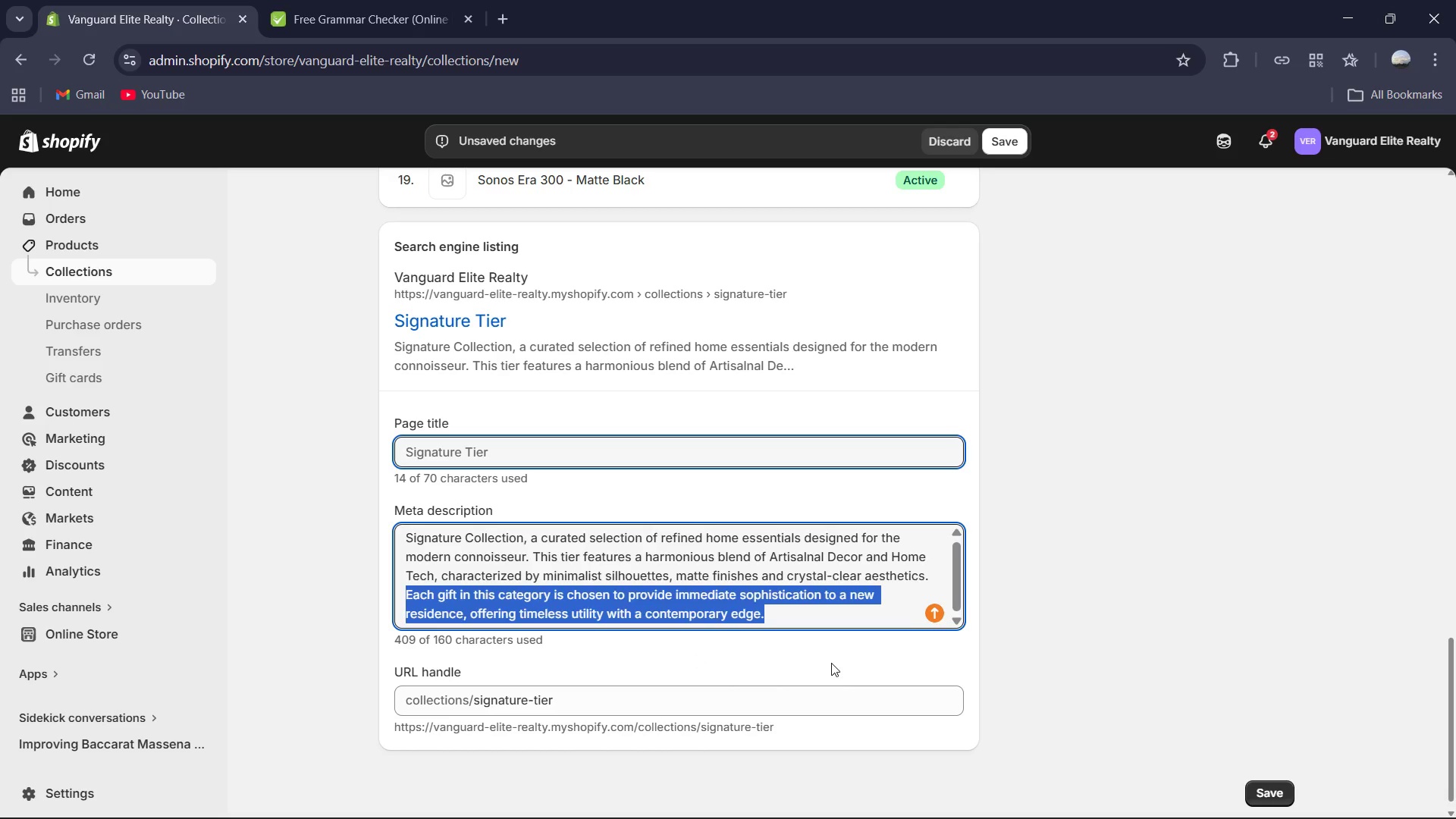 
key(Backspace)
 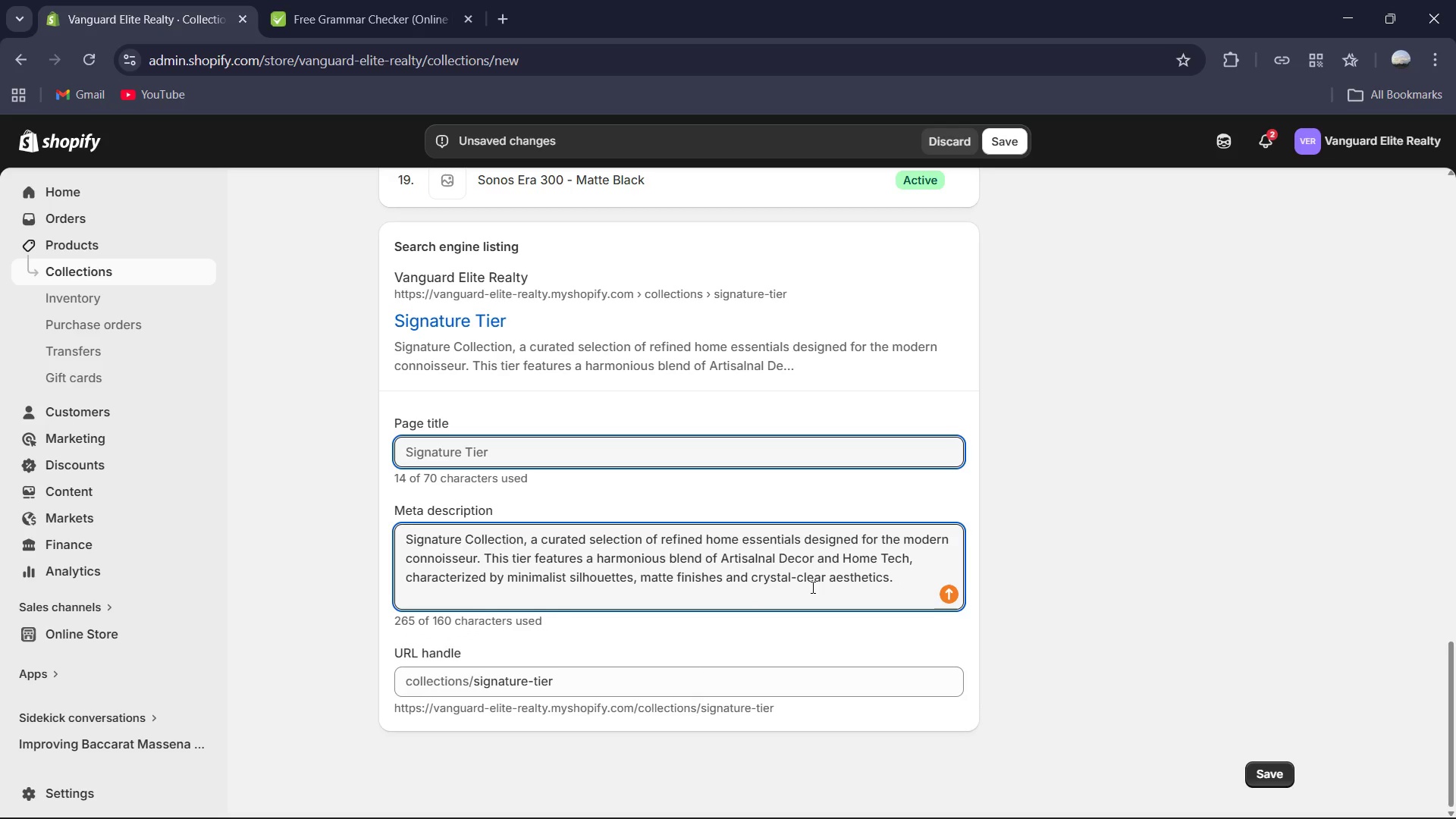 
wait(11.11)
 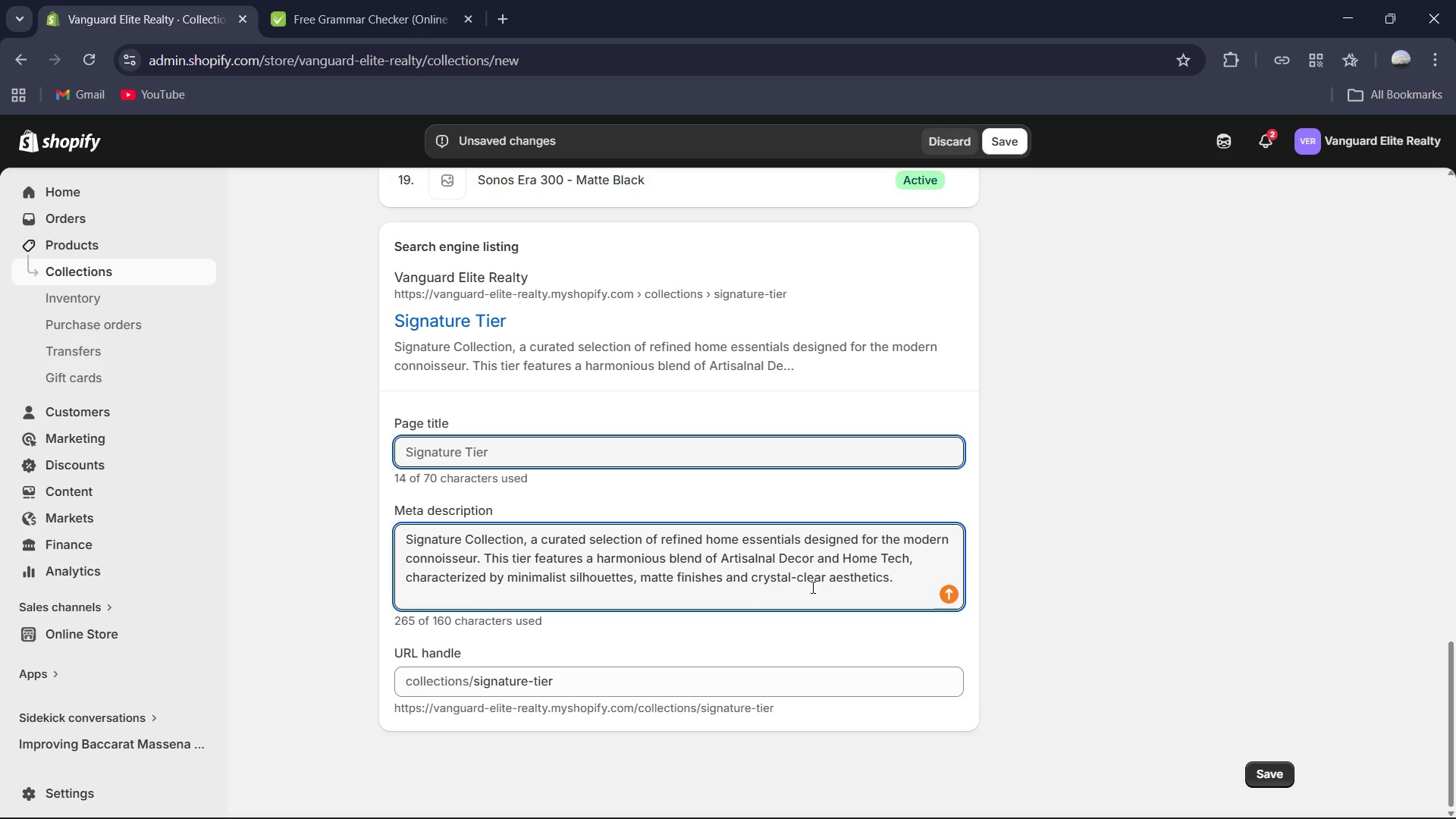 
left_click_drag(start_coordinate=[508, 576], to_coordinate=[924, 585])
 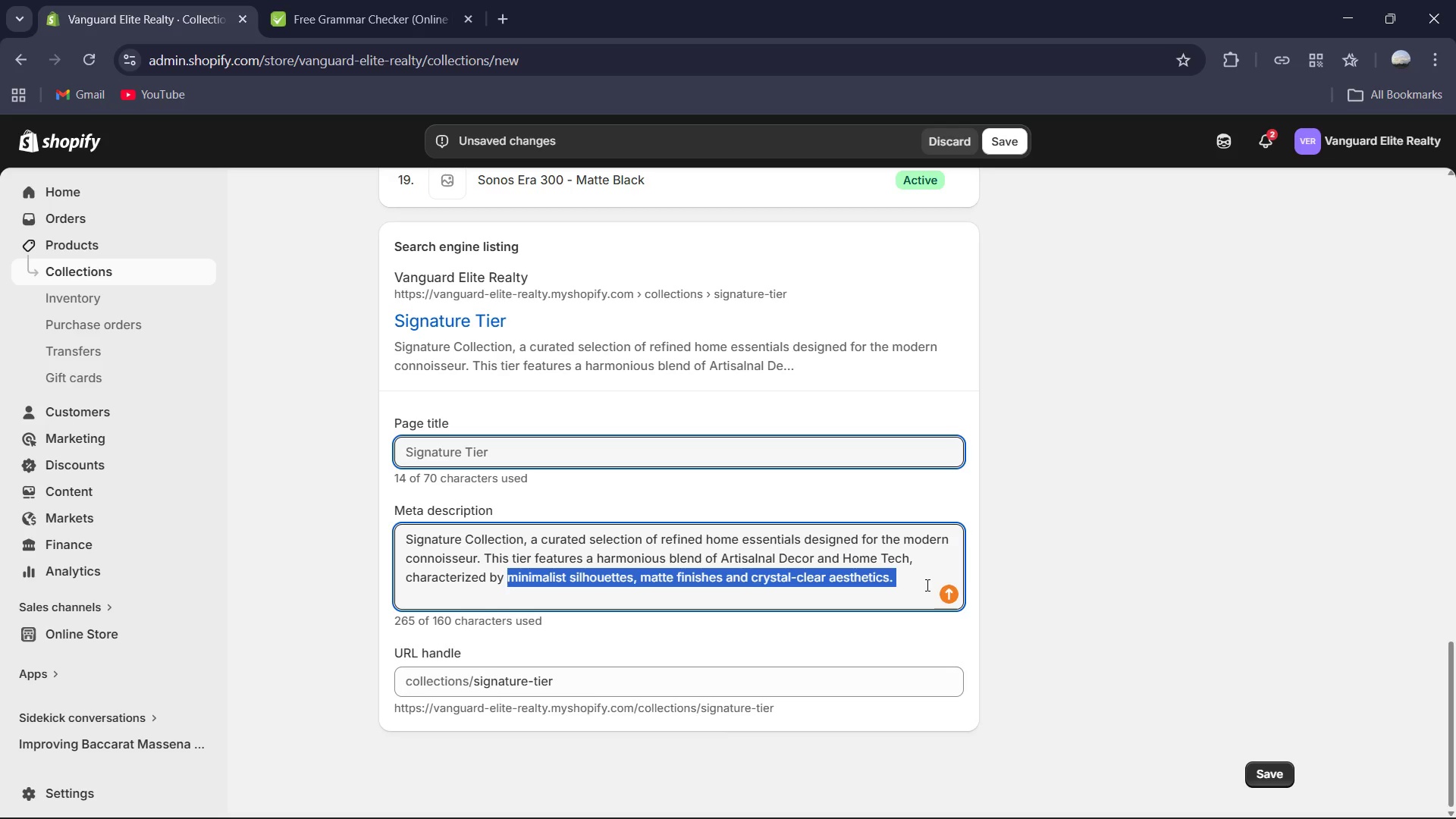 
key(Backspace)
 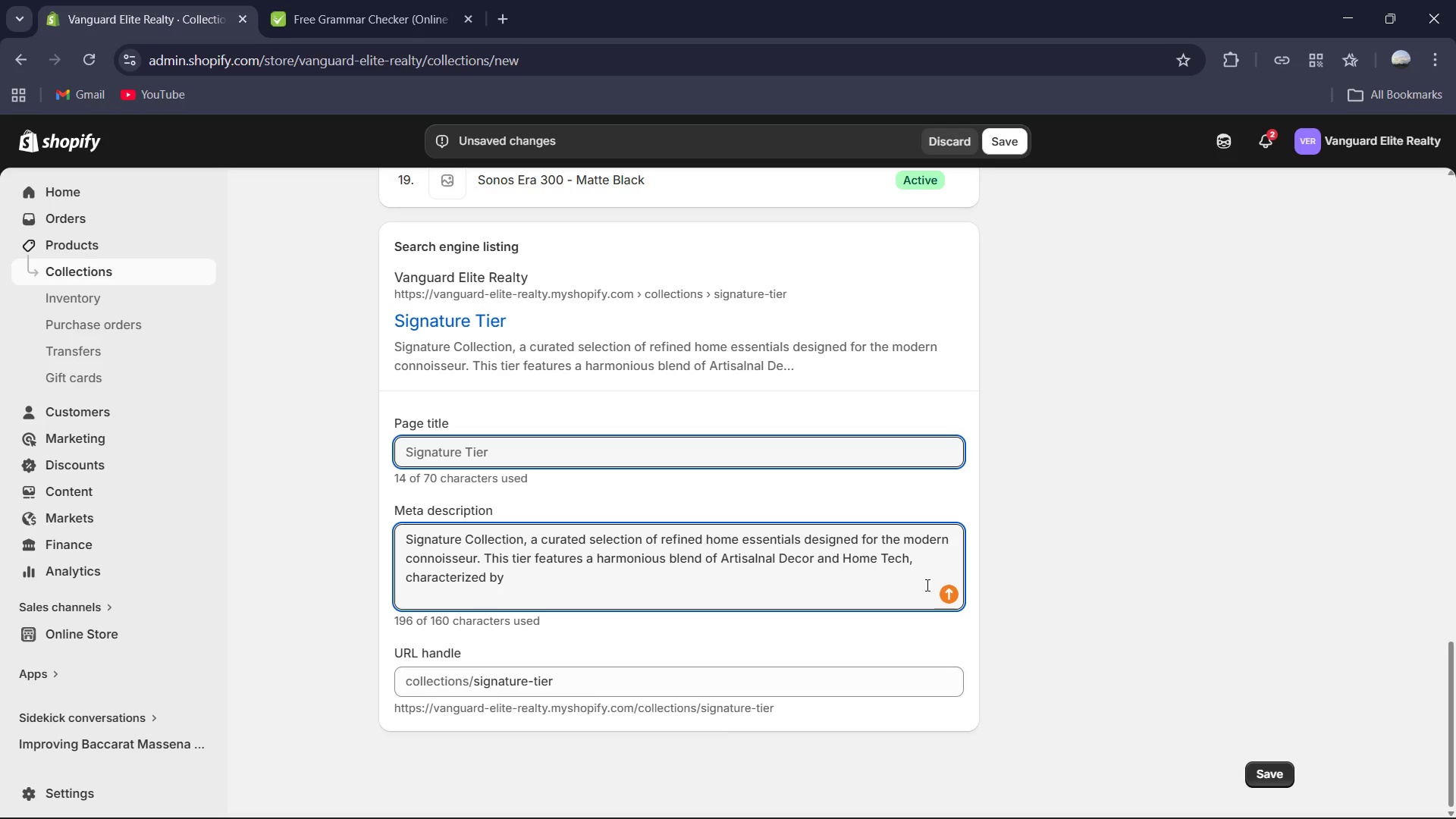 
hold_key(key=Backspace, duration=1.05)
 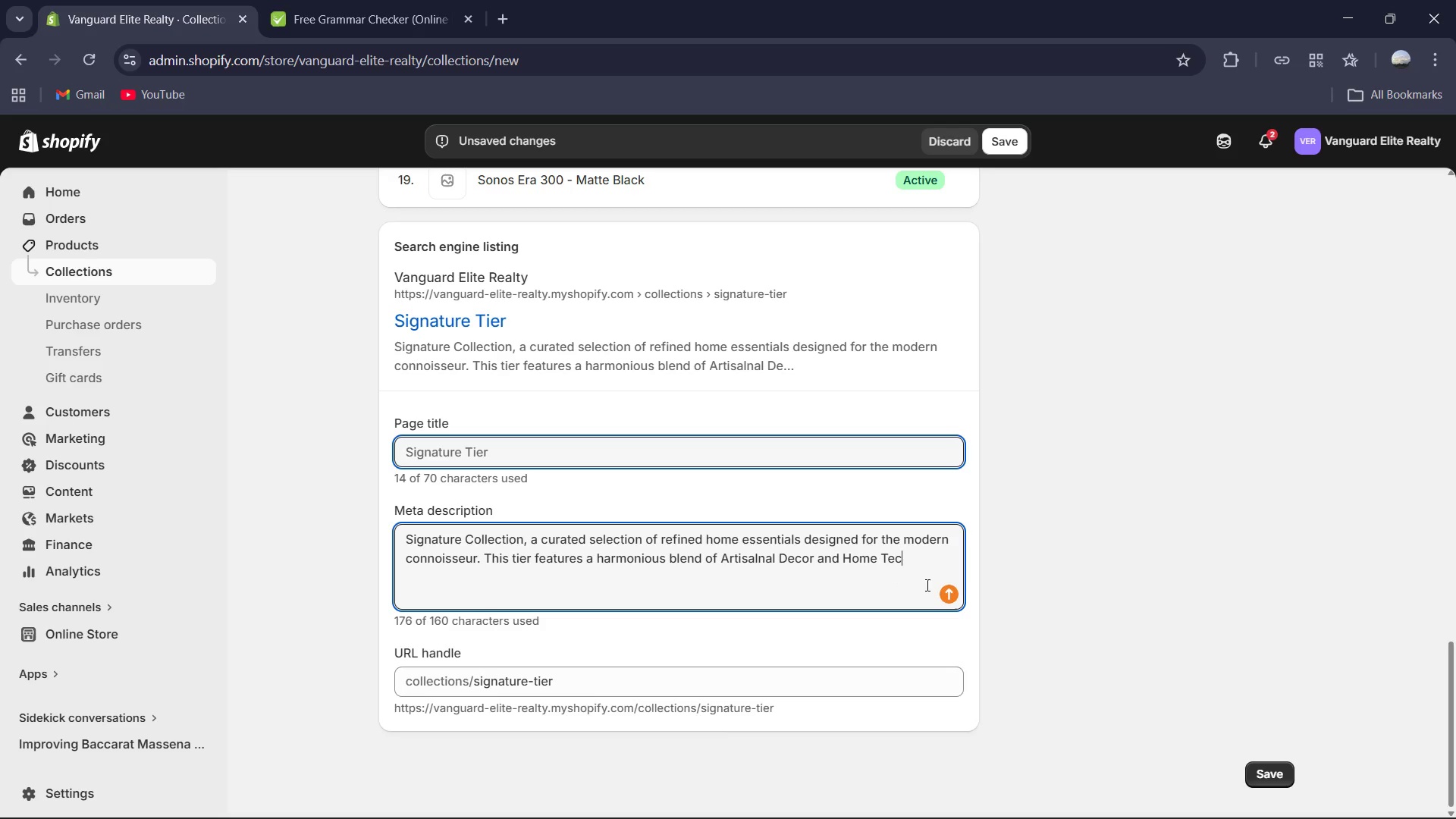 
key(Backspace)
 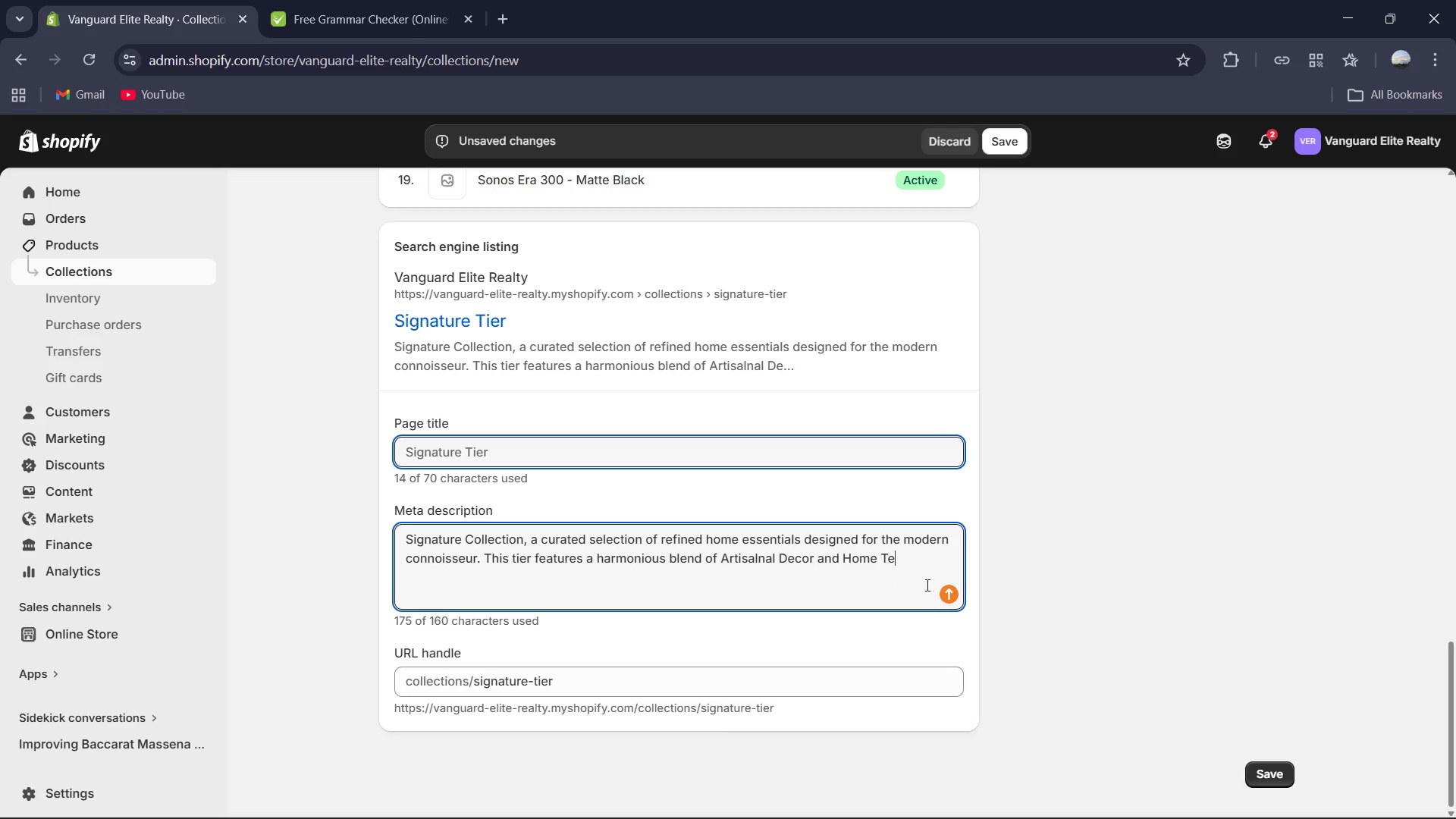 
key(Backspace)
 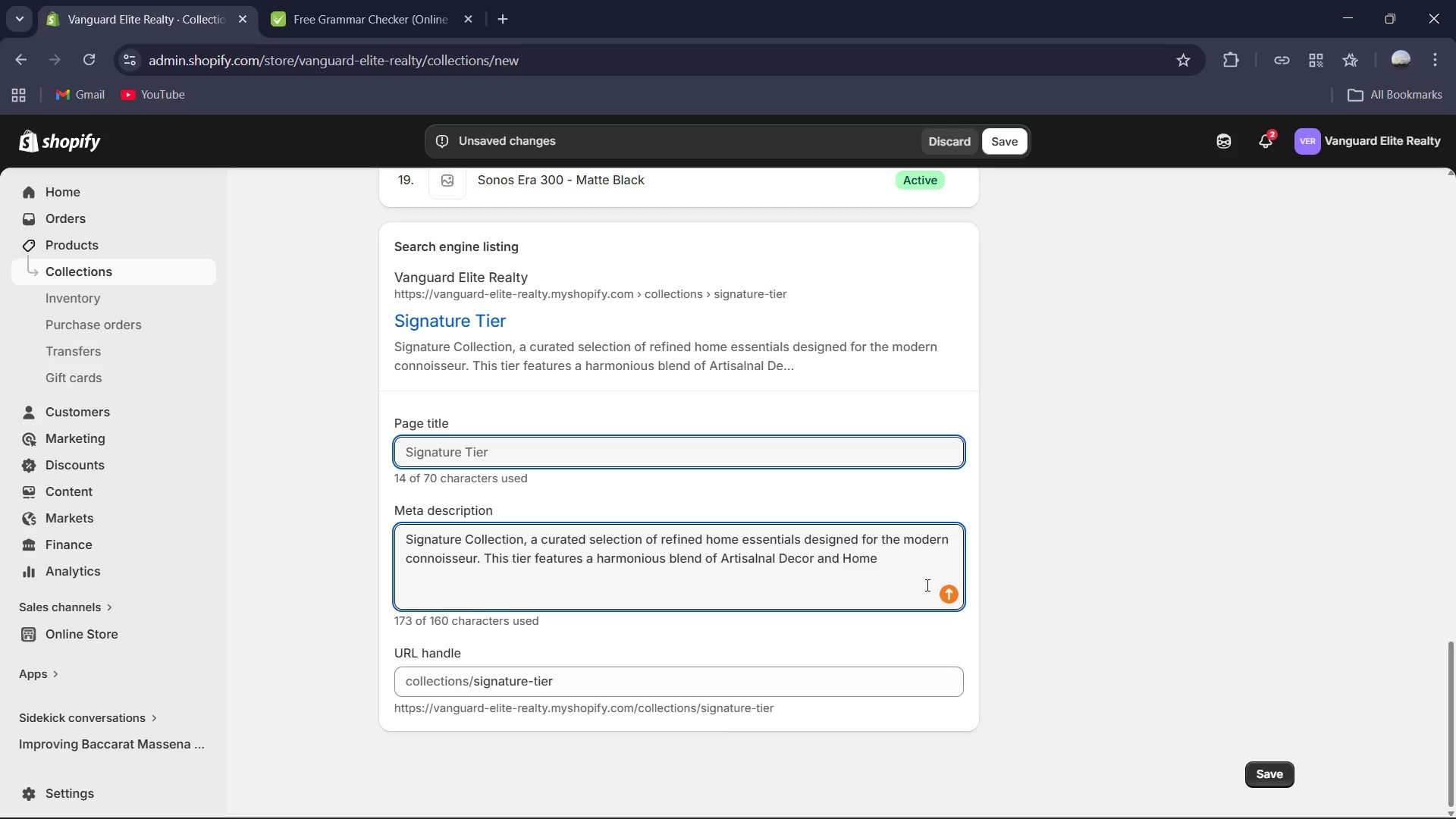 
key(Backspace)
 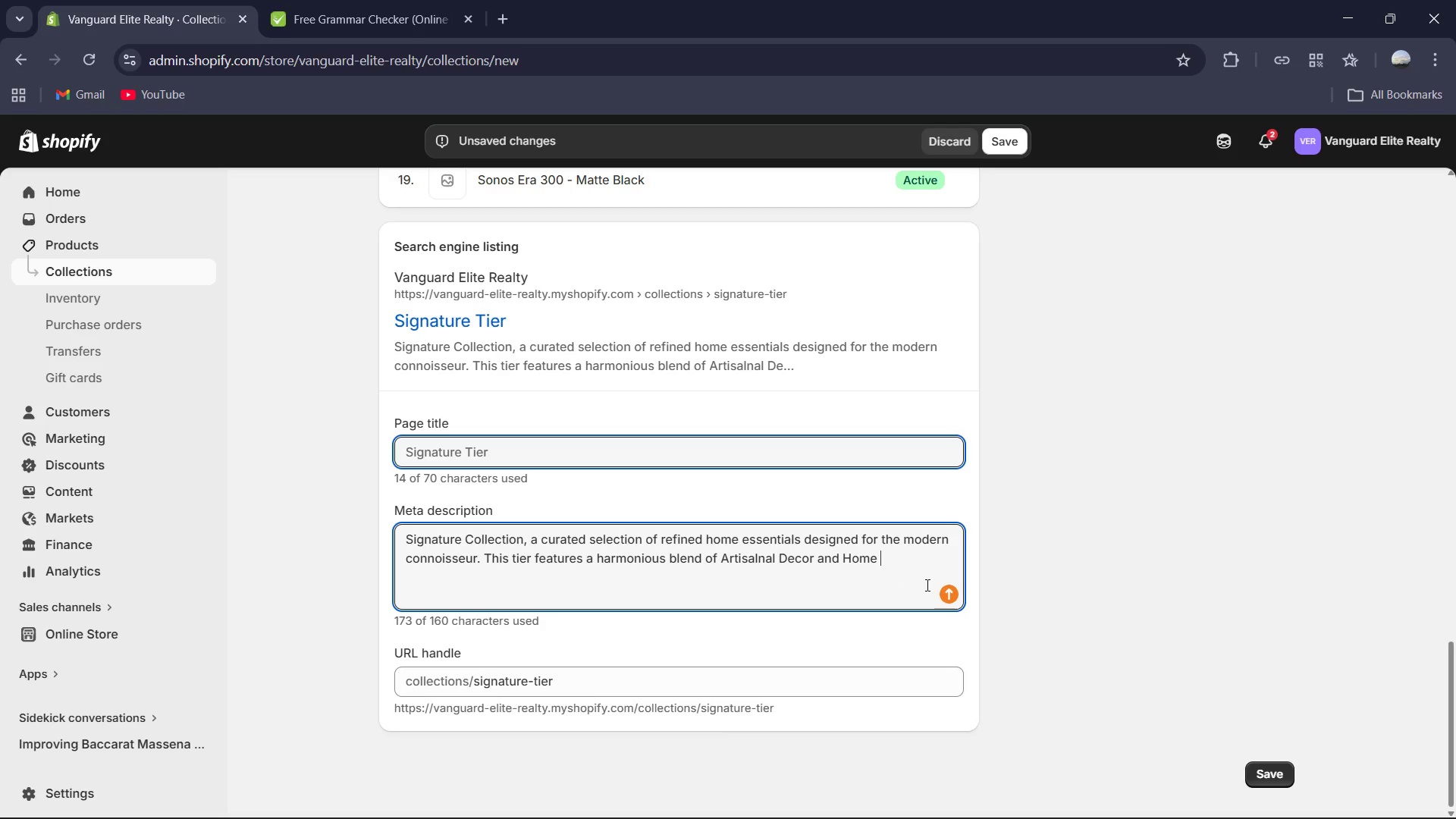 
key(Backspace)
 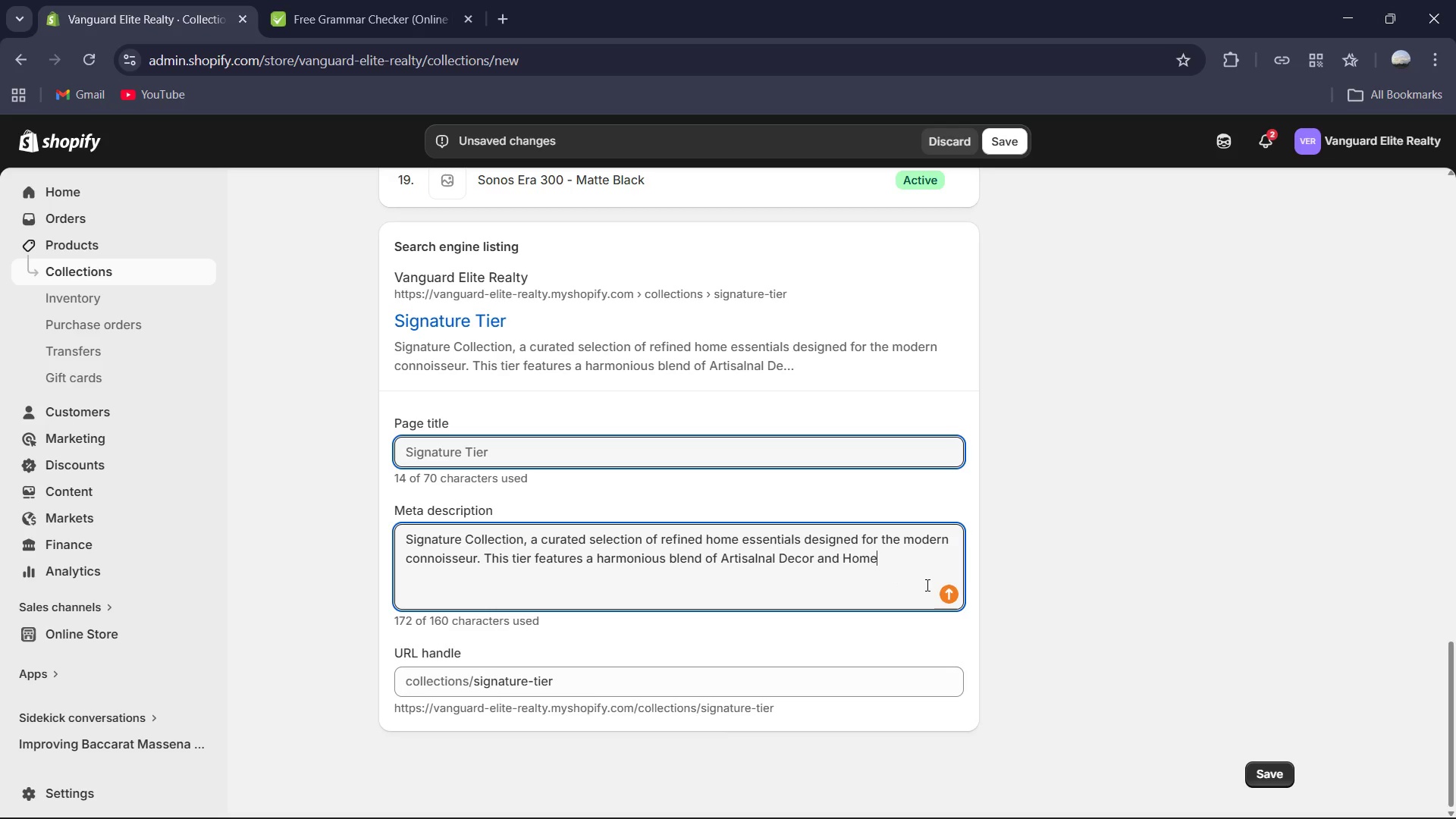 
key(Backspace)
 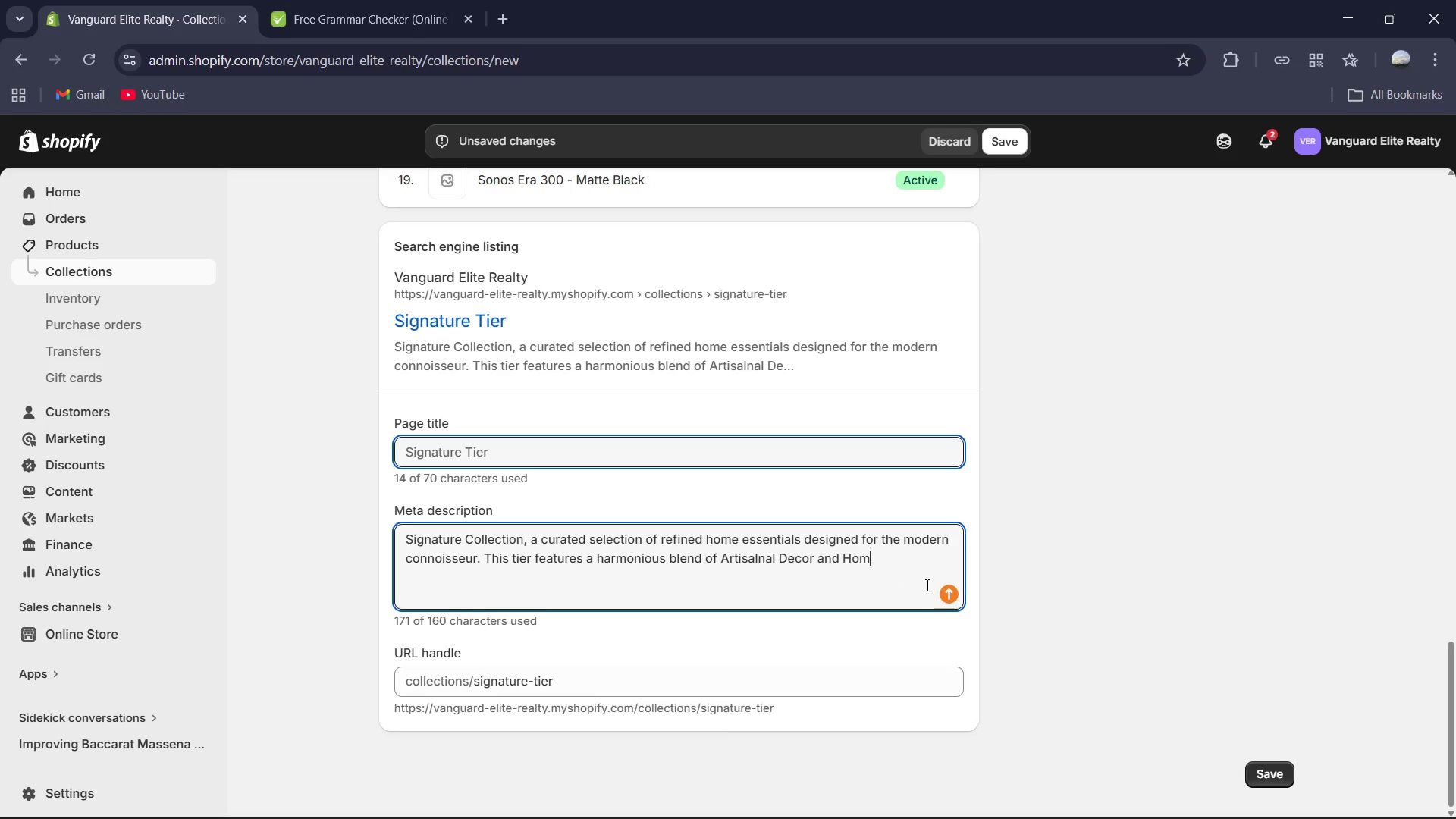 
key(Backspace)
 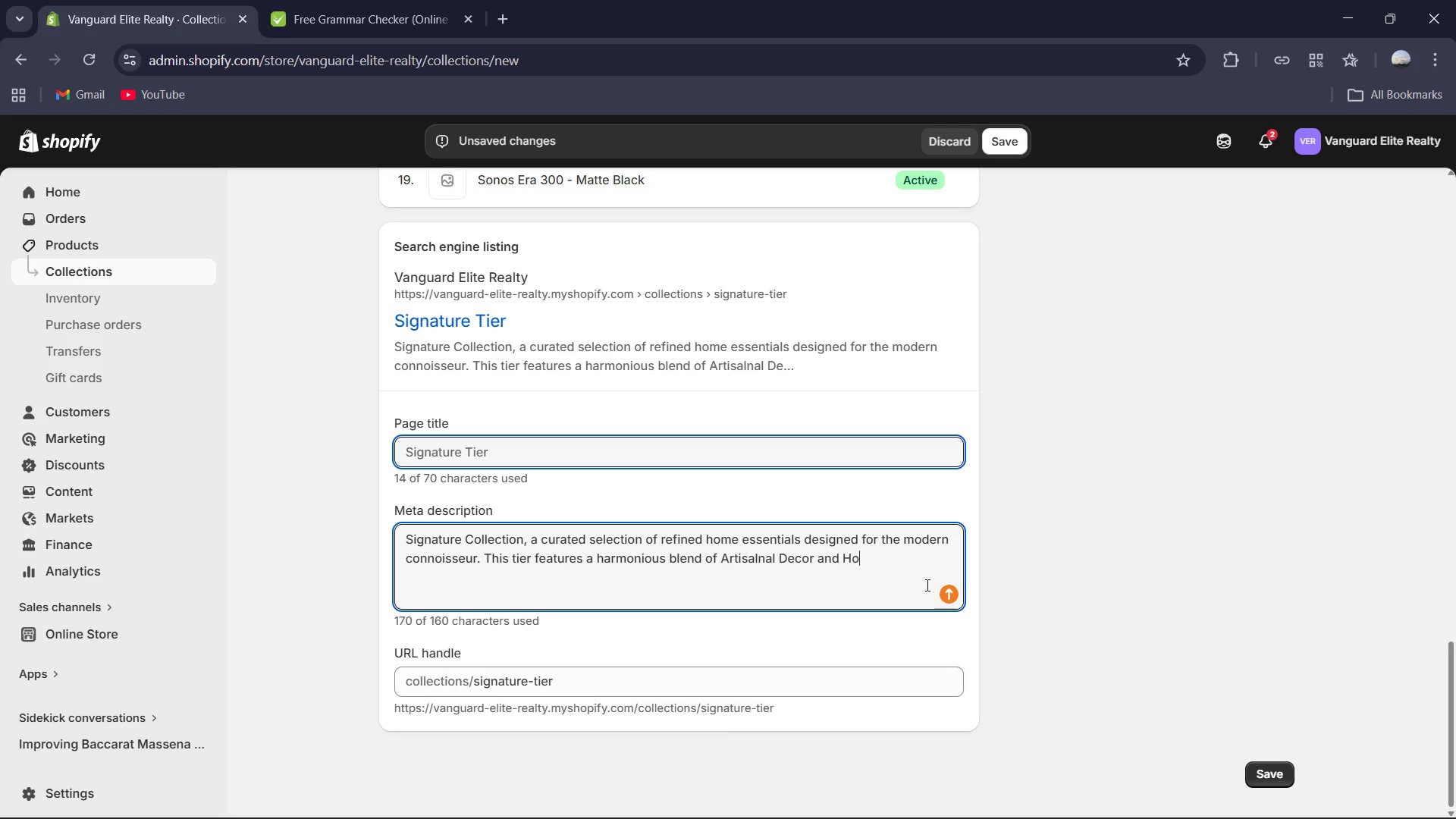 
key(Backspace)
 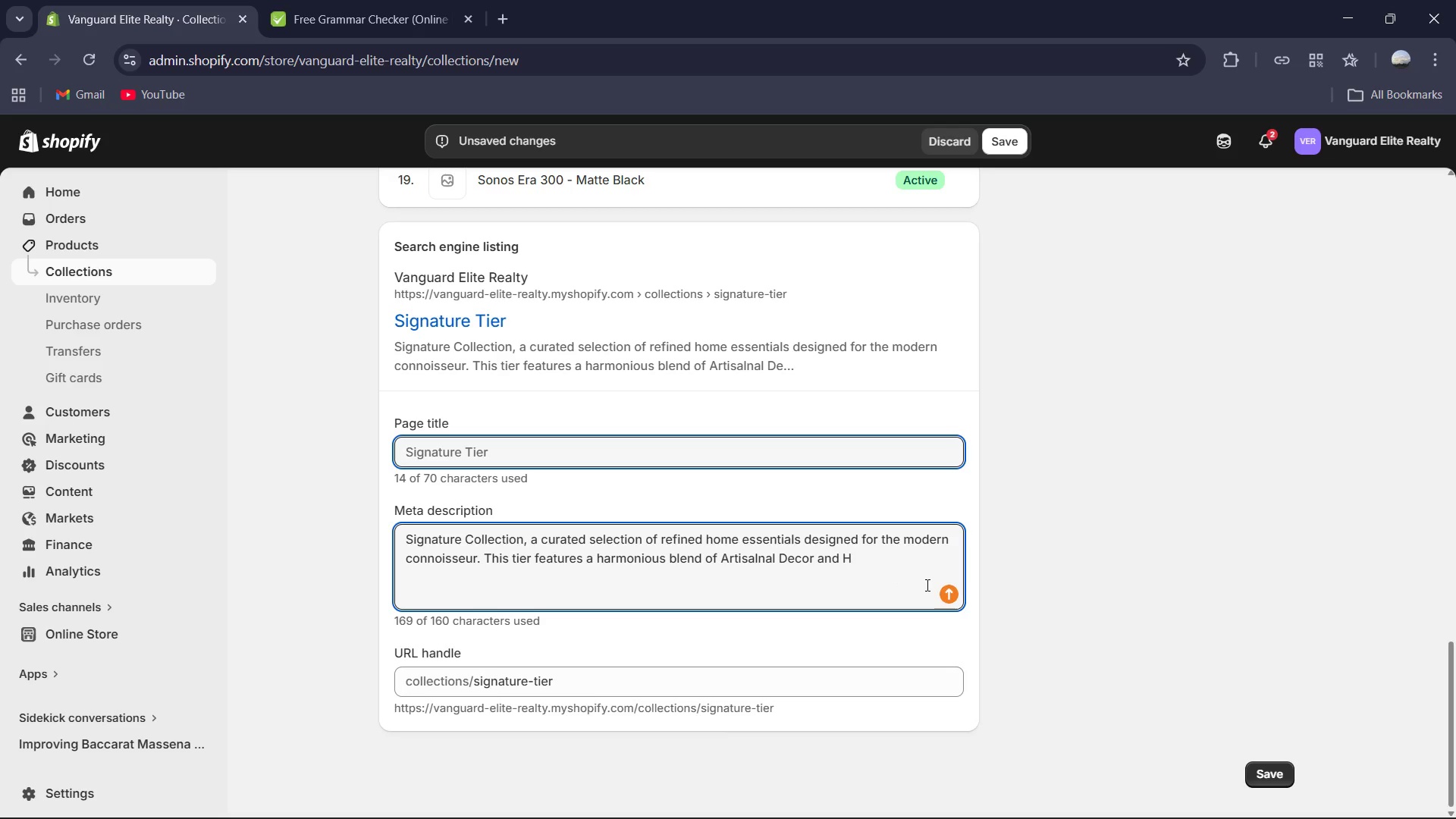 
key(Backspace)
 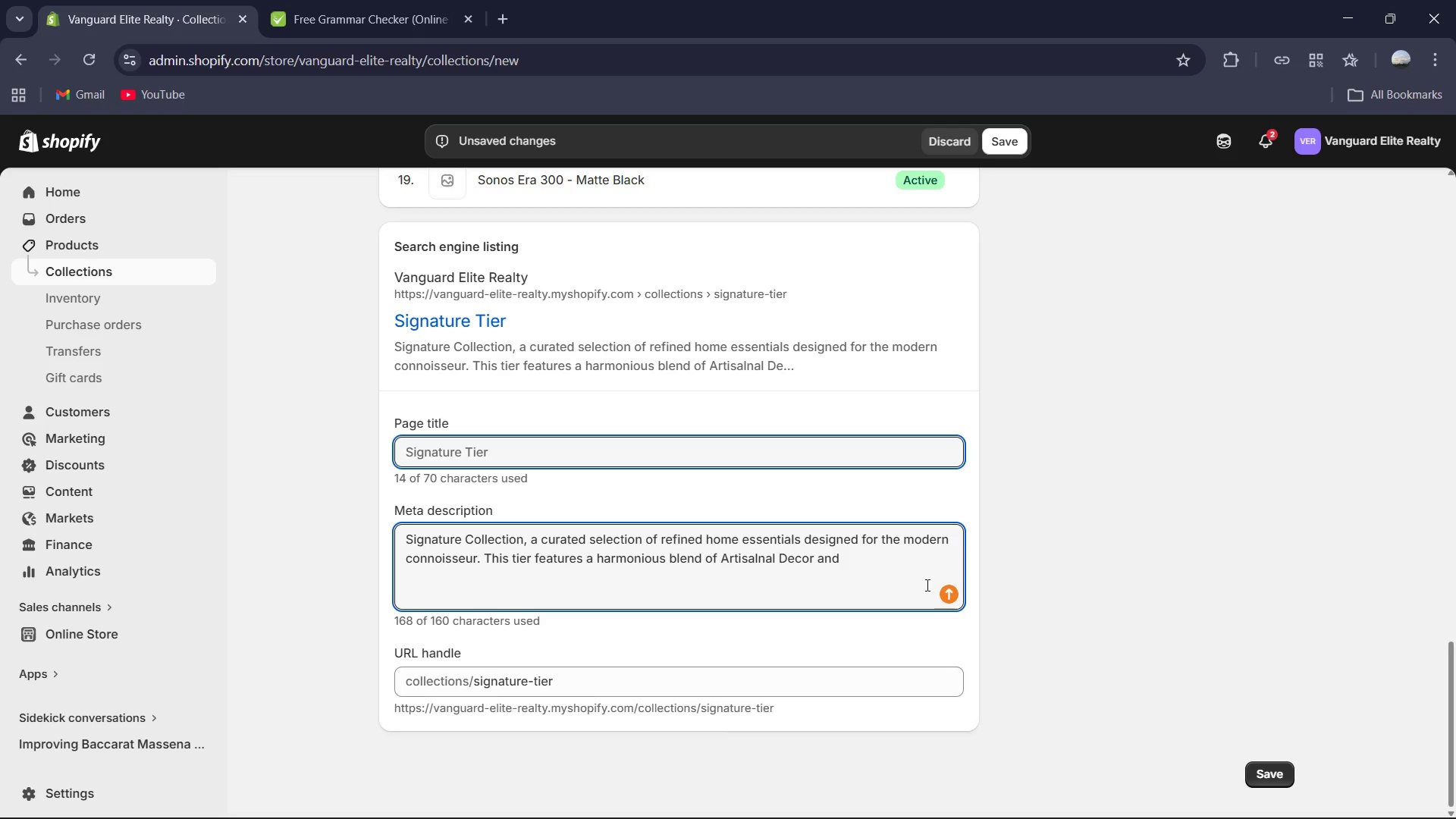 
key(Backspace)
 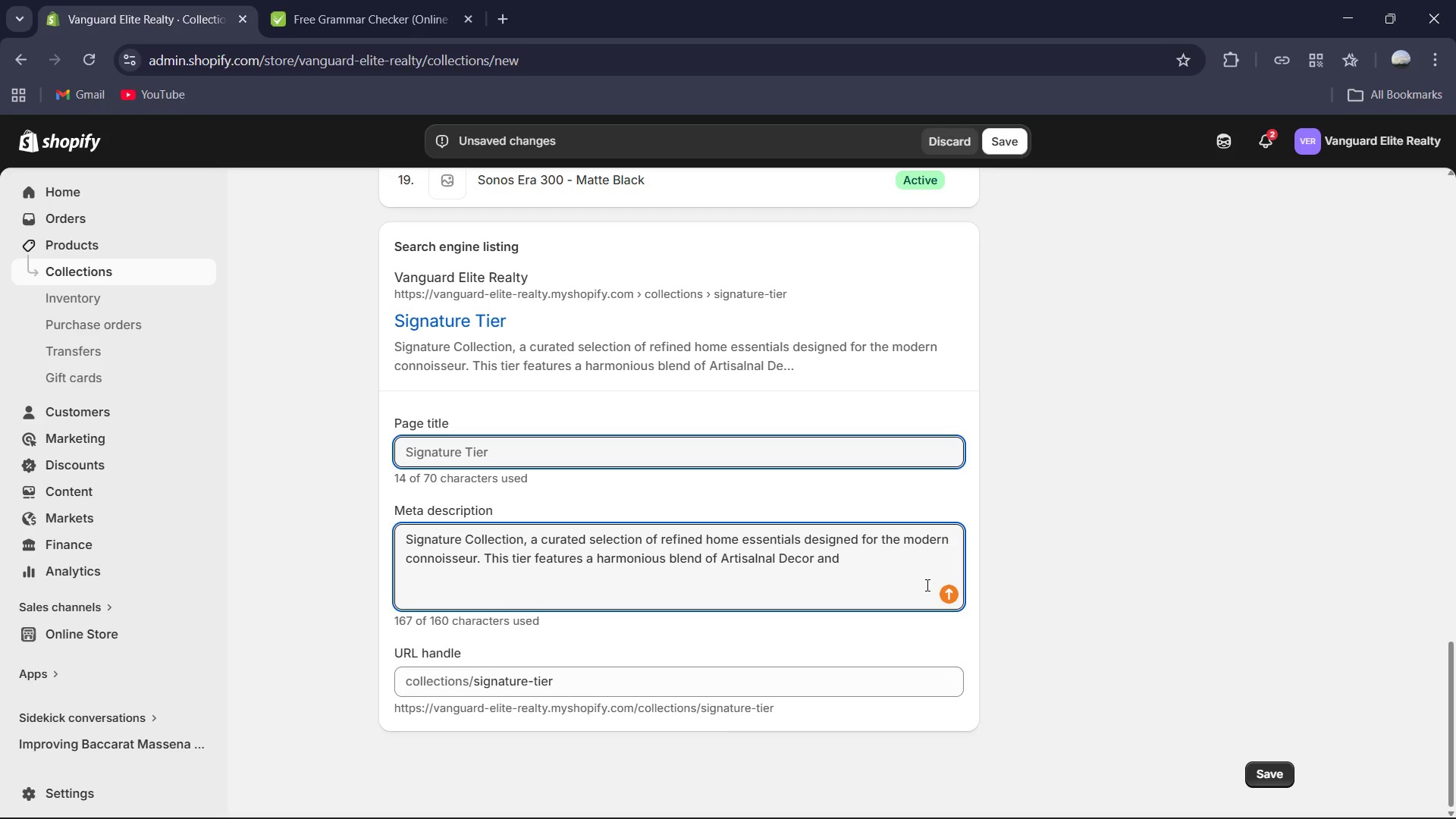 
key(Backspace)
 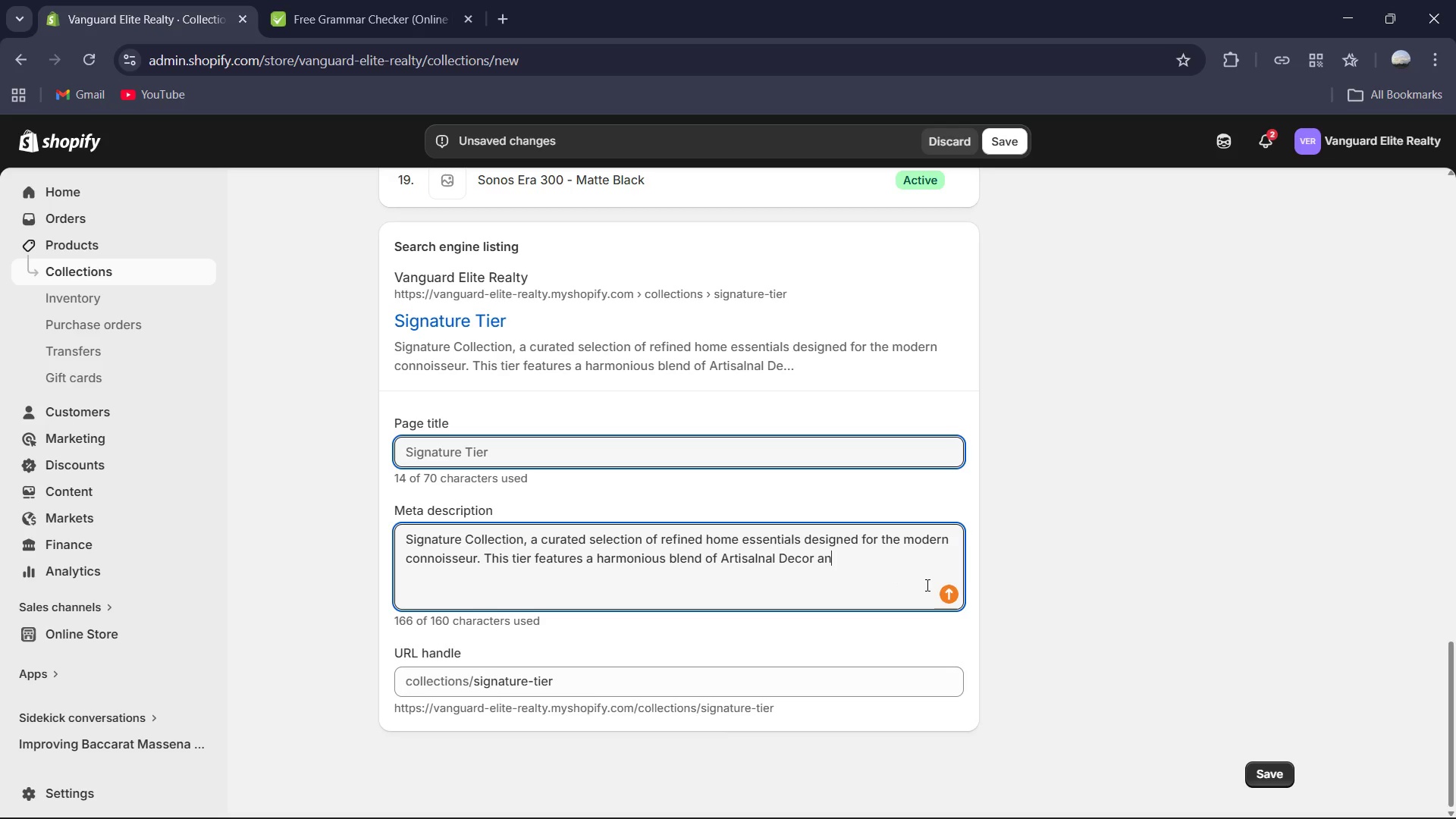 
key(Backspace)
 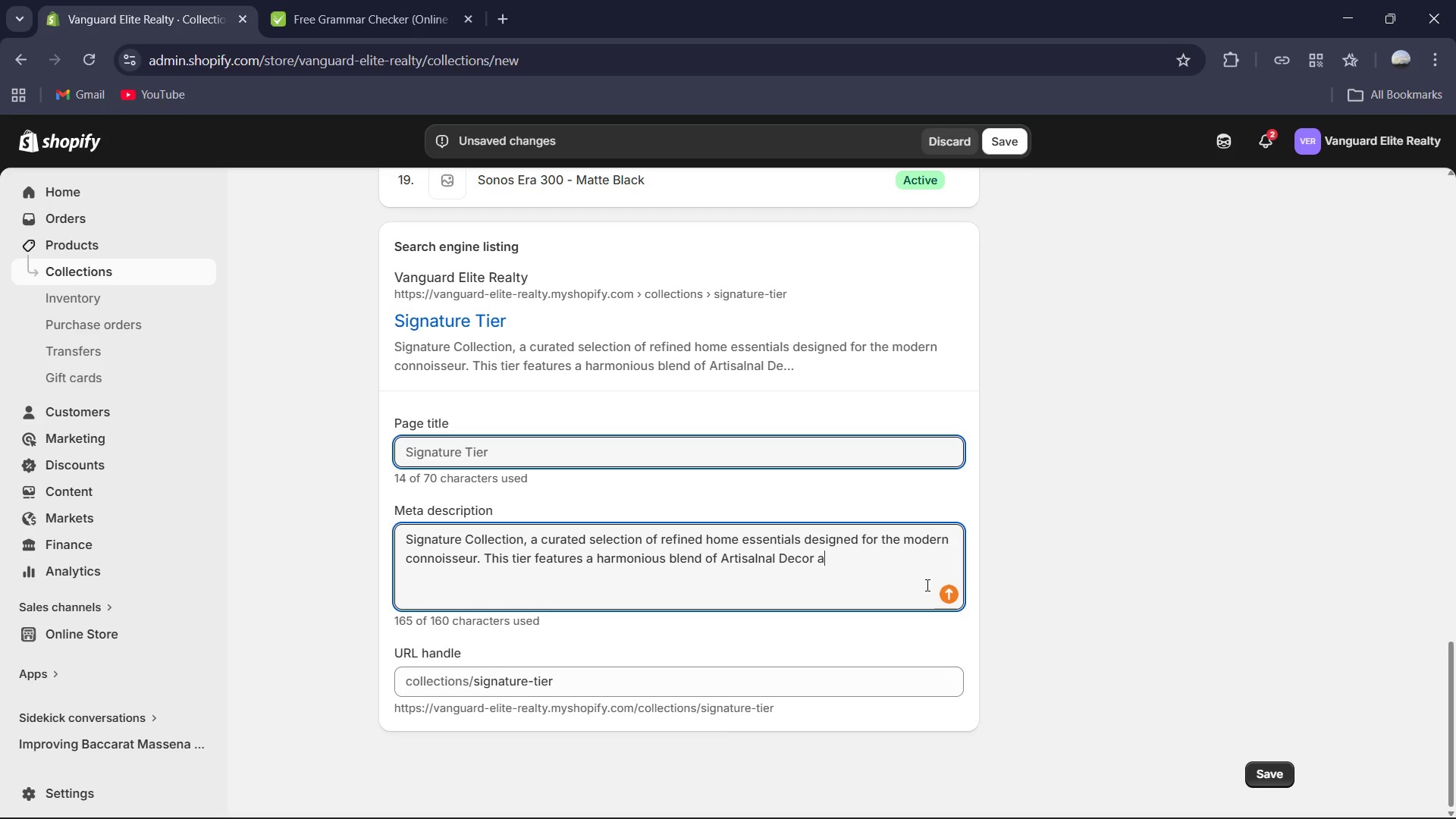 
key(Backspace)
 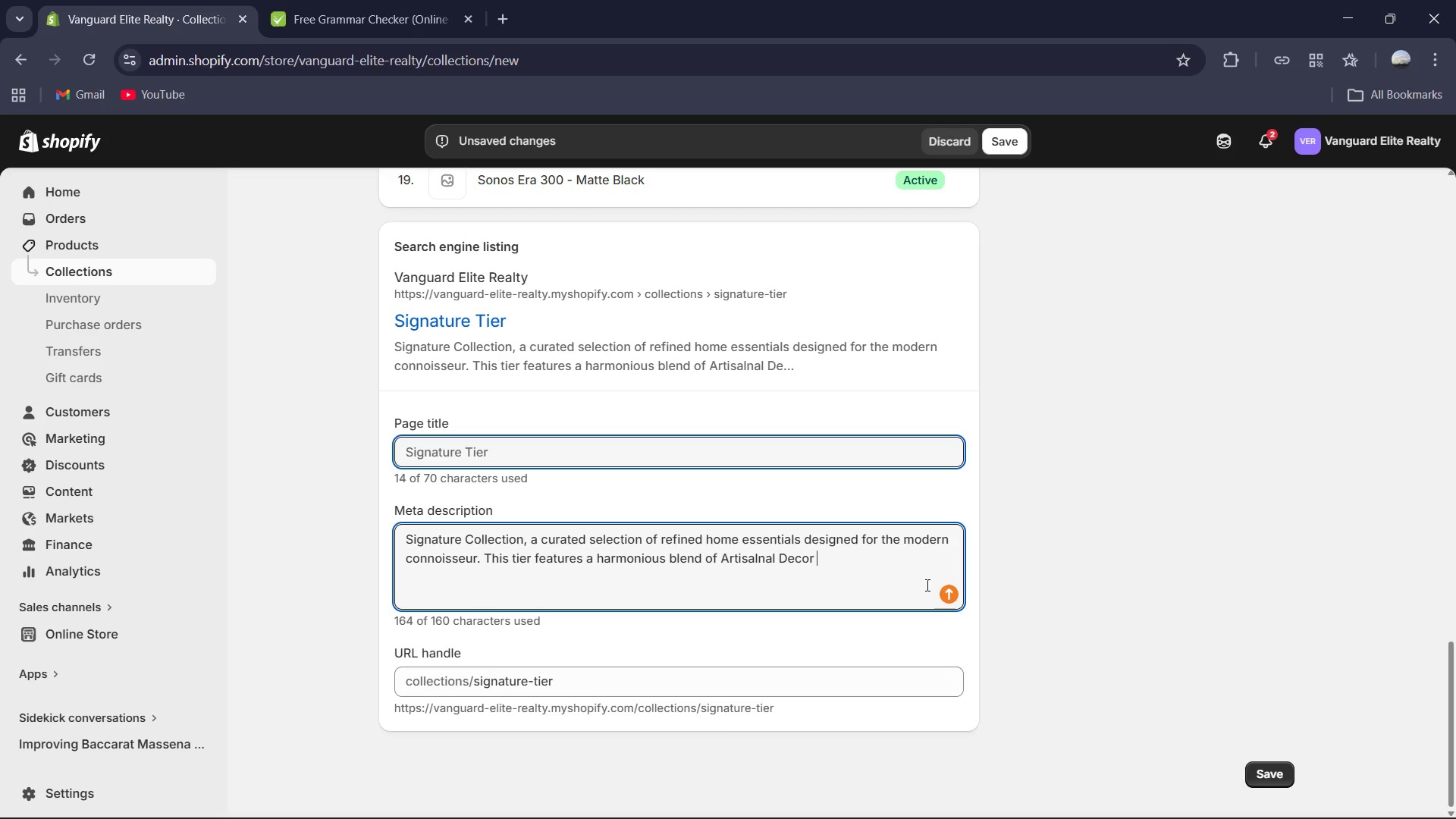 
key(Backspace)
 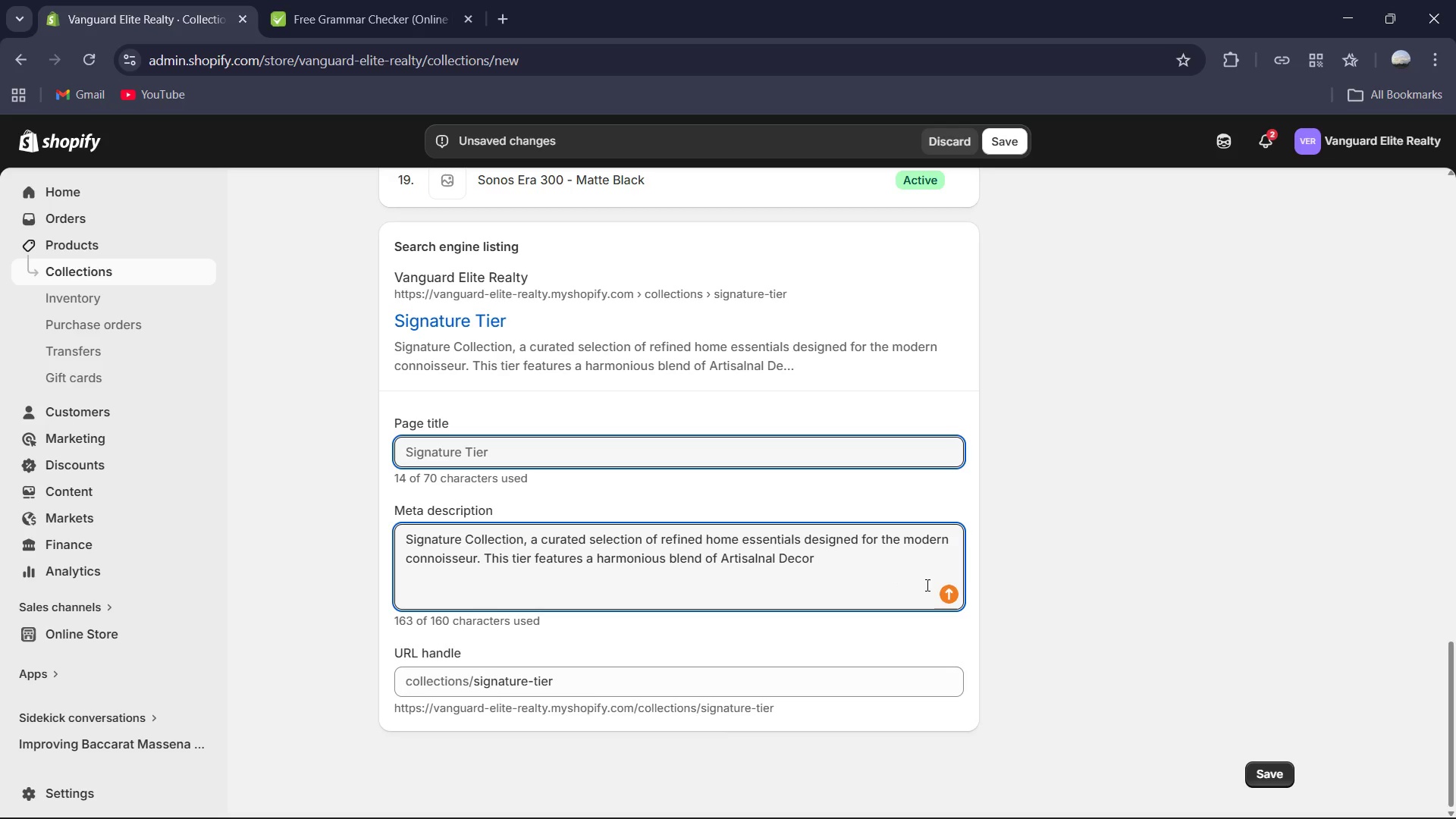 
key(Backspace)
 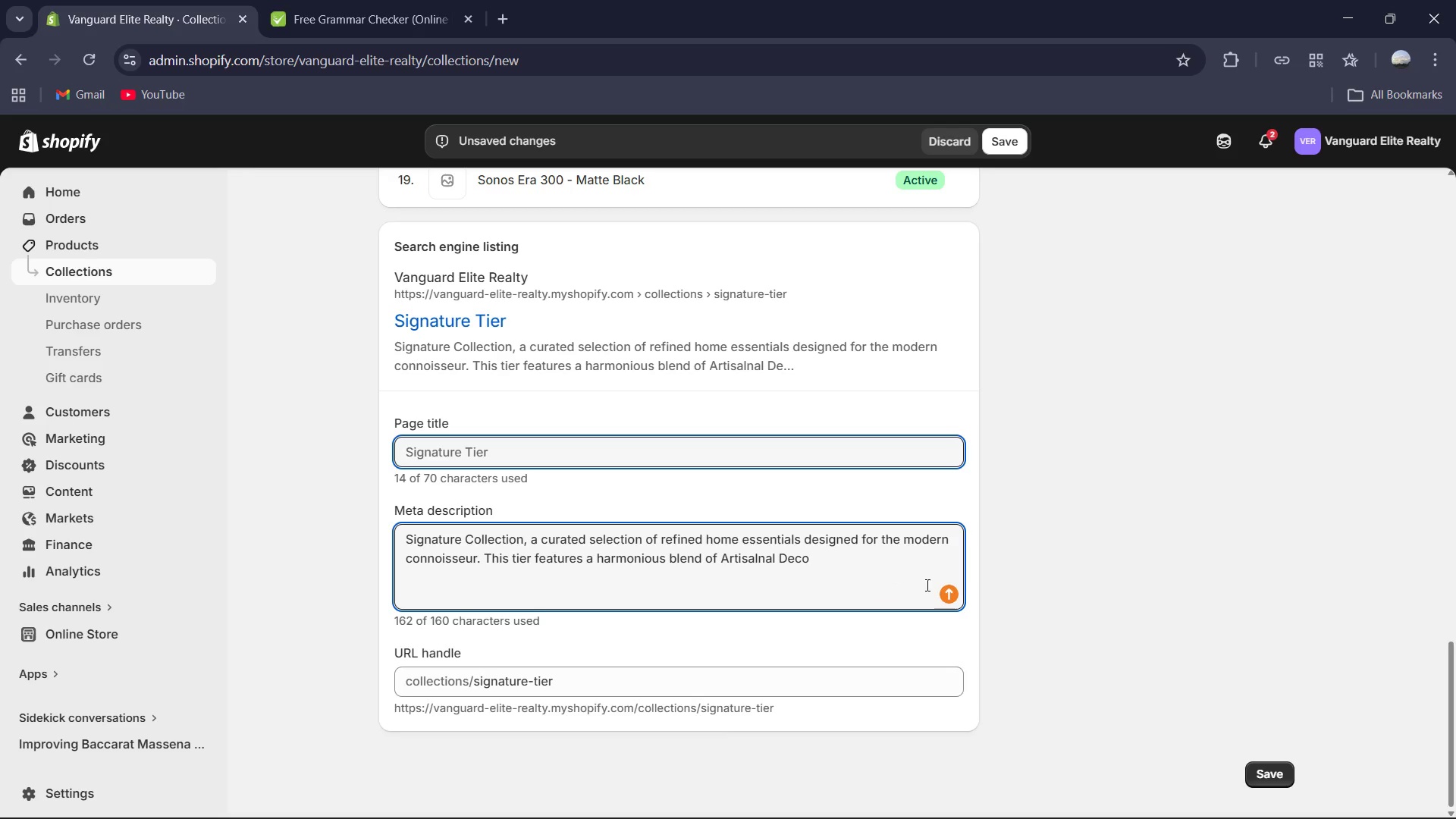 
key(Backspace)
 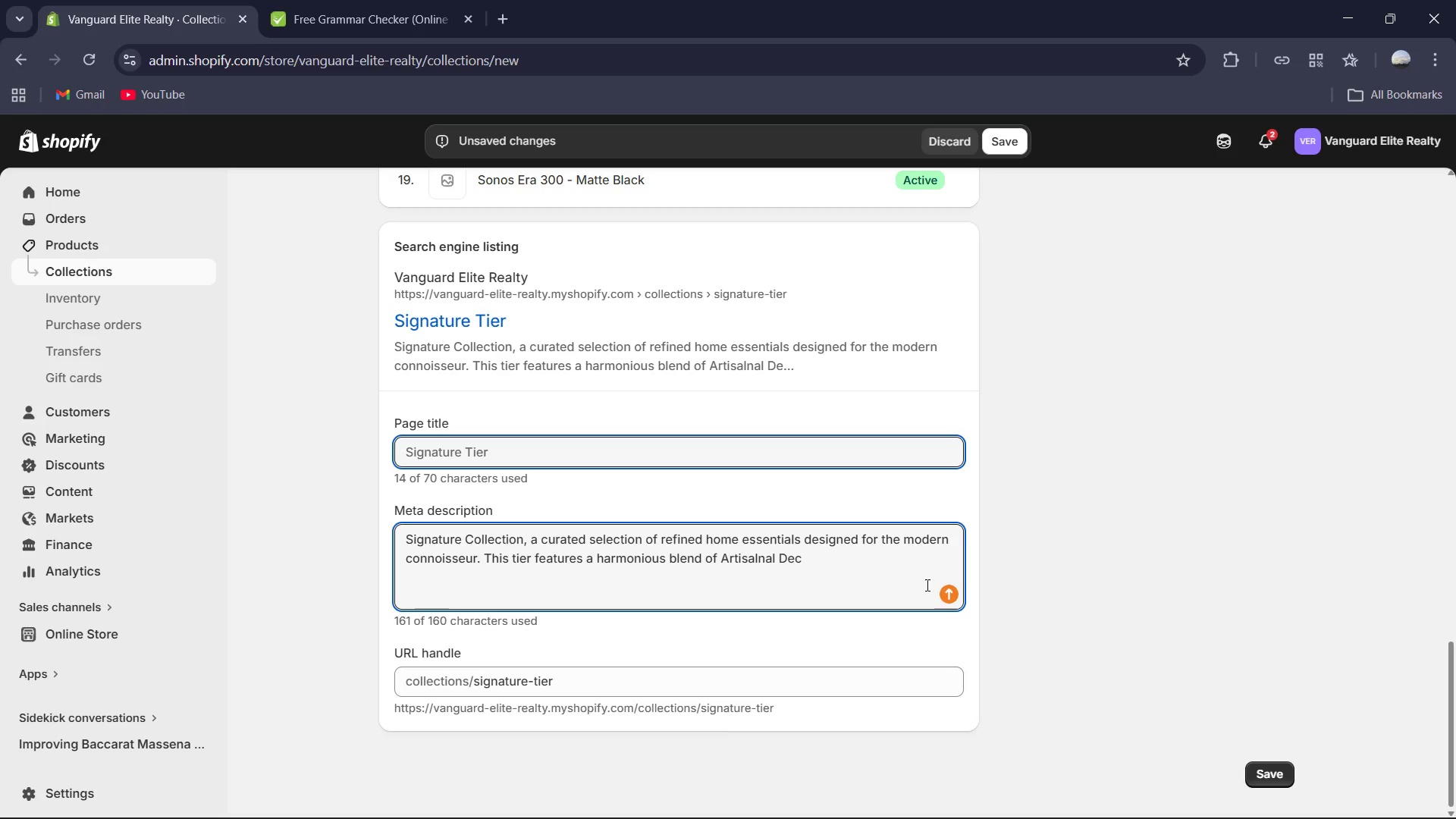 
key(Backspace)
 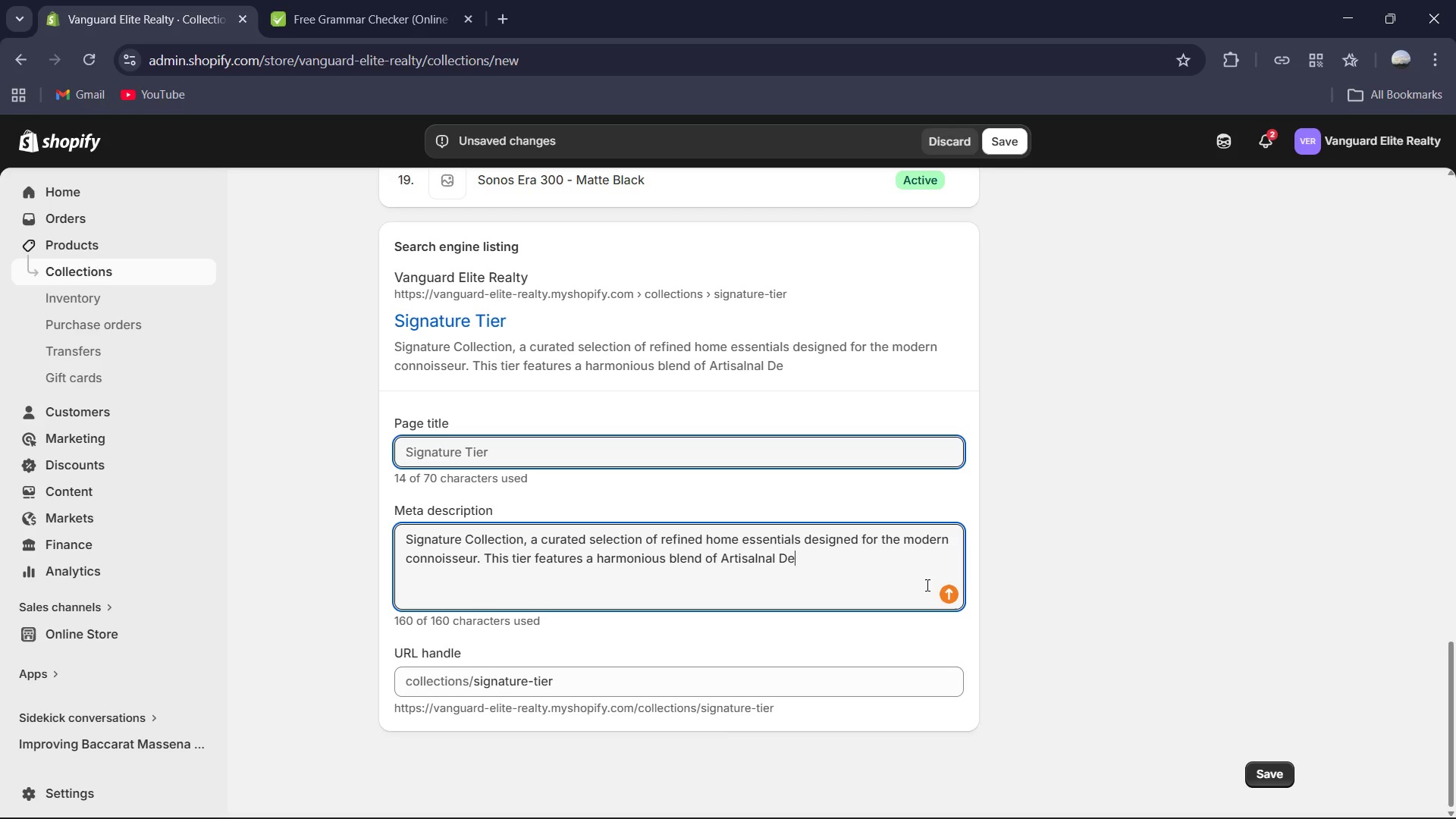 
key(Backspace)
 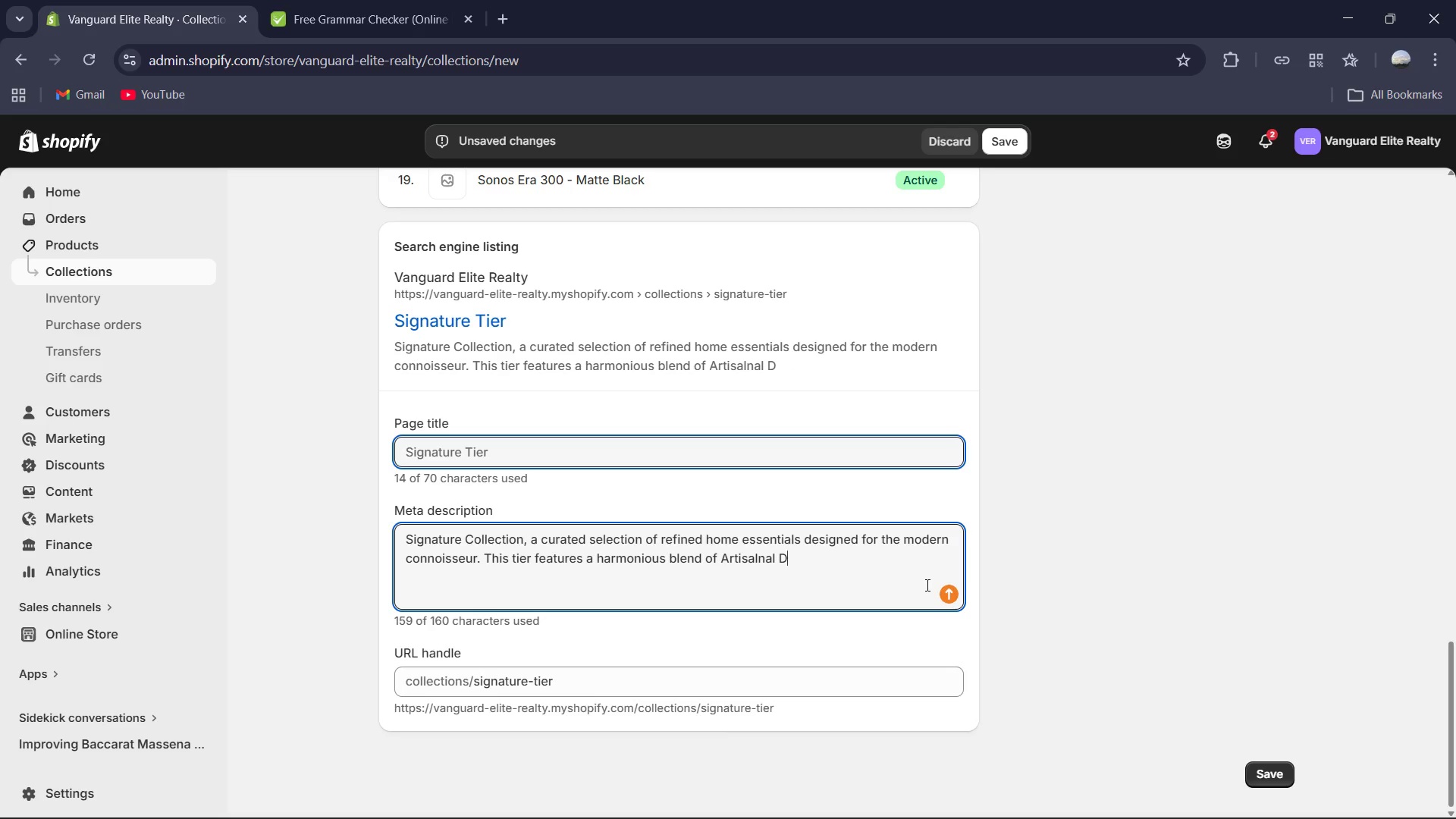 
key(Backspace)
 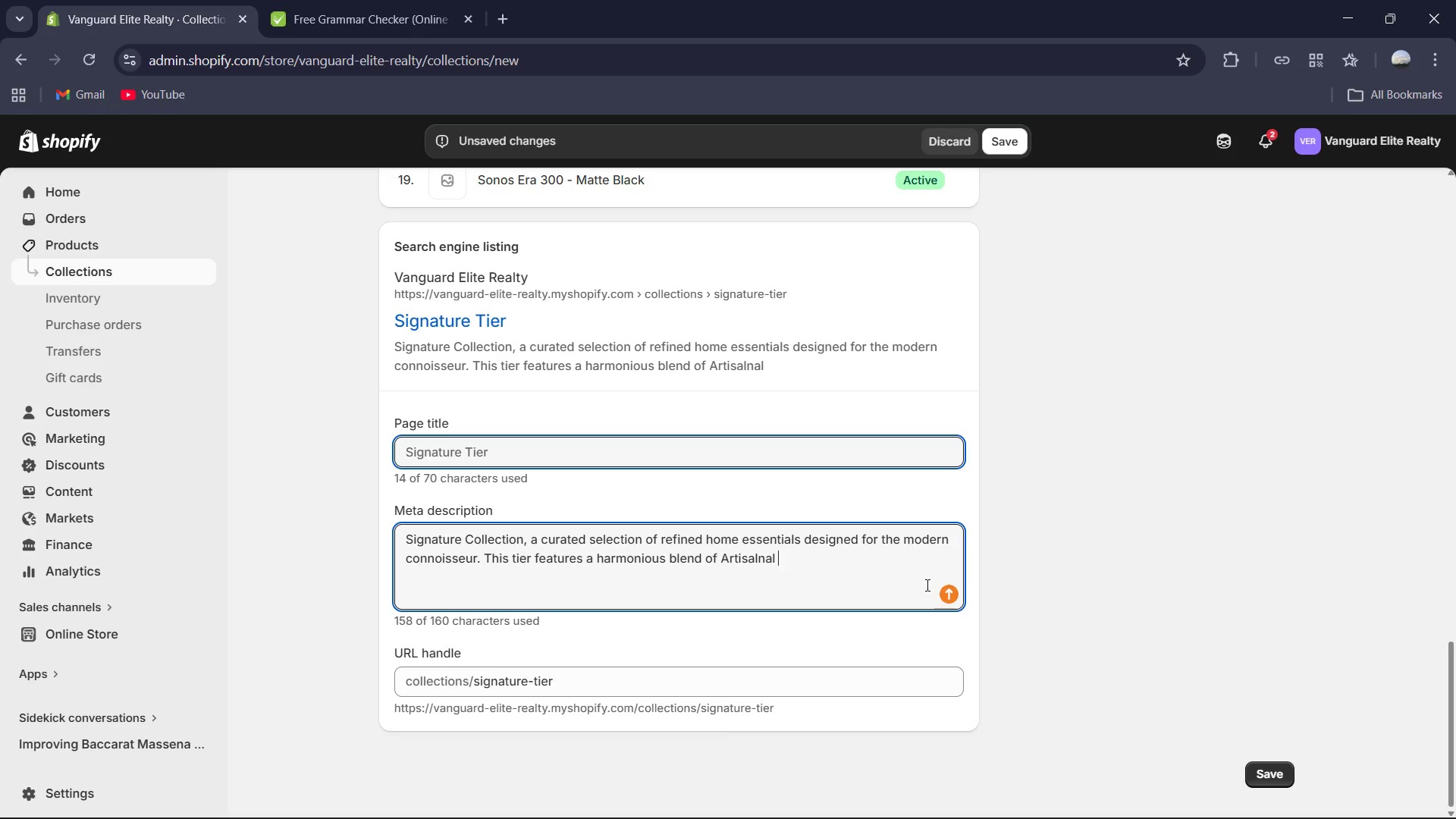 
key(Backspace)
 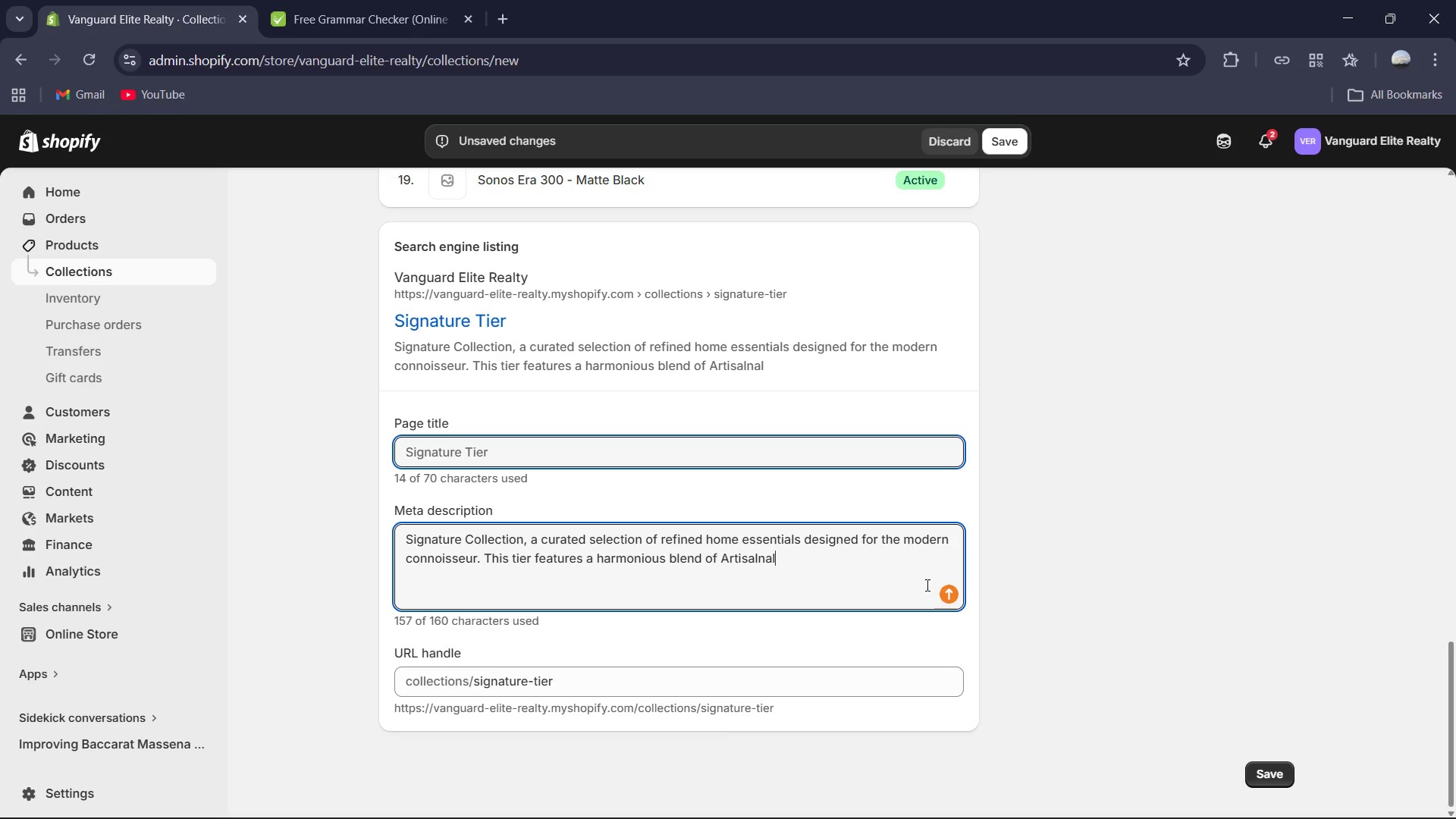 
key(Backspace)
 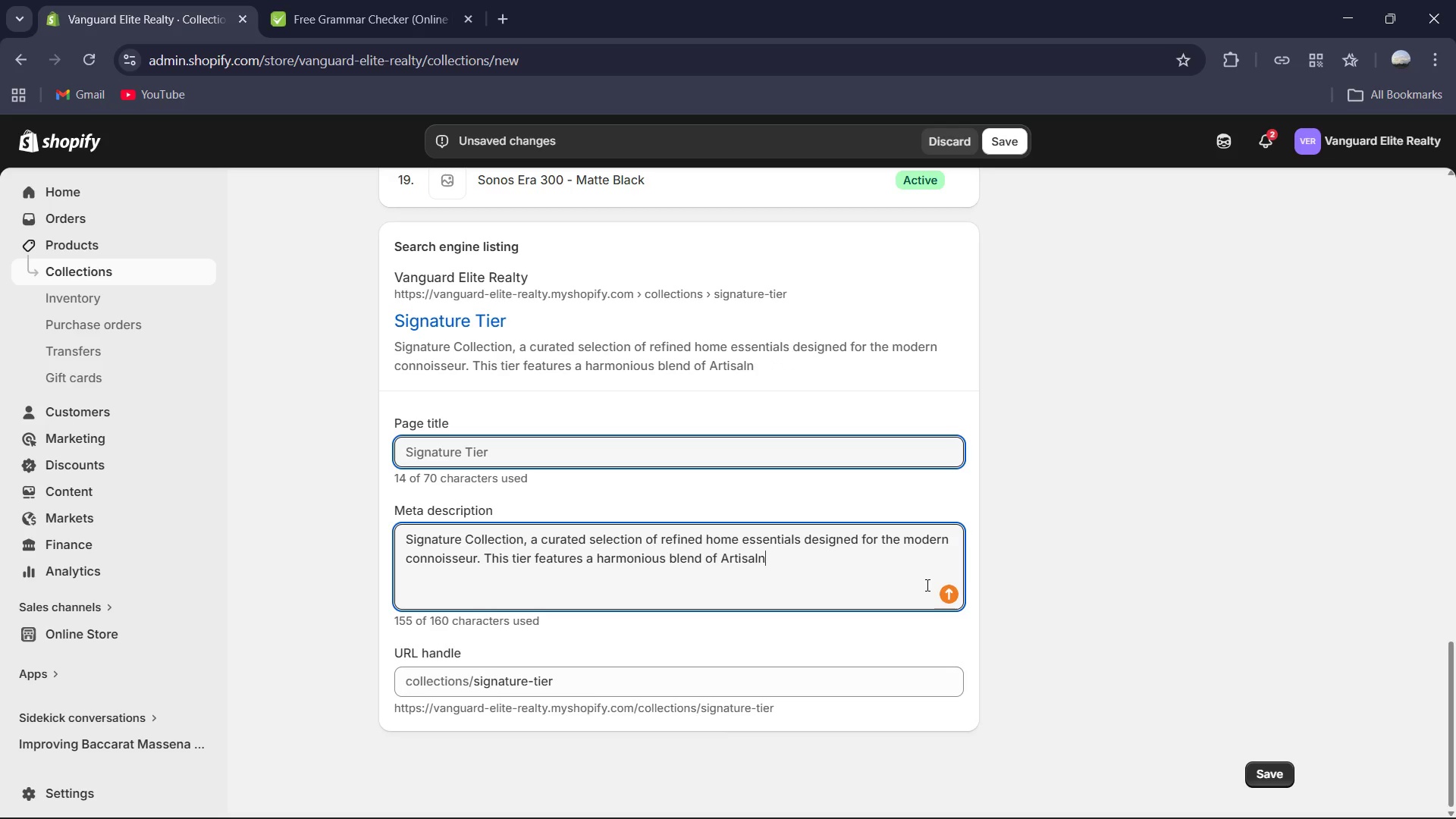 
key(Backspace)
 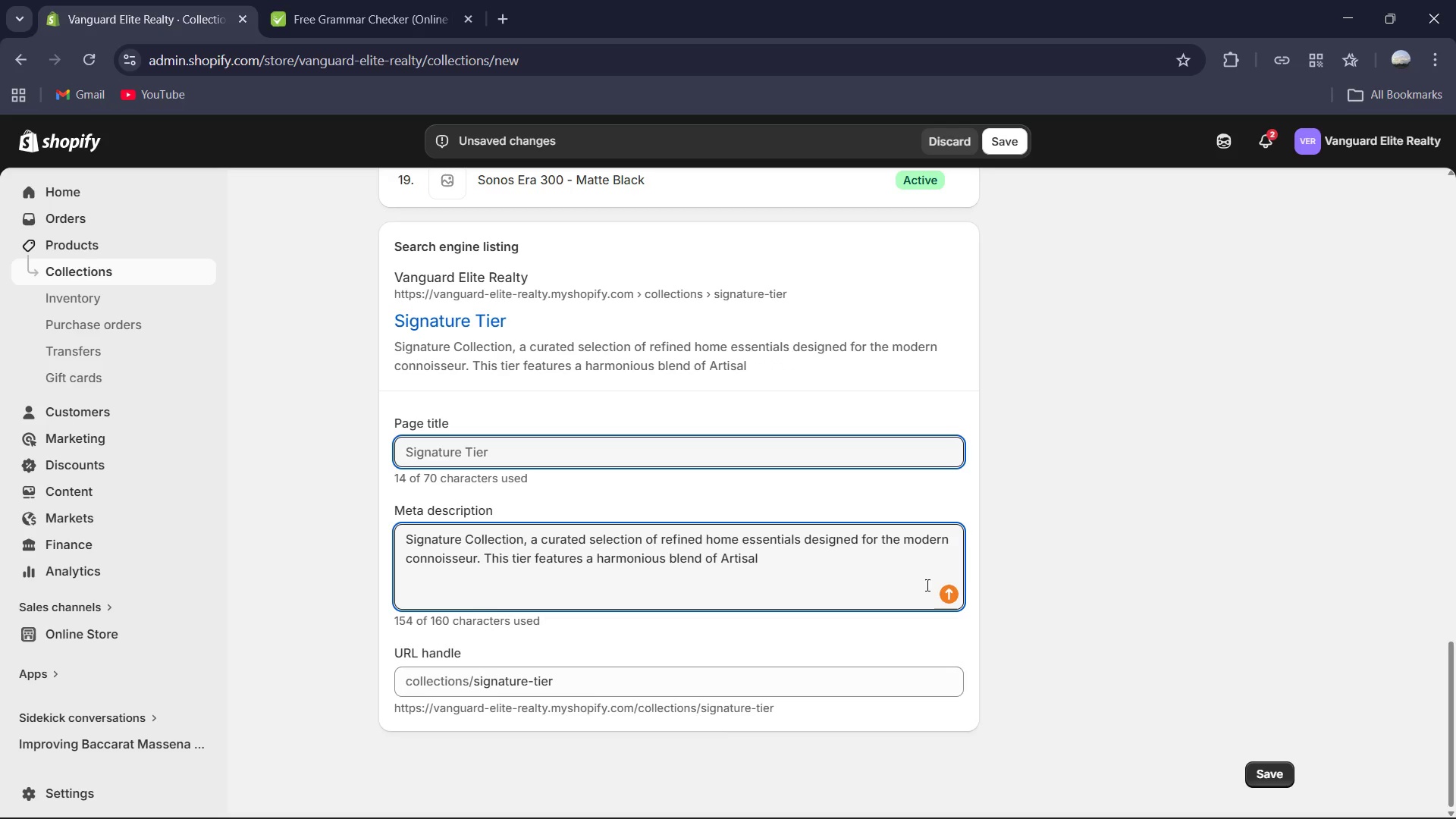 
key(Backspace)
 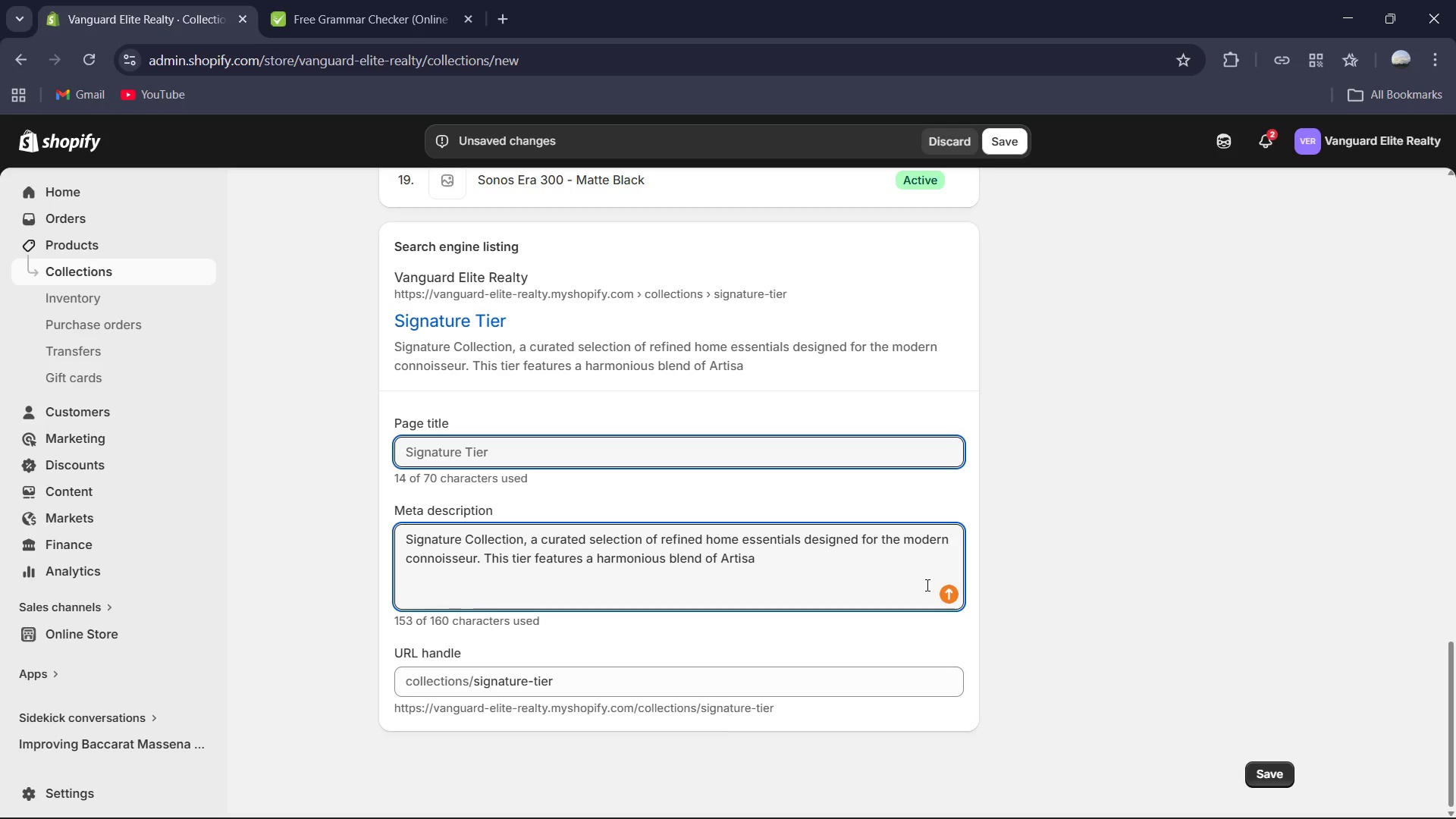 
key(Backspace)
 